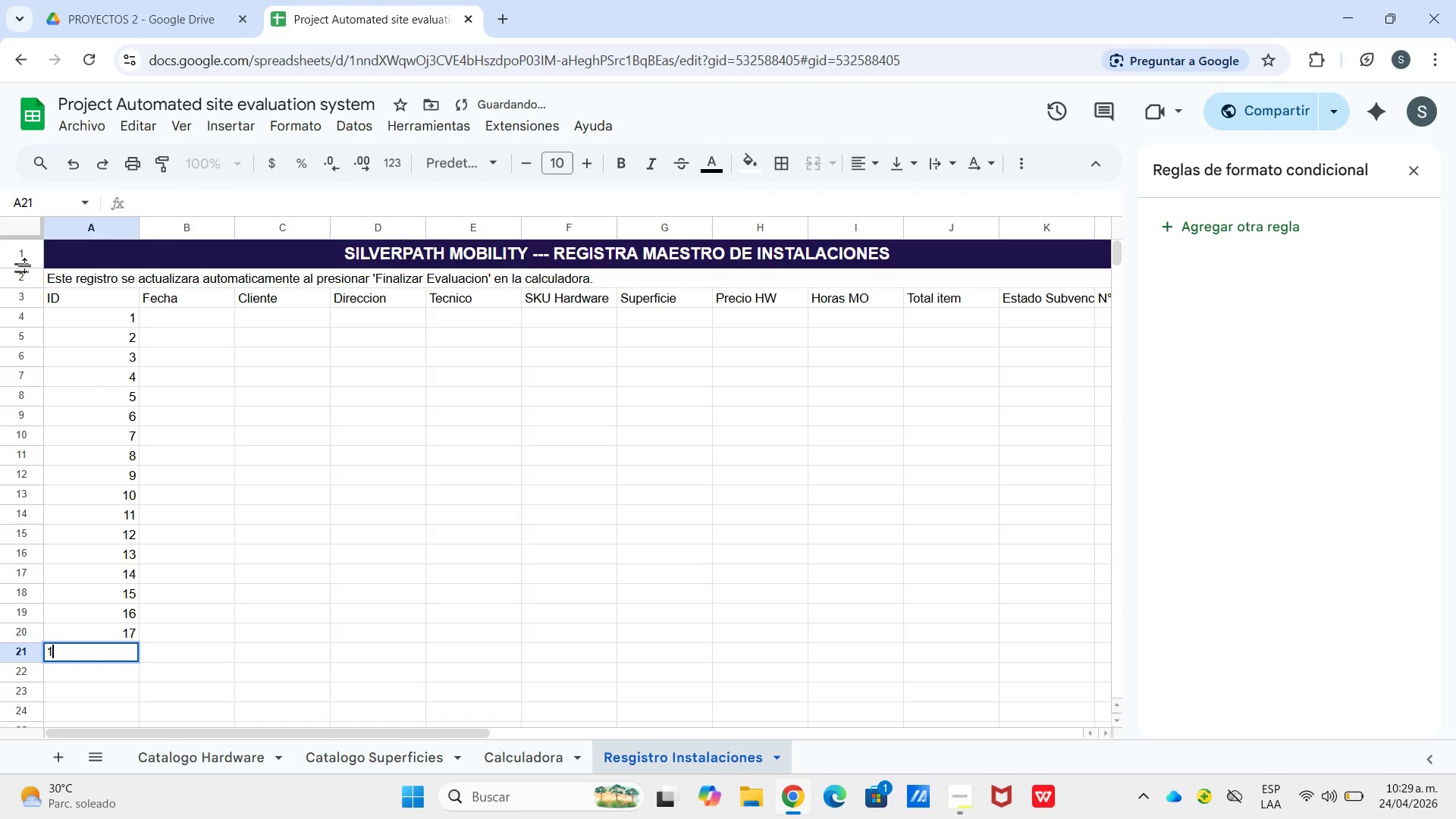 
key(Numpad1)
 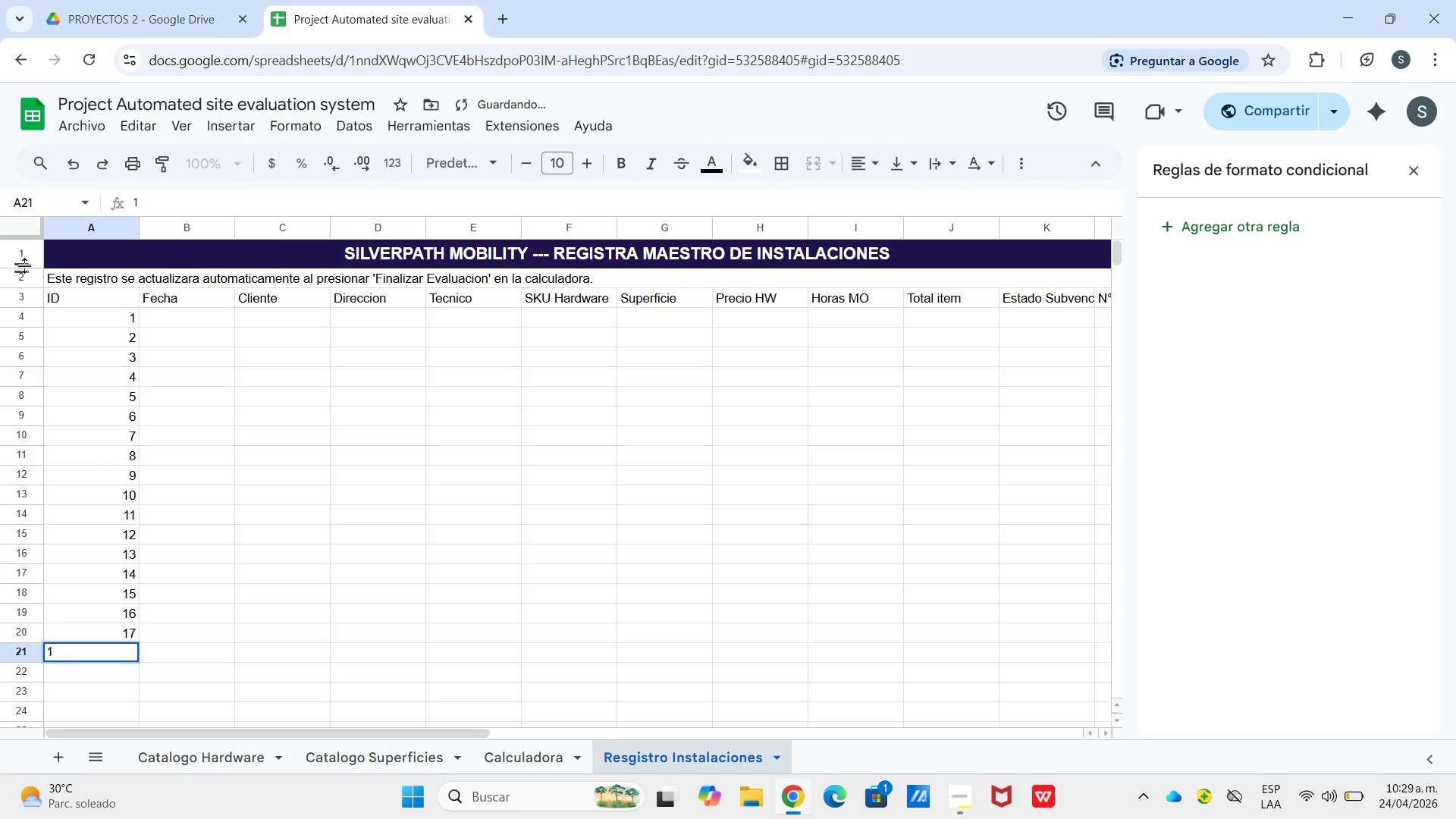 
key(Enter)
 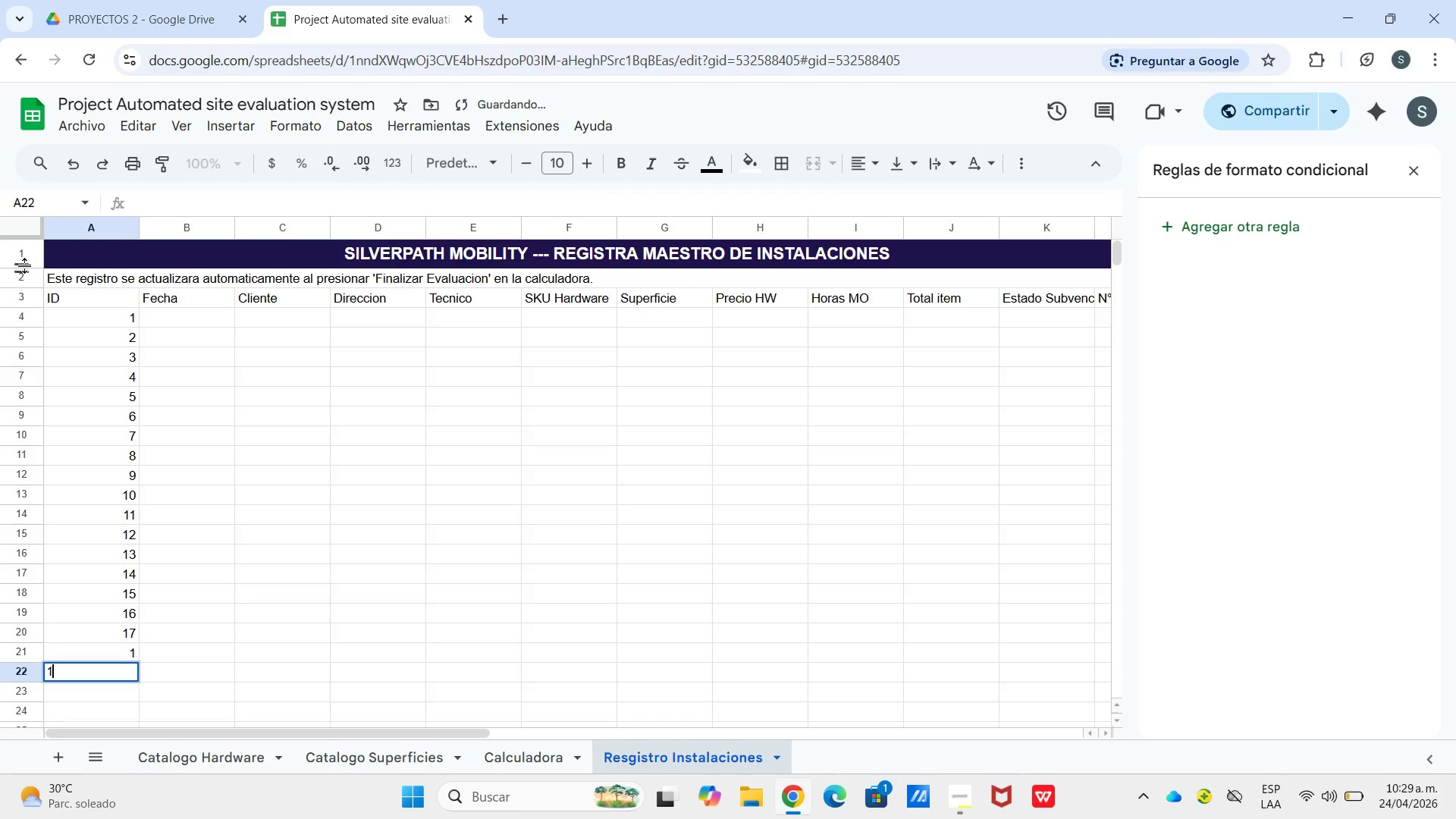 
key(Numpad1)
 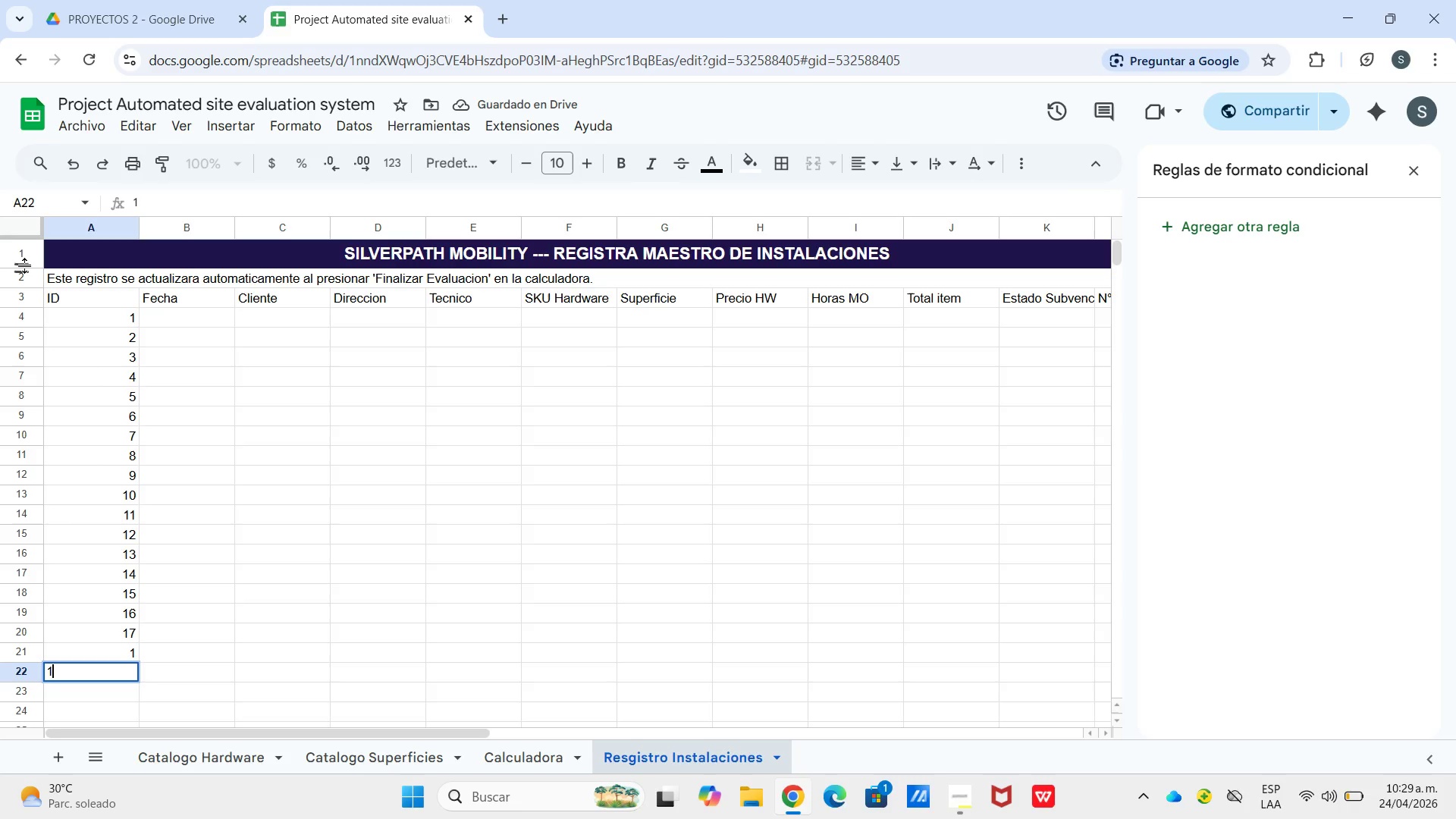 
key(Numpad9)
 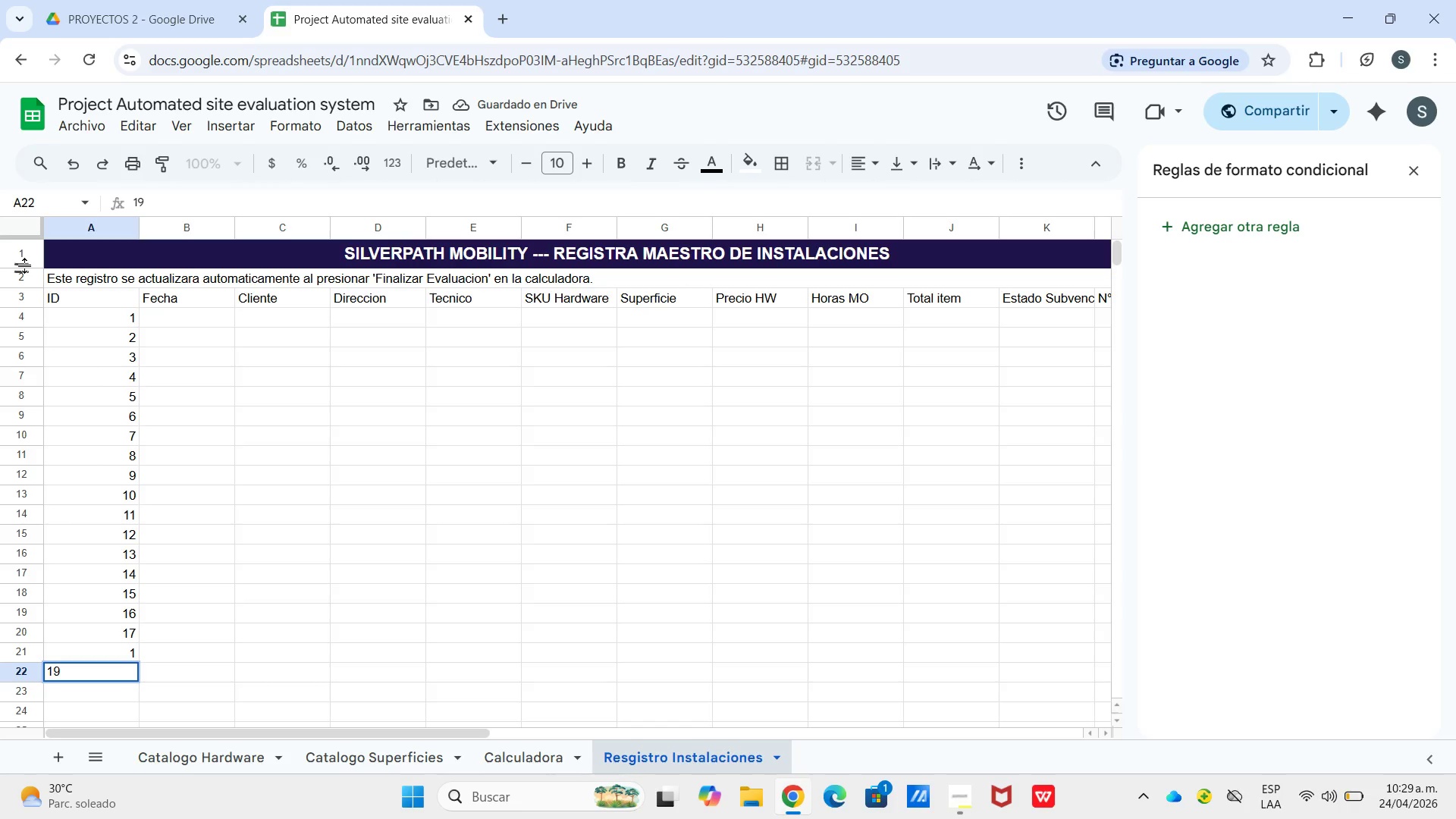 
key(Enter)
 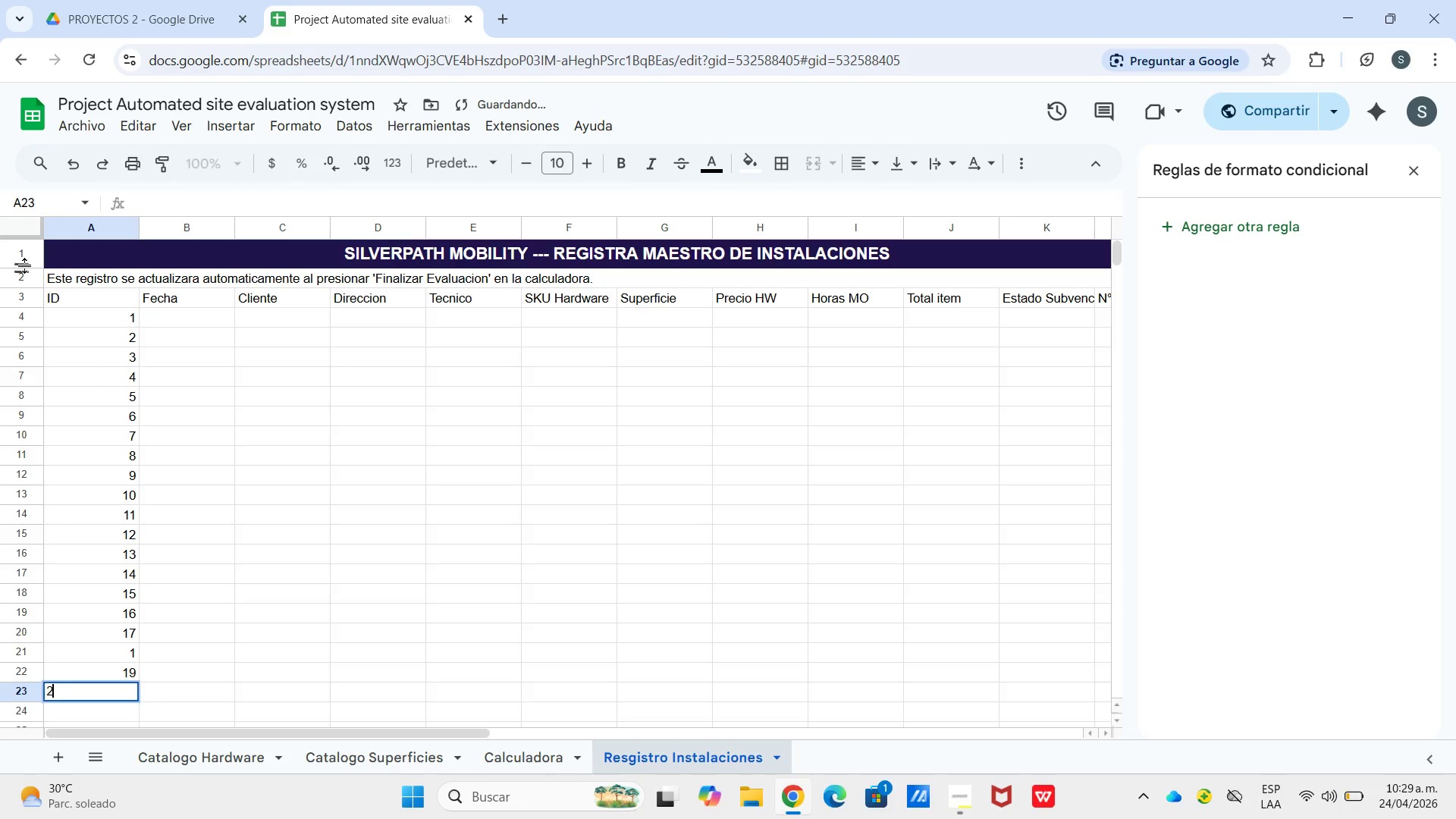 
key(Numpad2)
 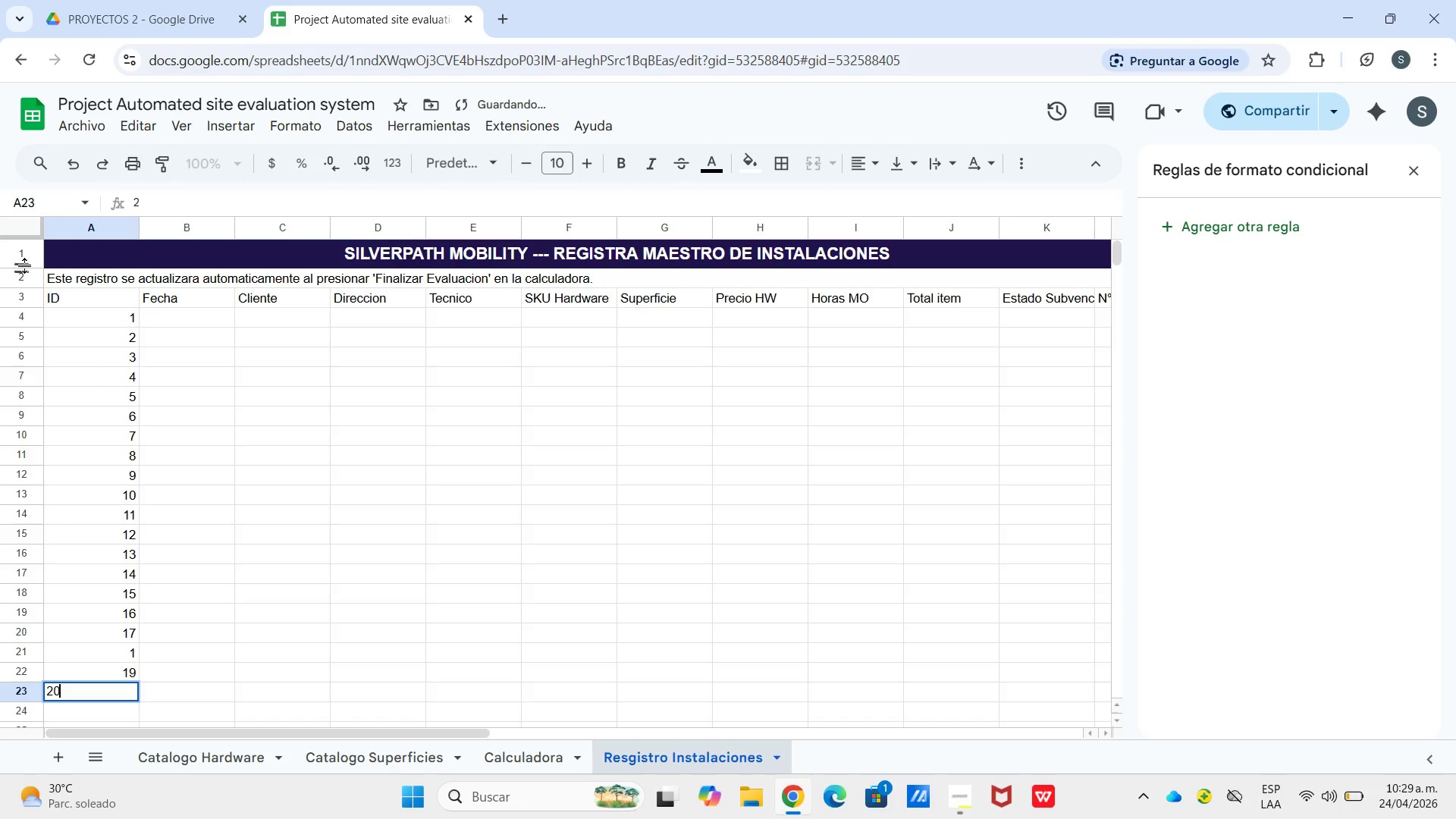 
key(Numpad0)
 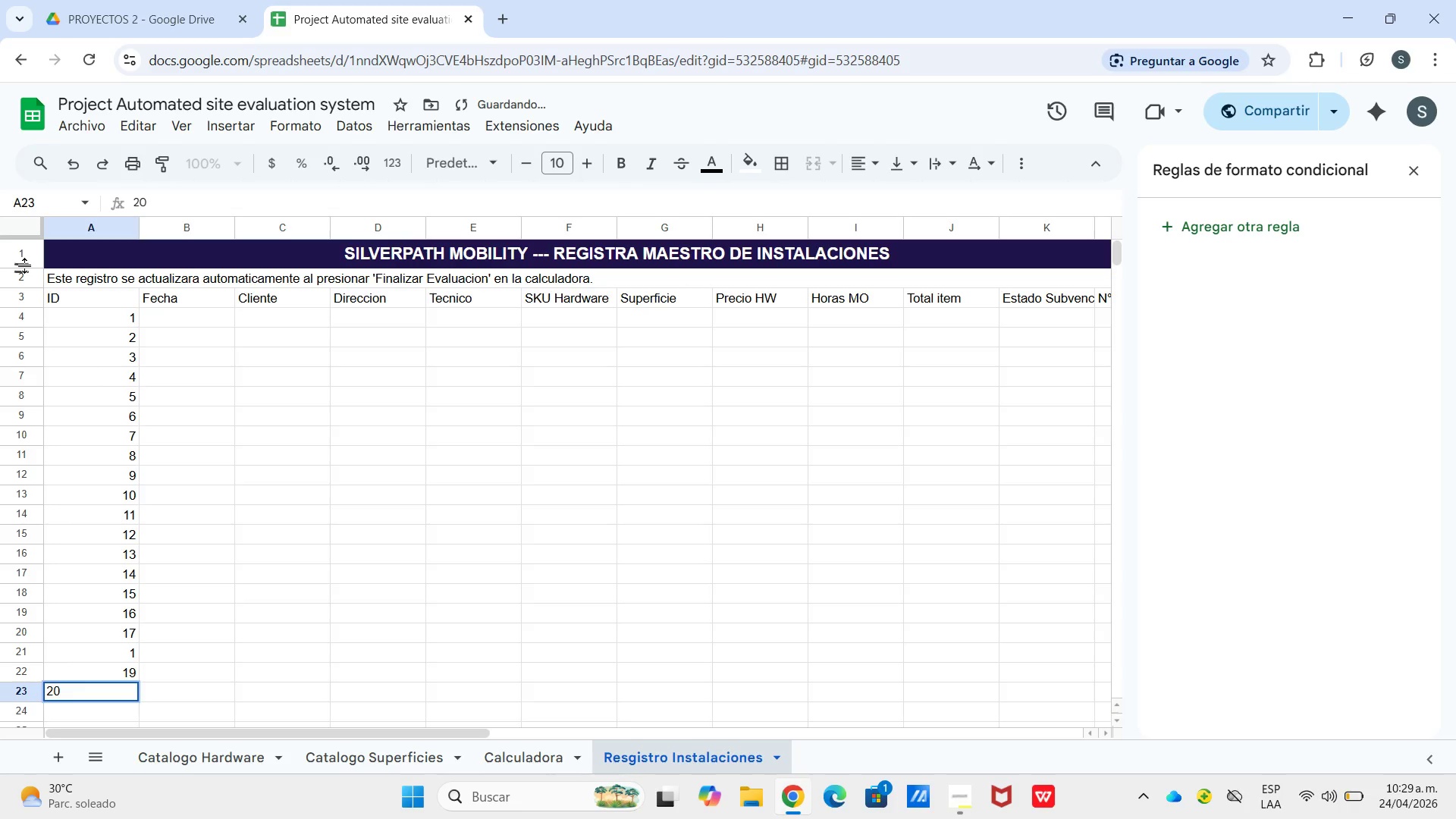 
key(ArrowUp)
 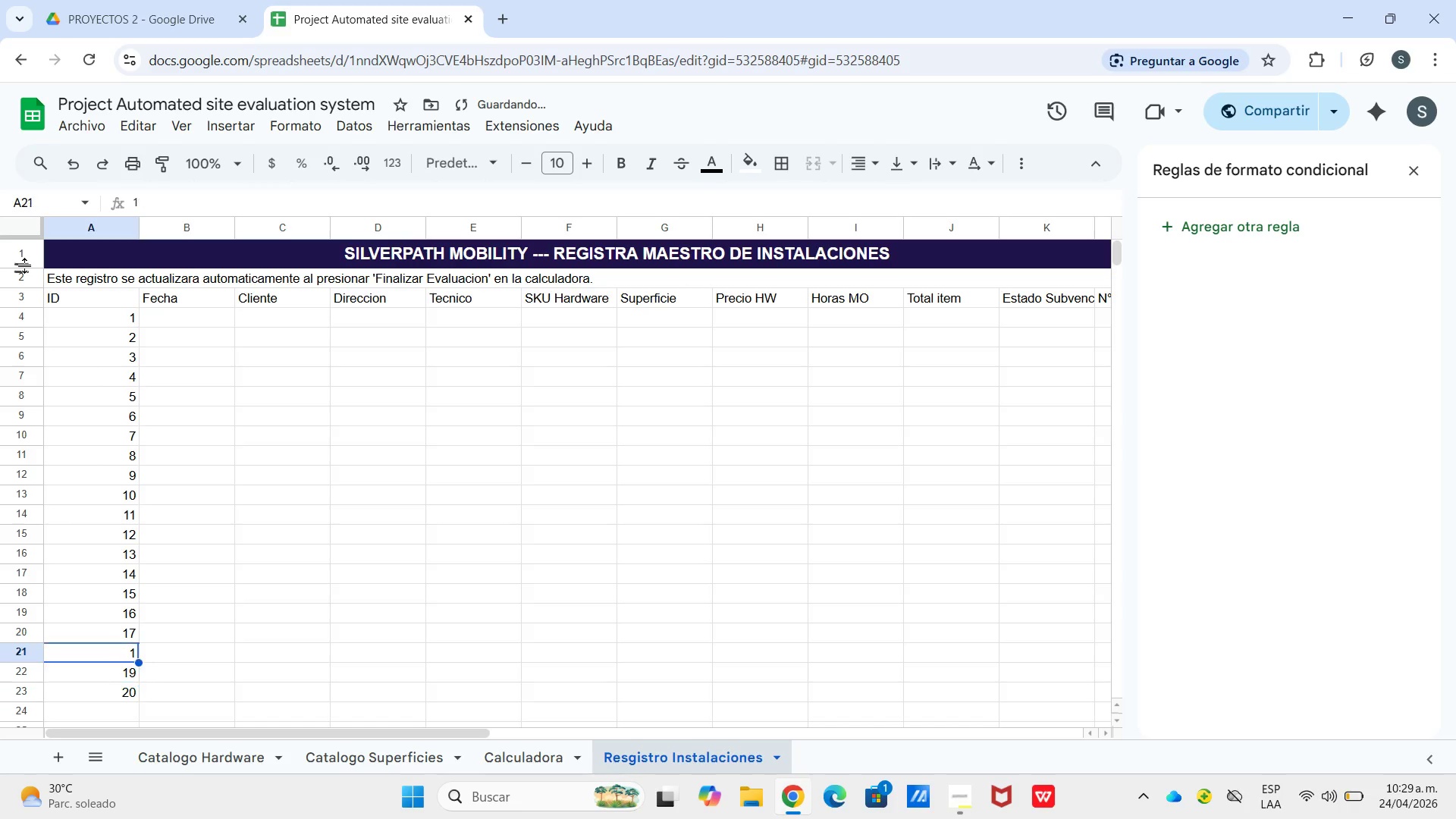 
key(ArrowUp)
 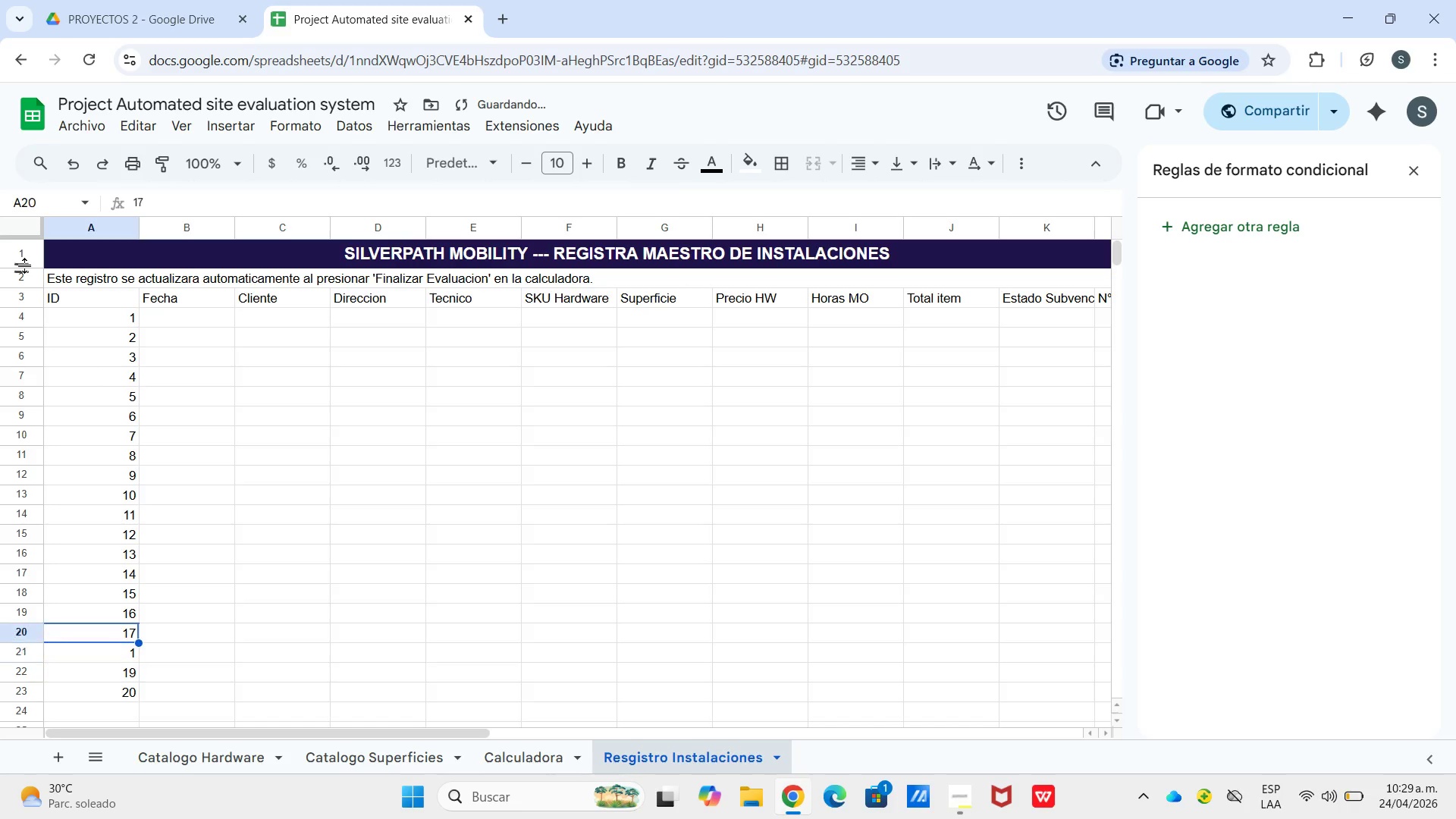 
key(ArrowUp)
 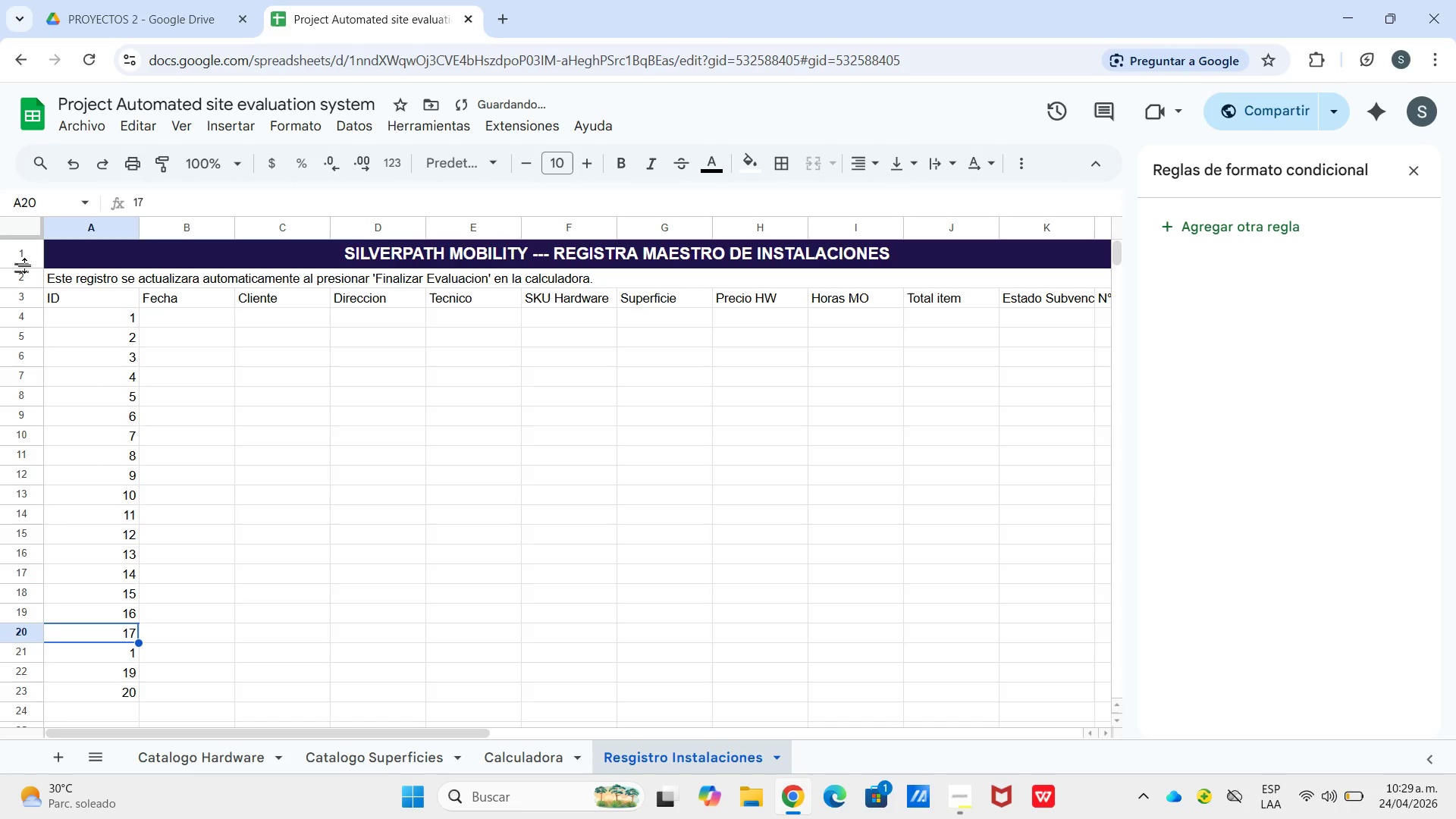 
key(ArrowDown)
 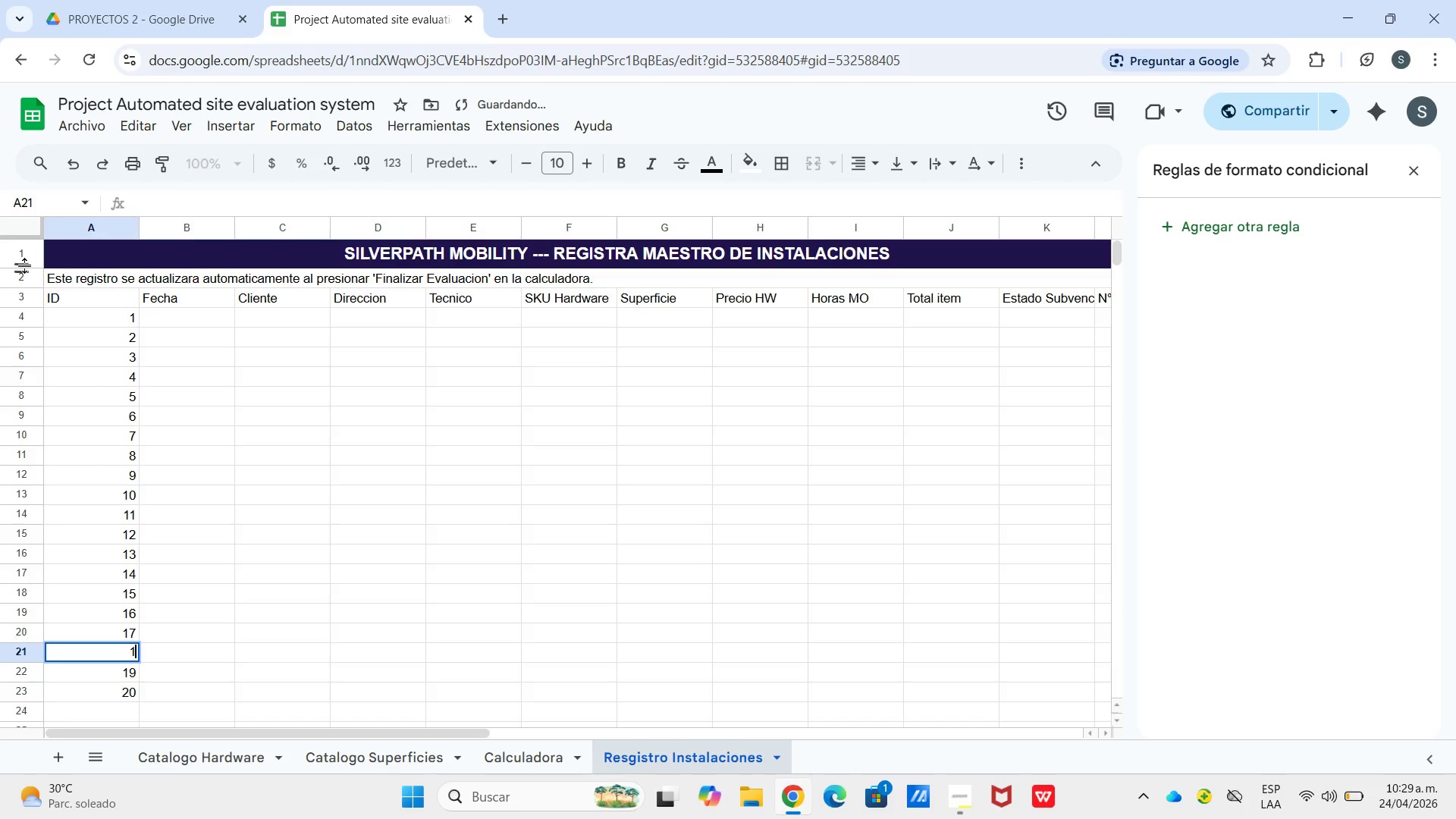 
key(Numpad1)
 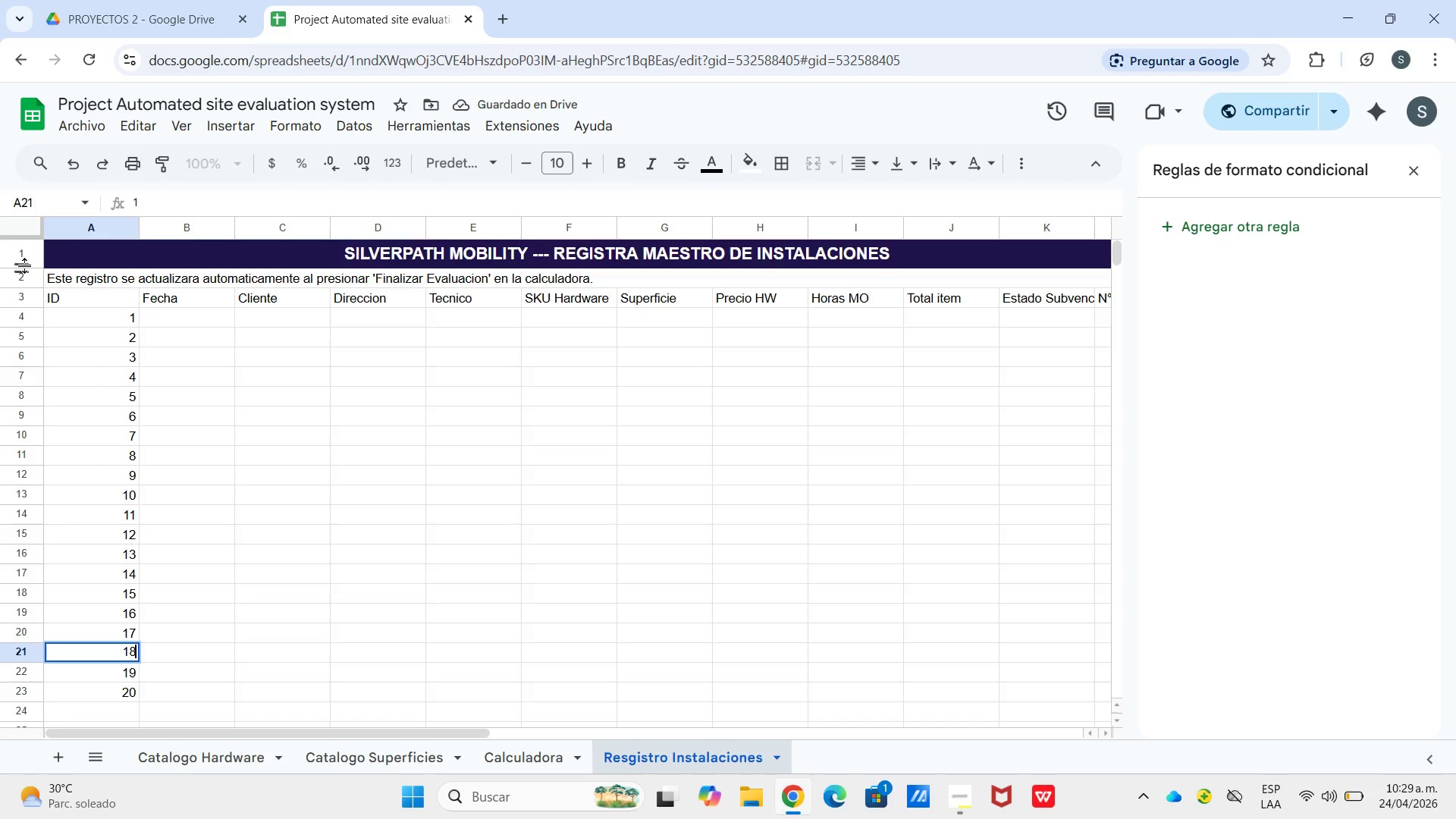 
key(Numpad8)
 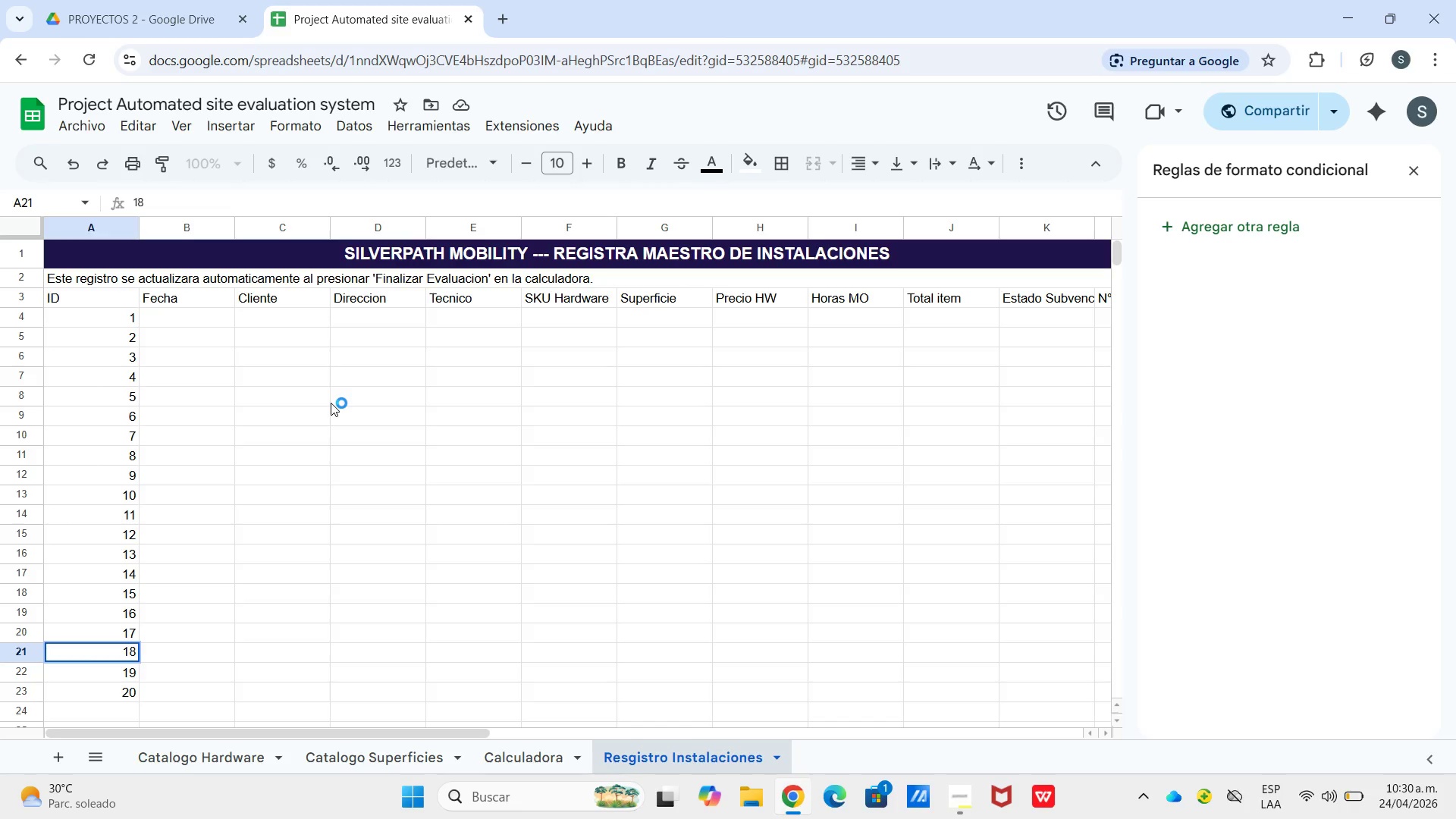 
wait(14.36)
 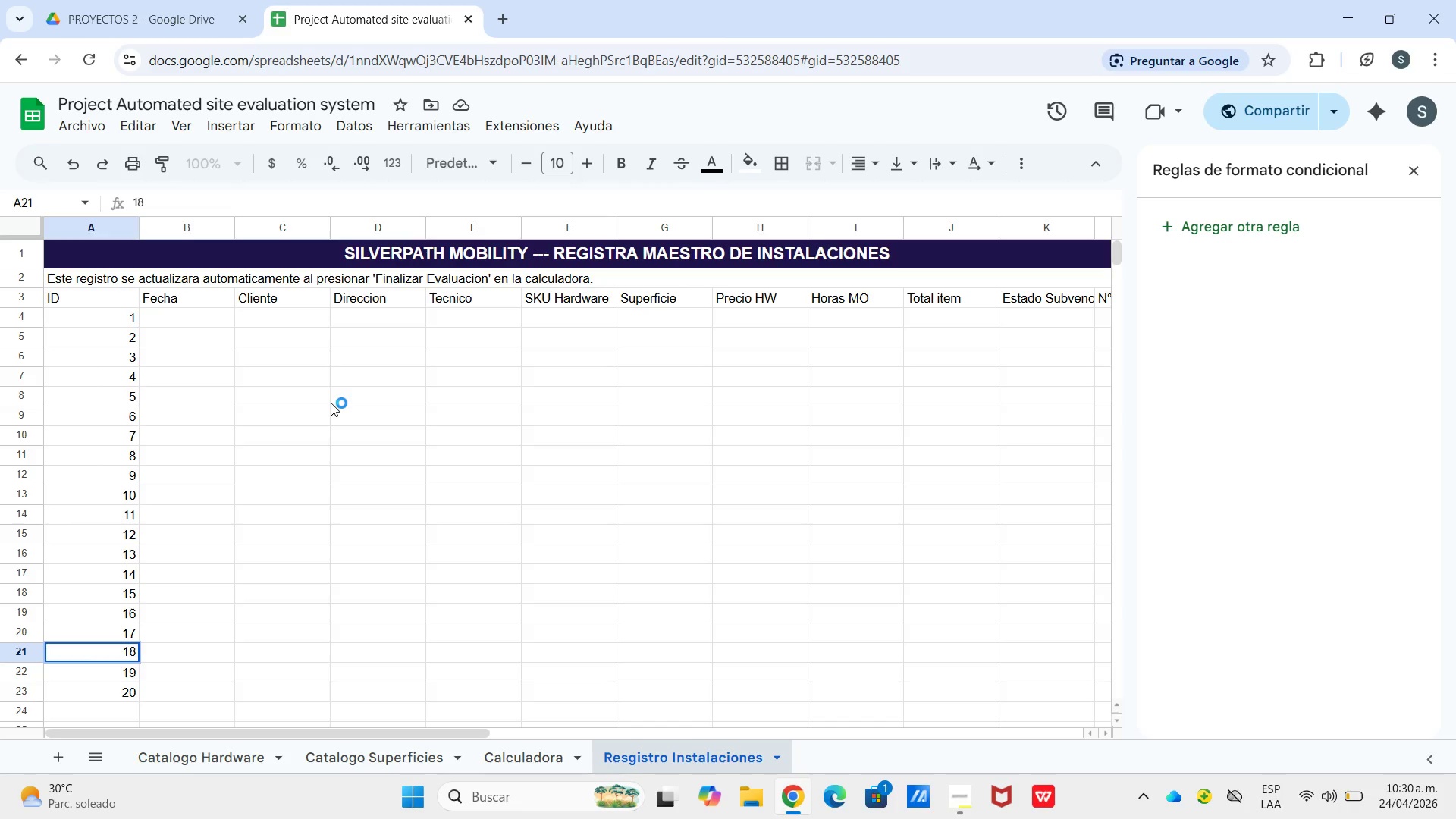 
hold_key(key=F9, duration=2.5)
 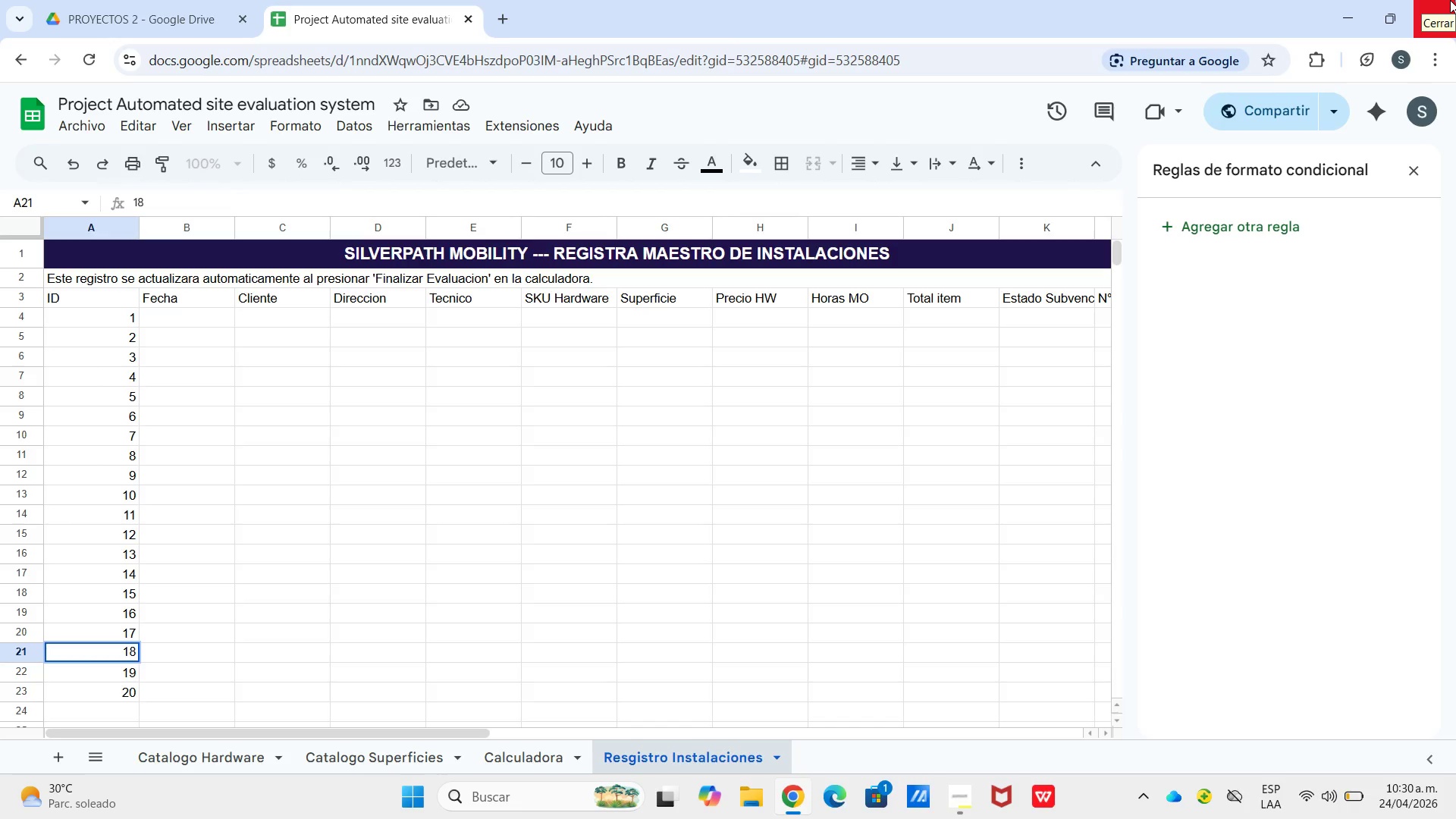 
hold_key(key=F6, duration=0.48)
 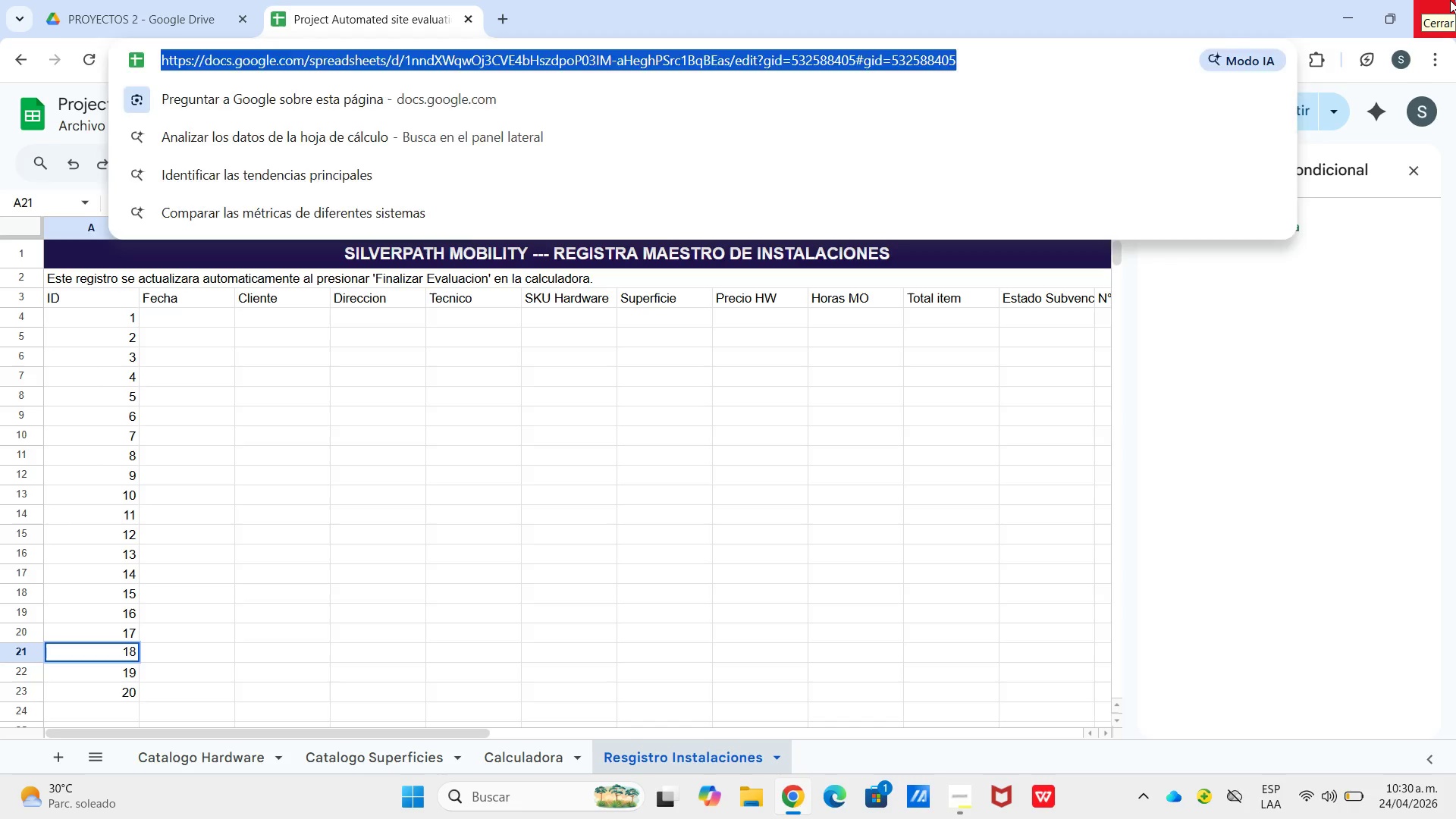 
key(F10)
 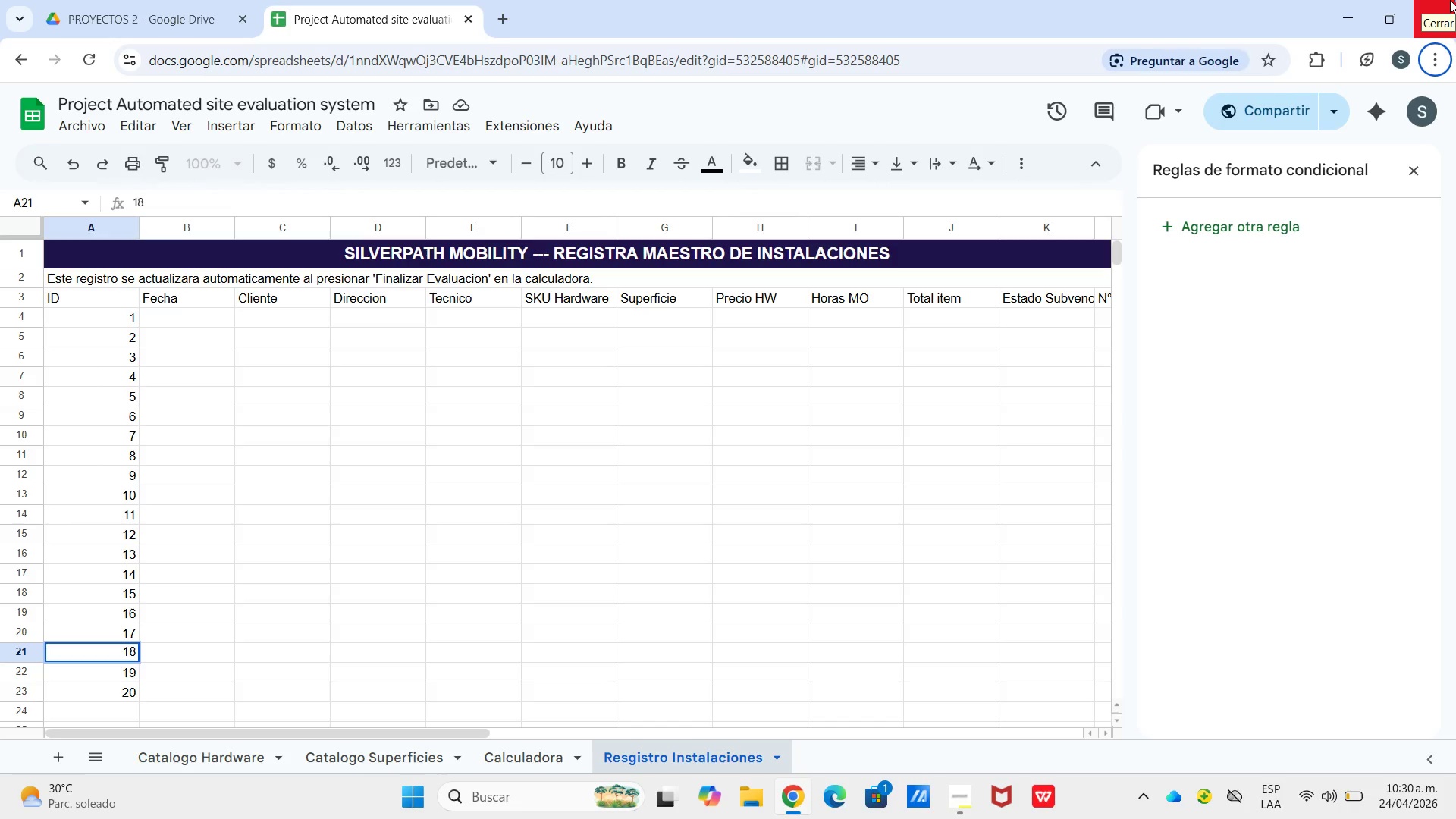 
key(F8)
 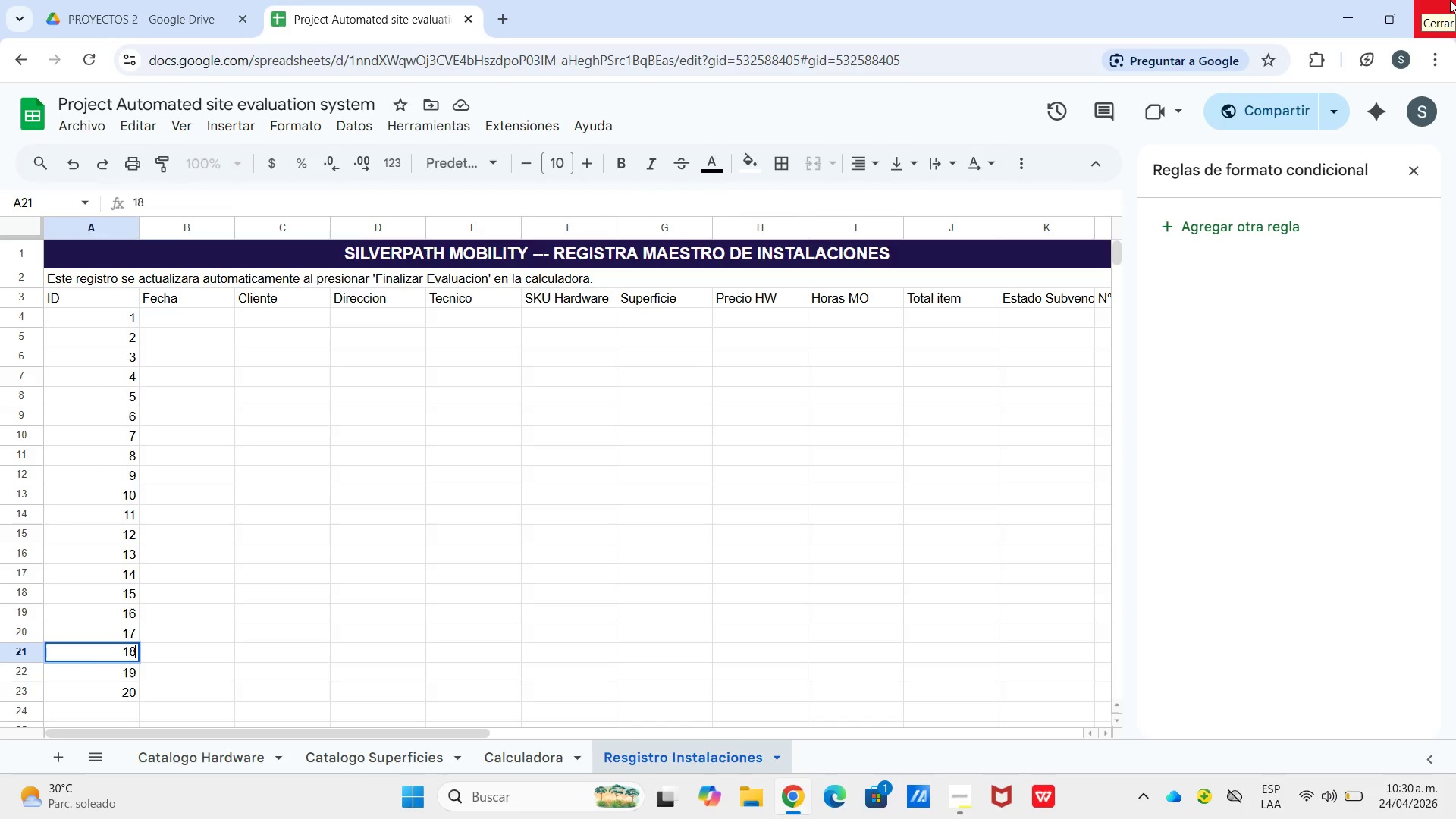 
hold_key(key=Backslash, duration=1.72)
 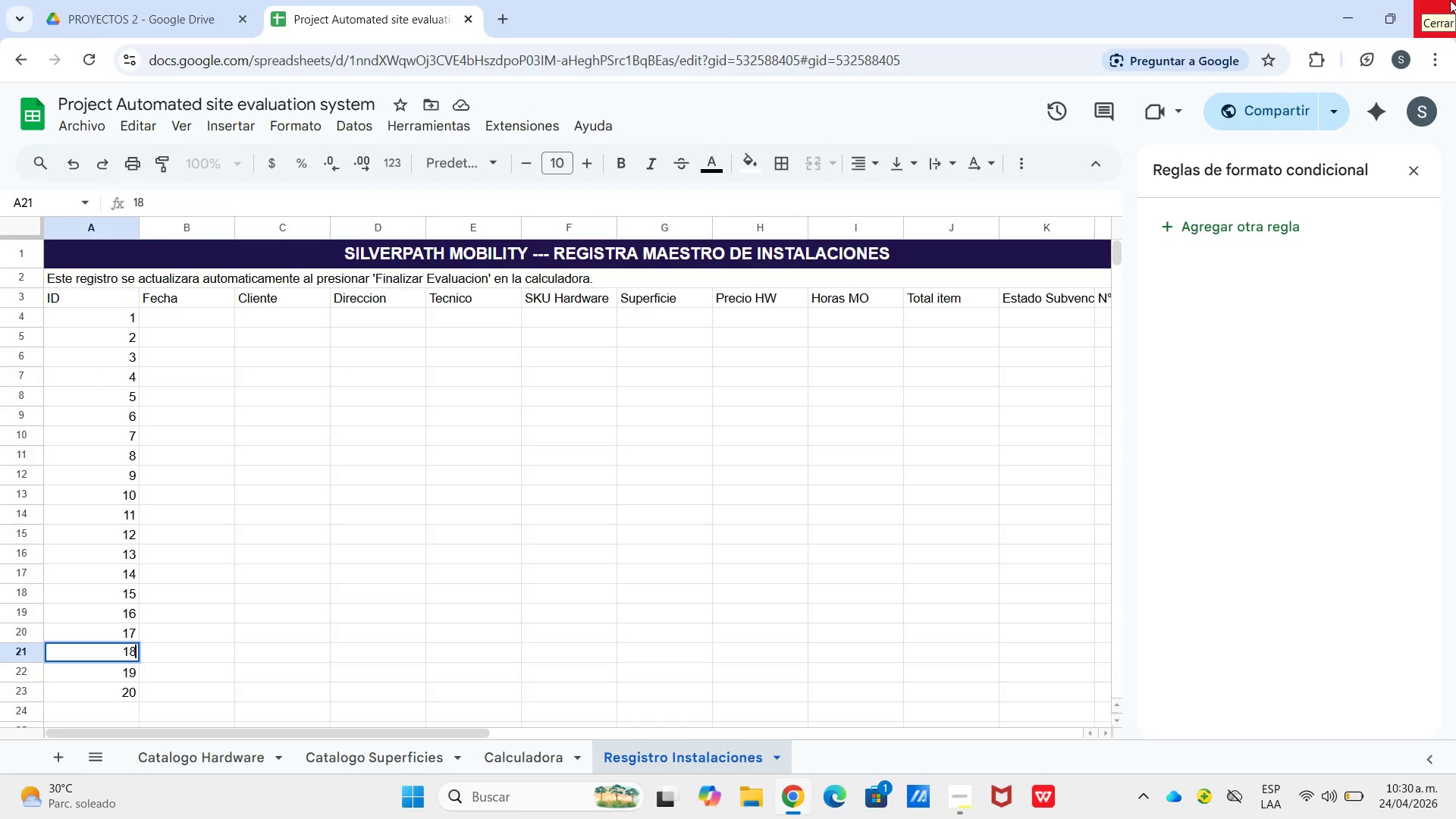 
key(F10)
 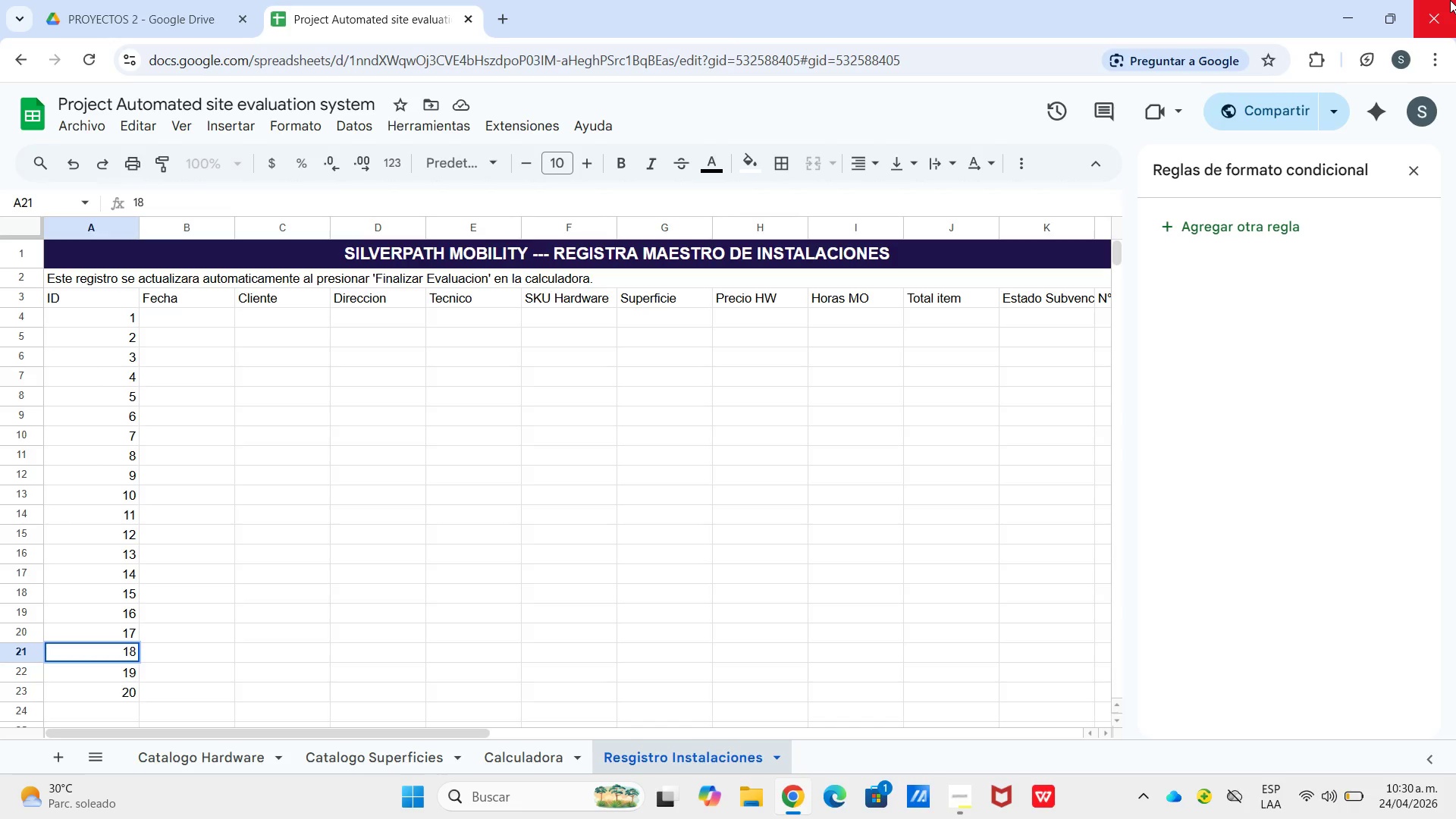 
wait(5.11)
 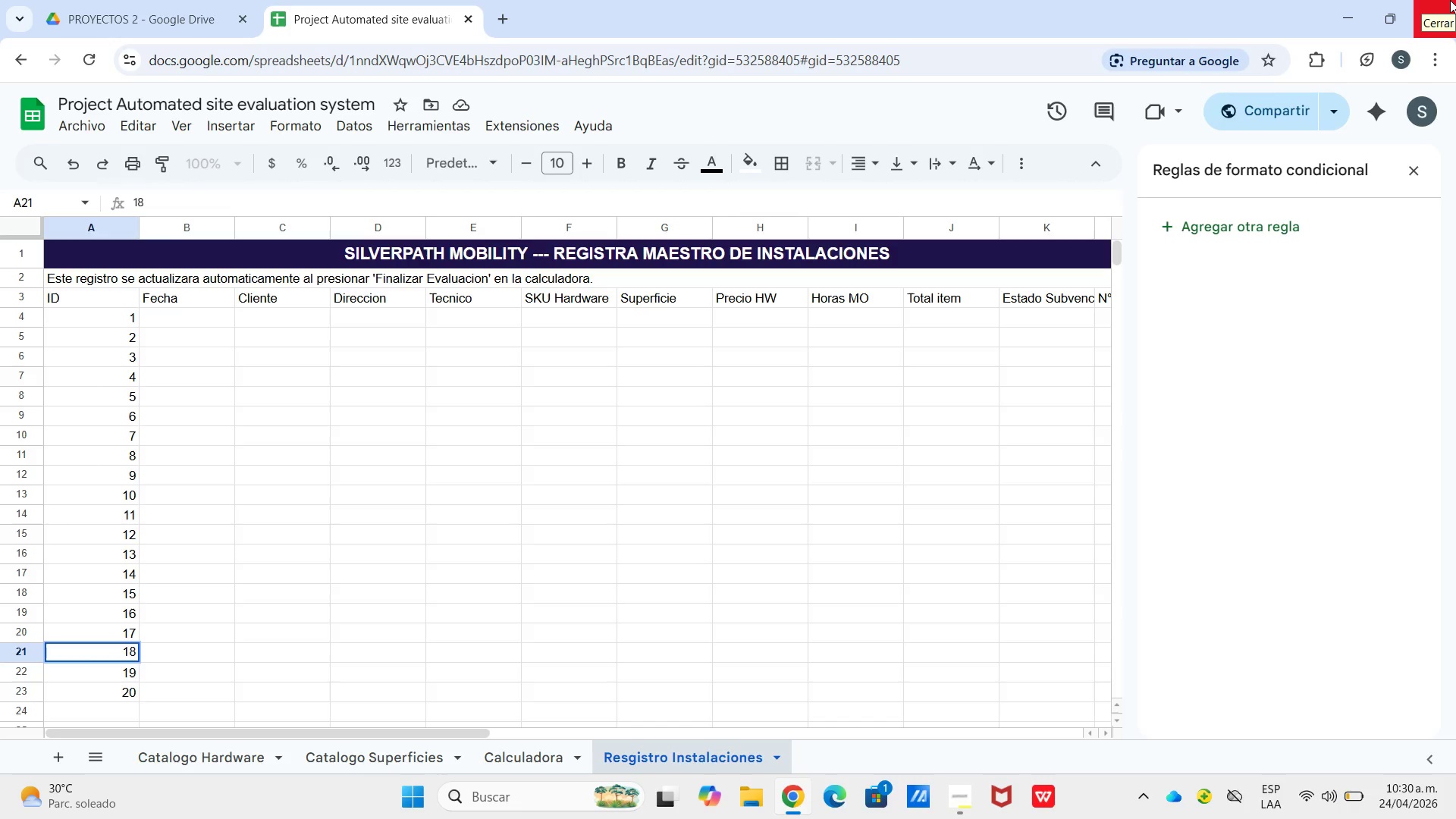 
key(Backquote)
 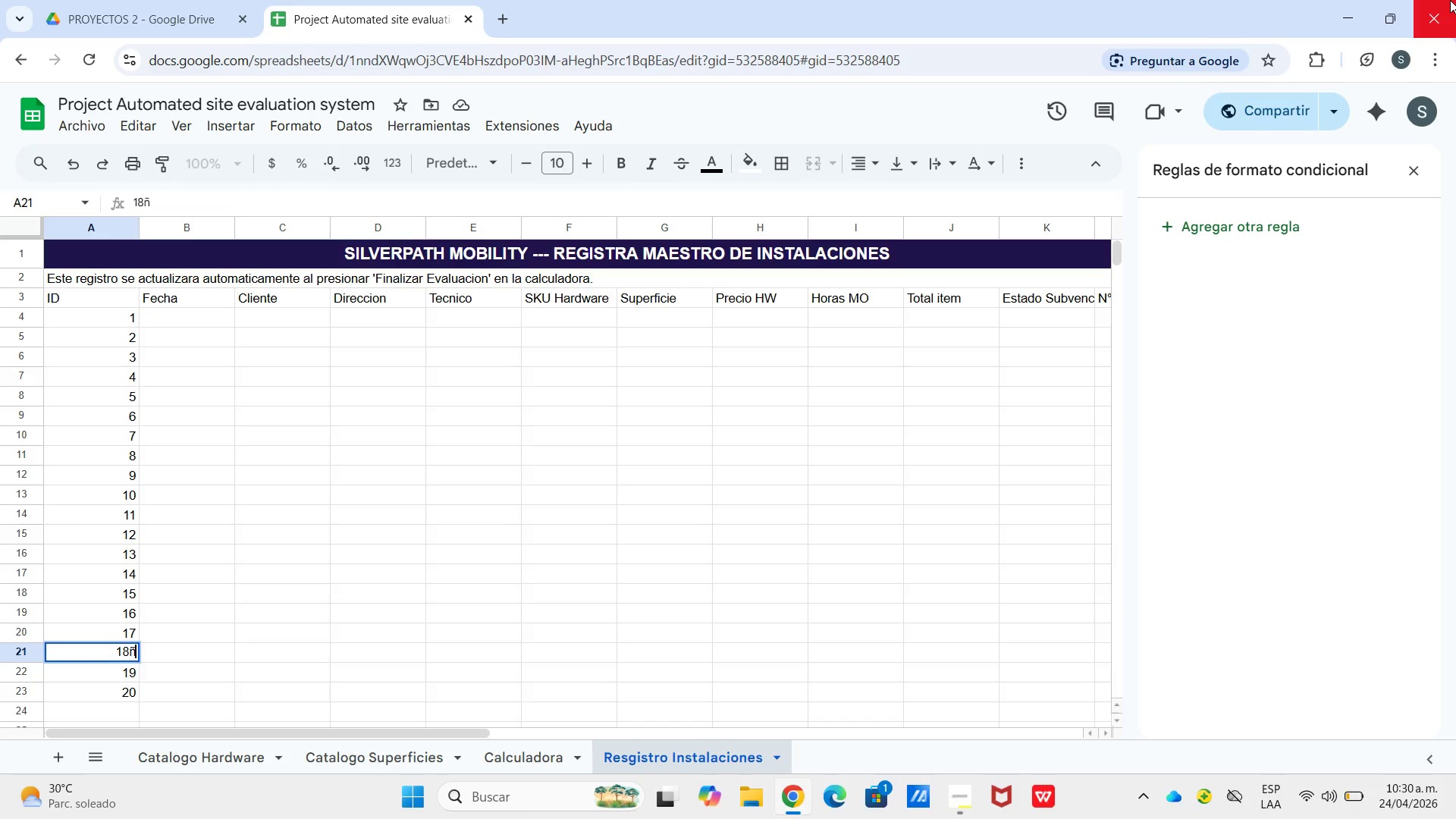 
wait(5.47)
 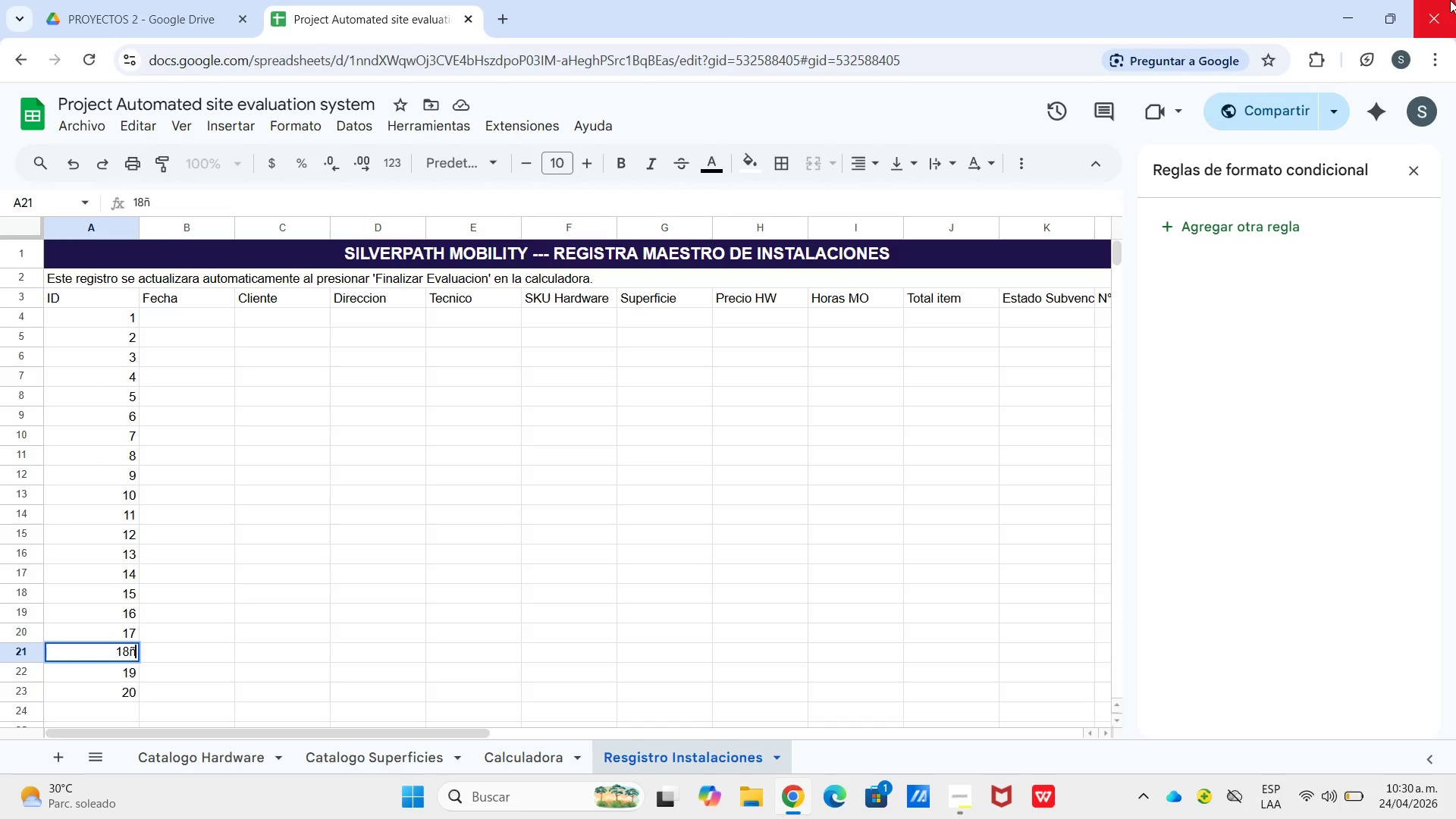 
left_click_drag(start_coordinate=[1450, 0], to_coordinate=[1446, 28])
 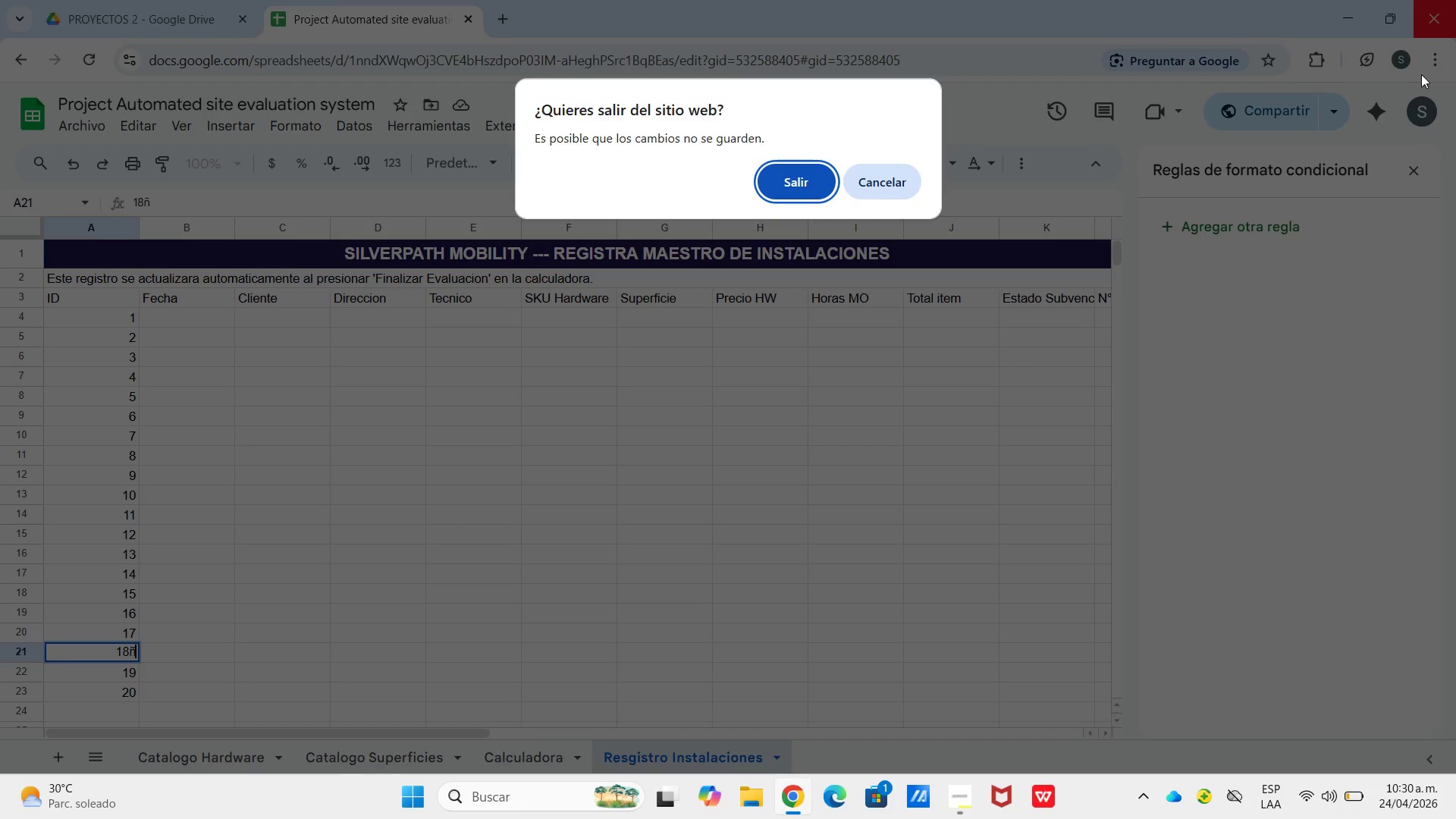 
wait(9.3)
 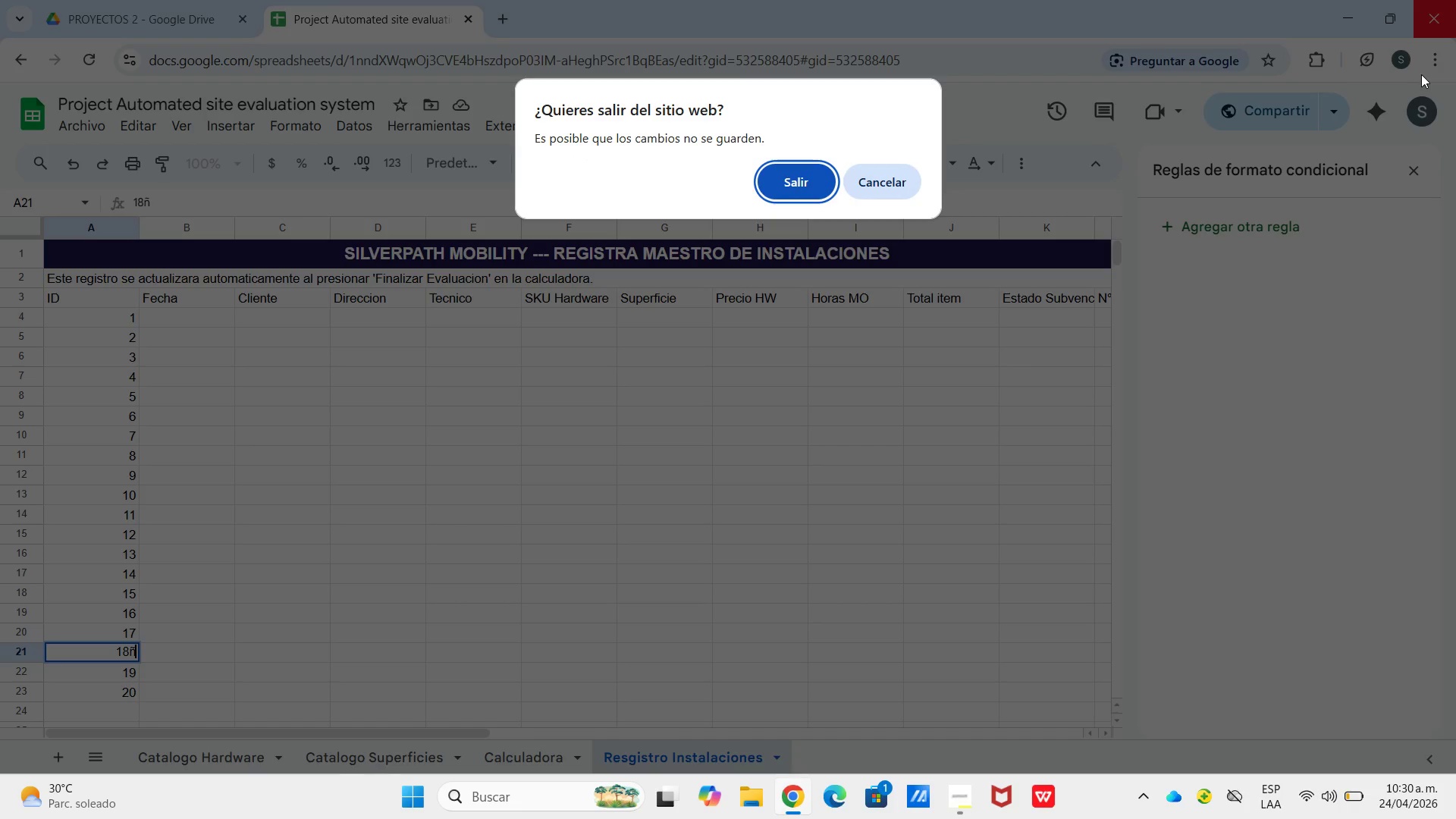 
left_click([869, 177])
 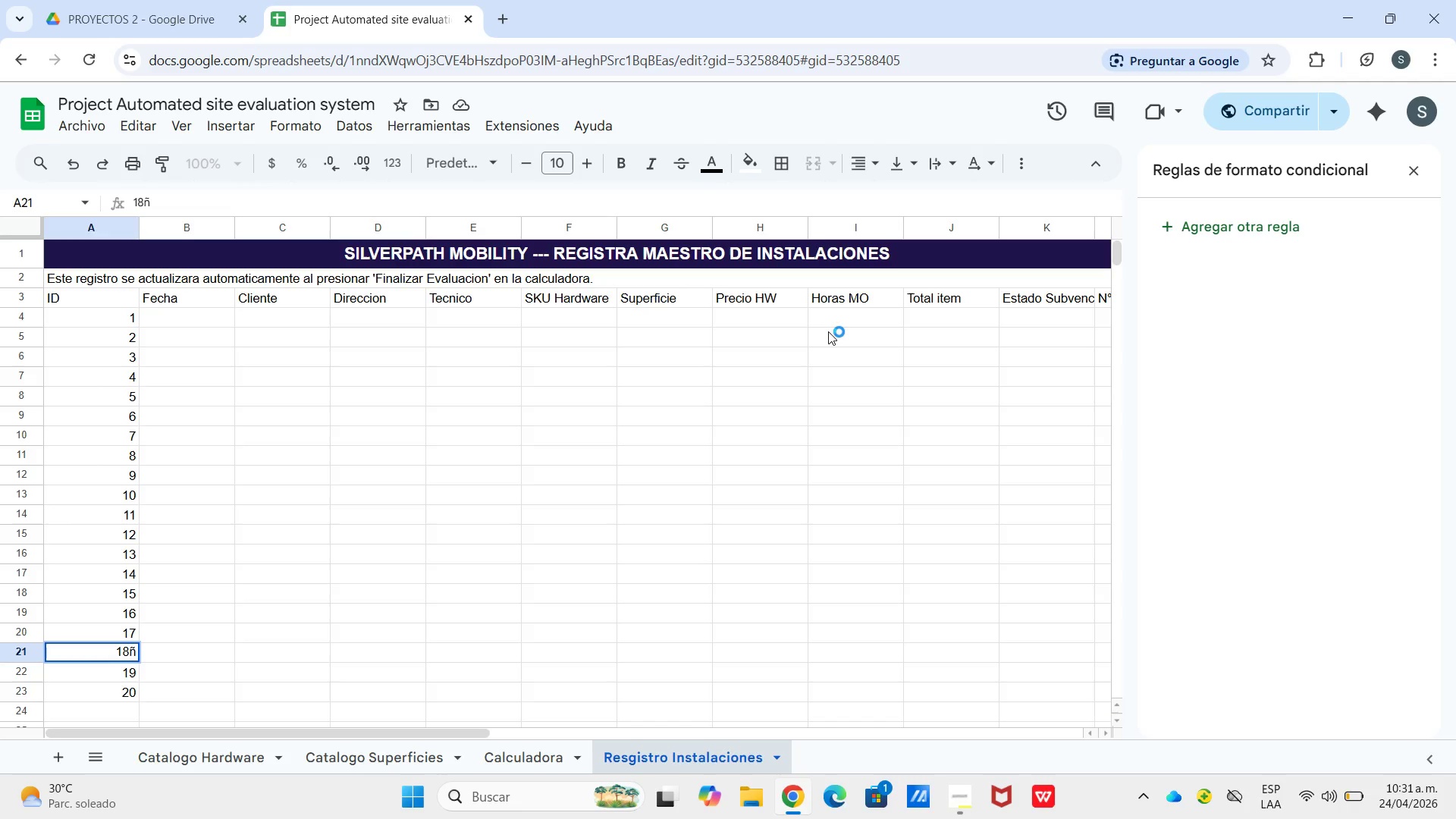 
wait(51.33)
 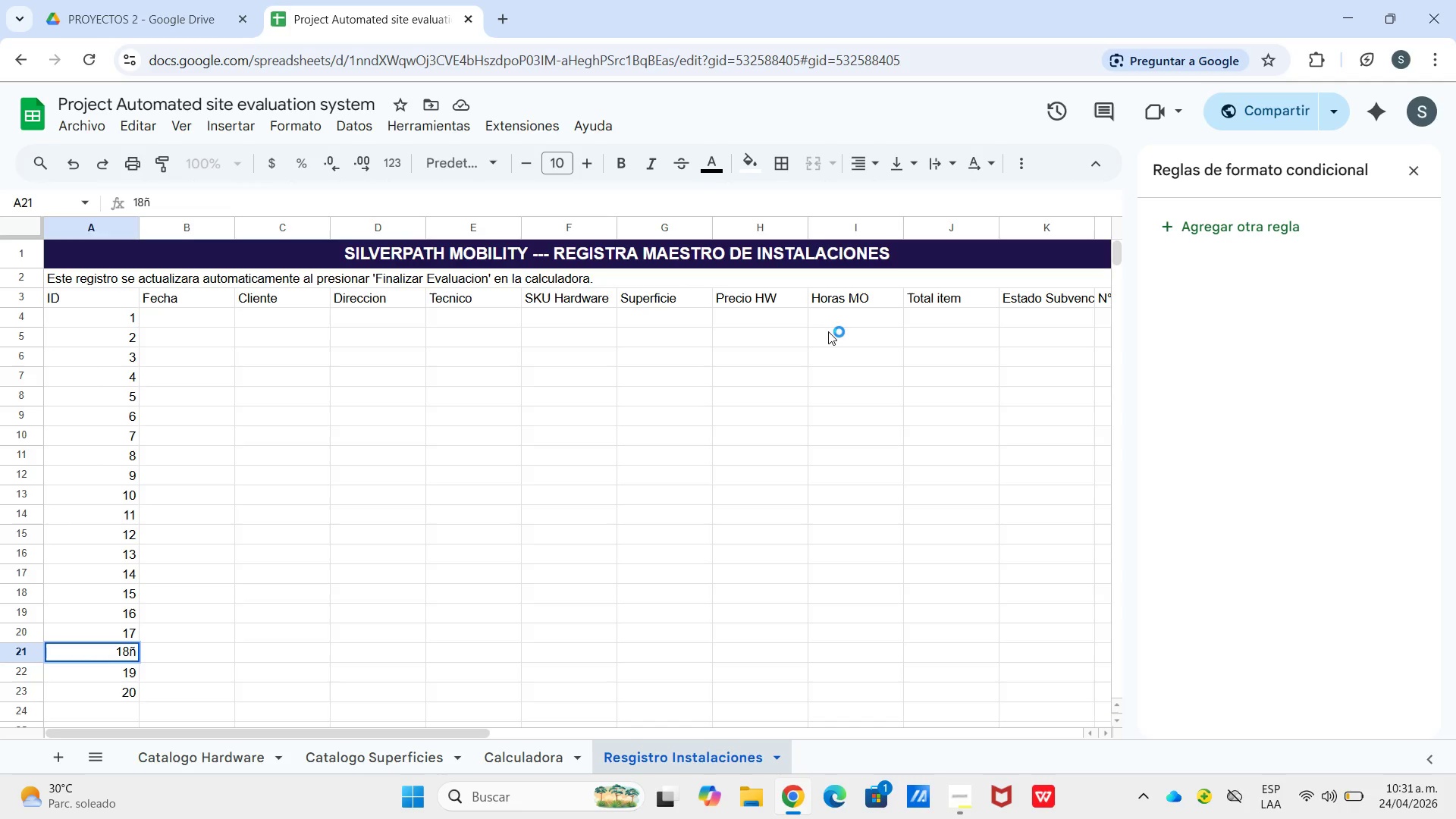 
left_click([173, 322])
 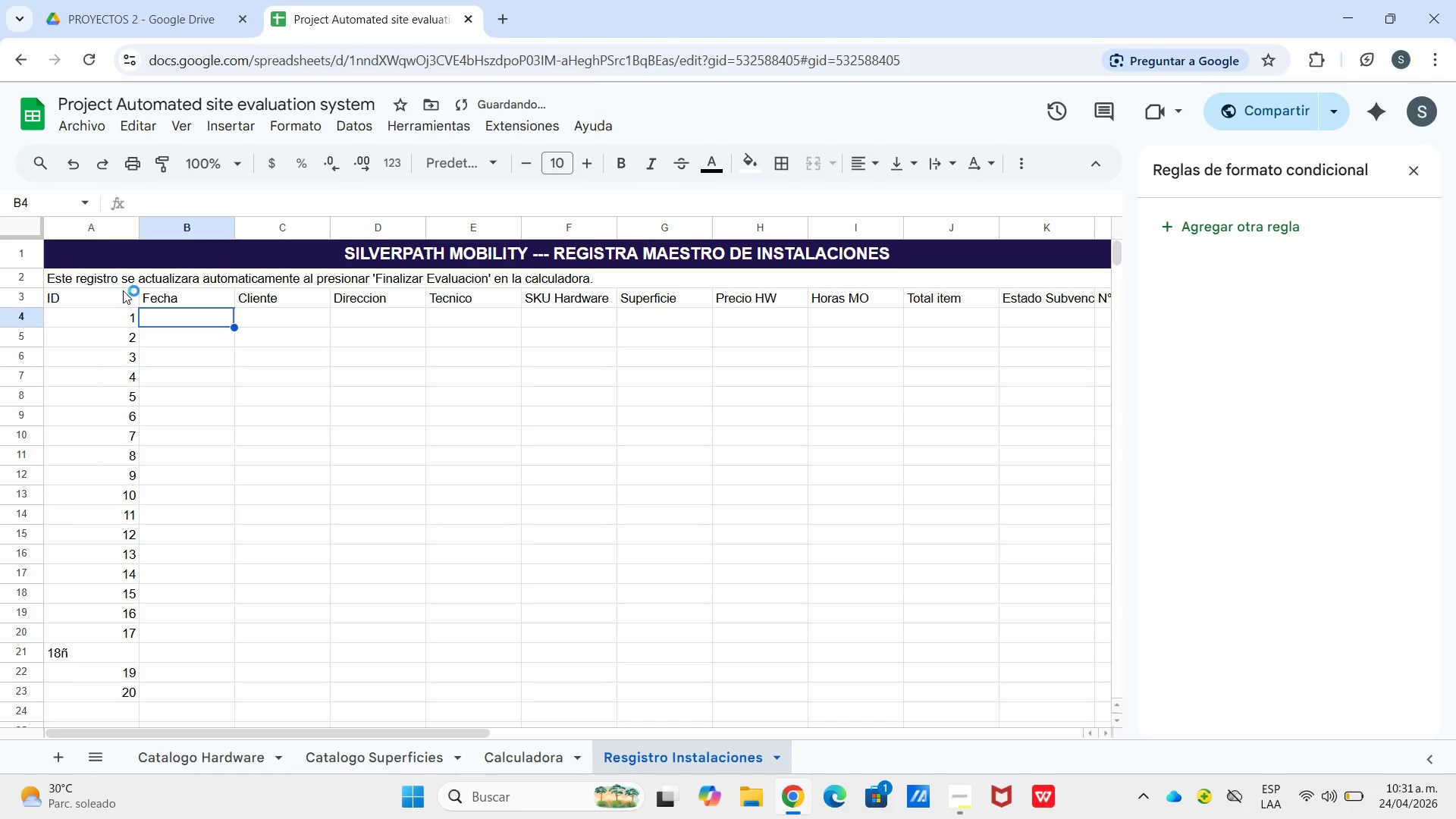 
key(Numpad2)
 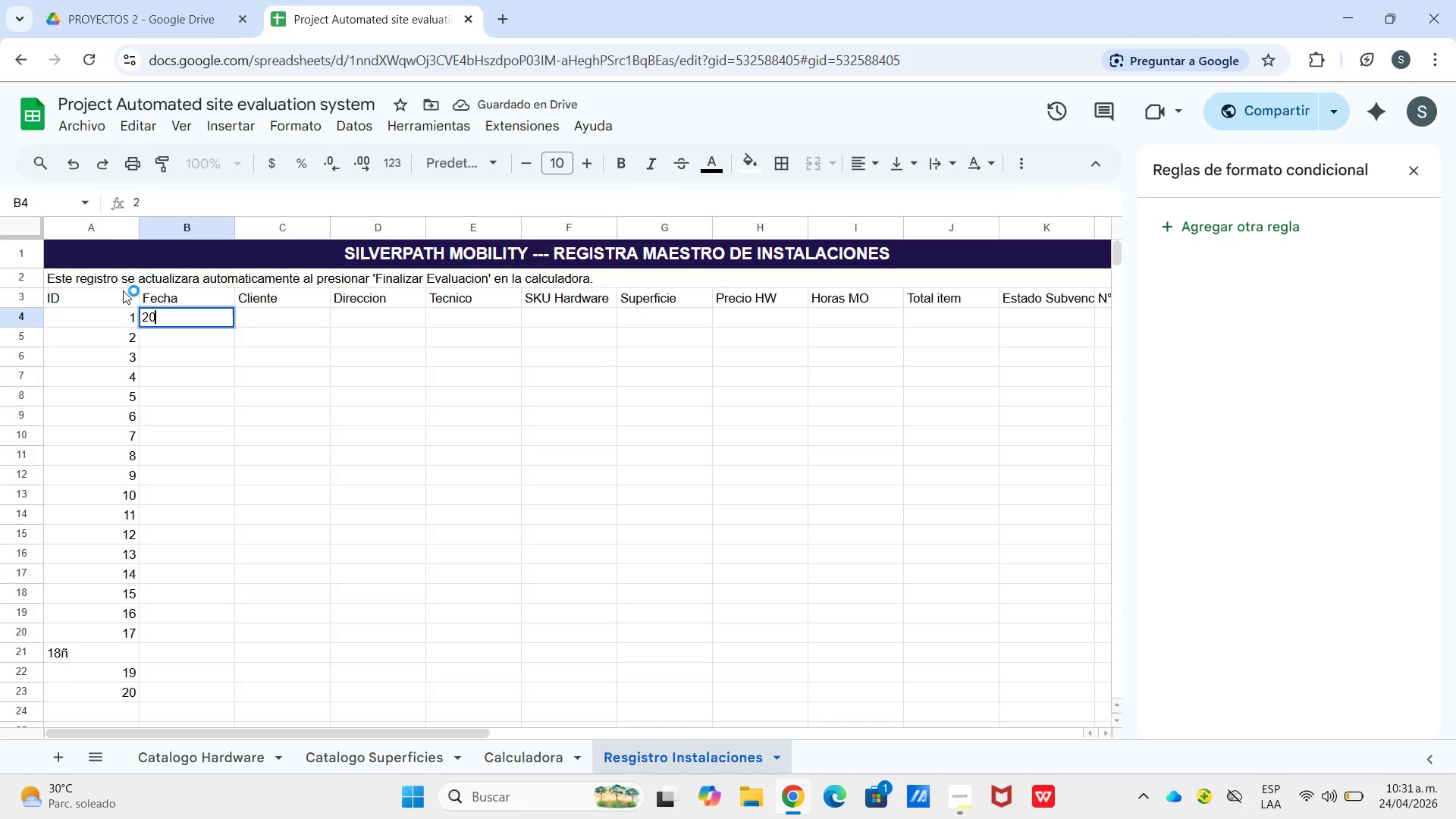 
key(Numpad0)
 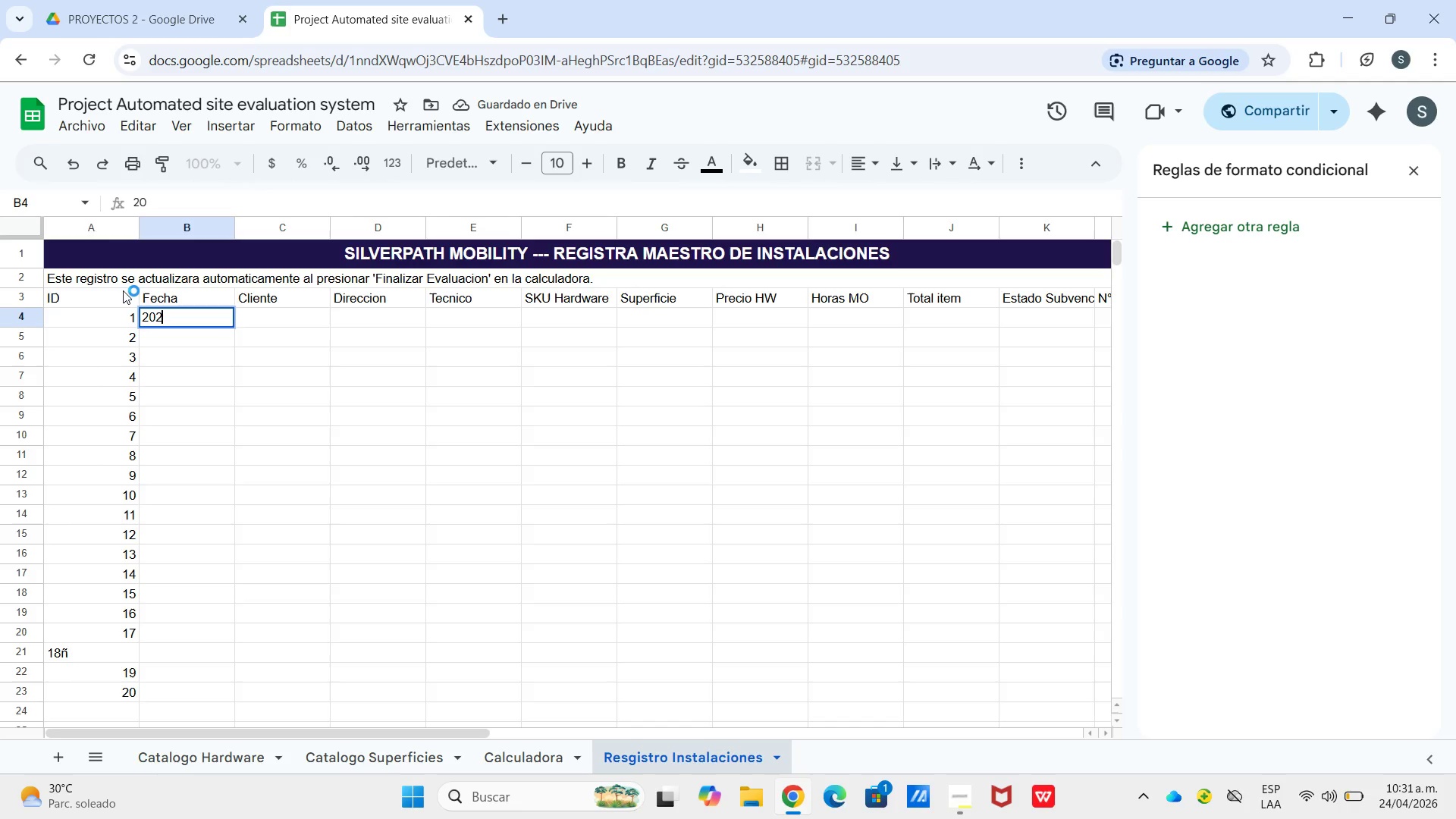 
key(Numpad2)
 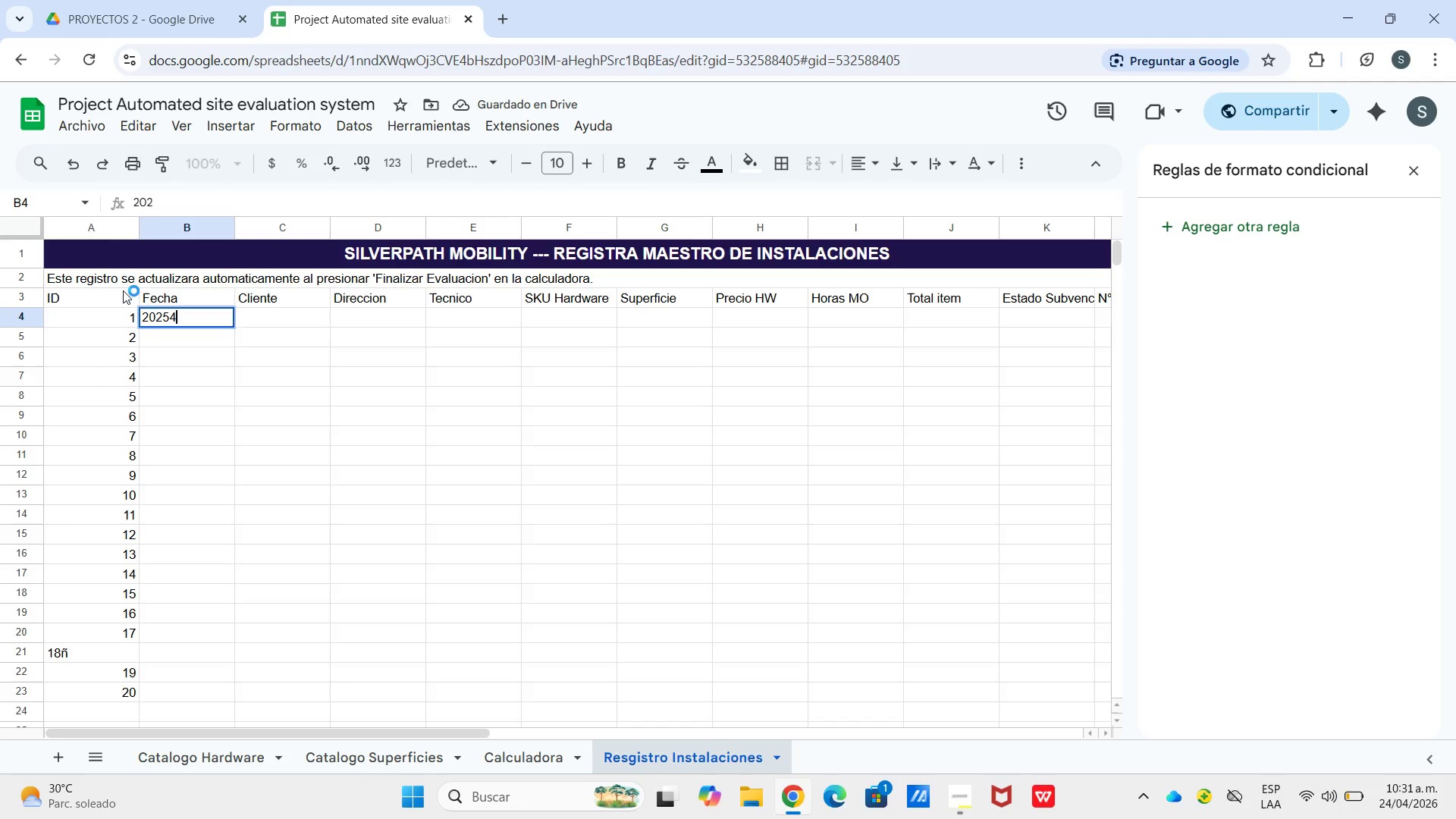 
key(Numpad4)
 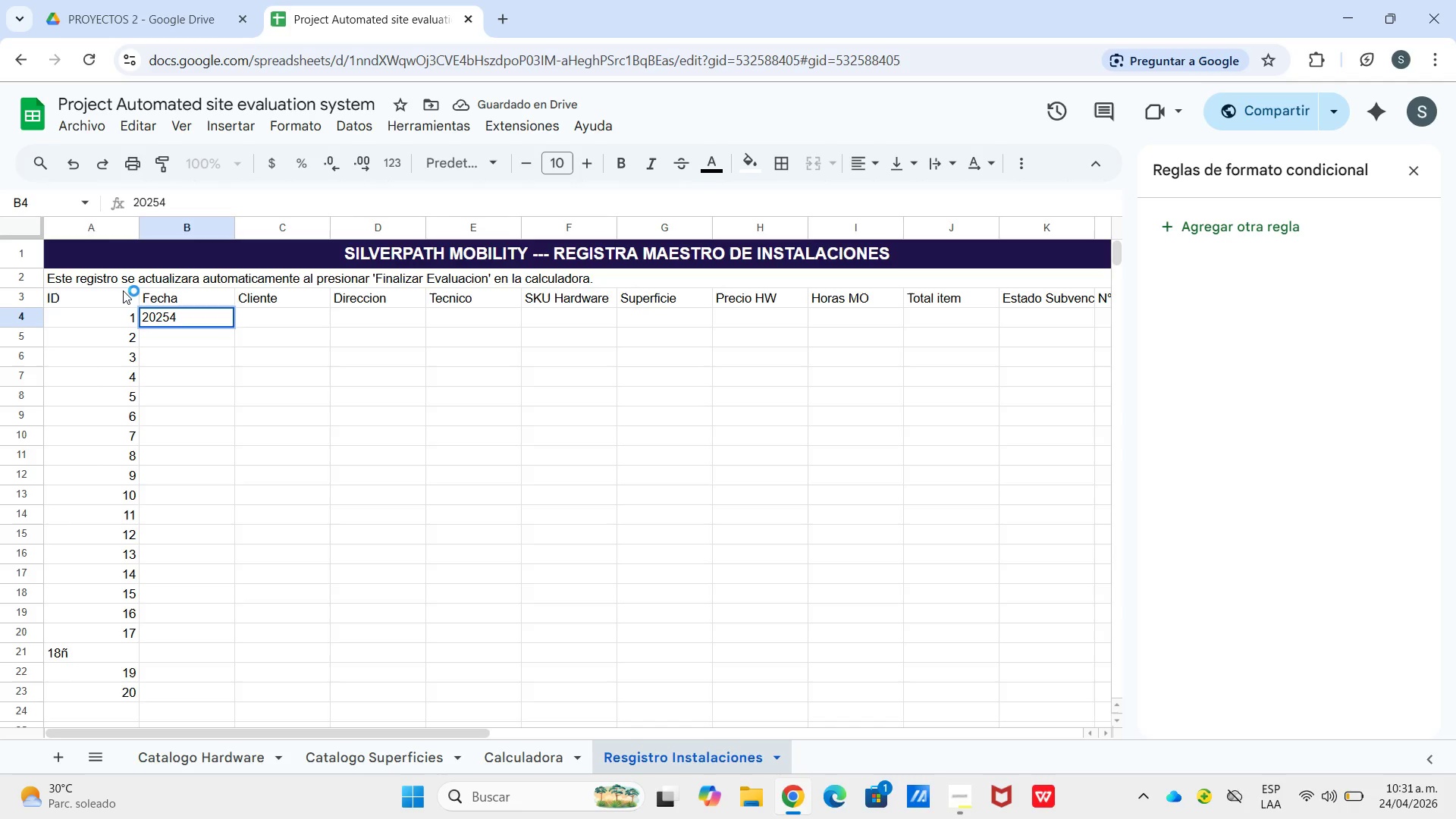 
key(Numpad5)
 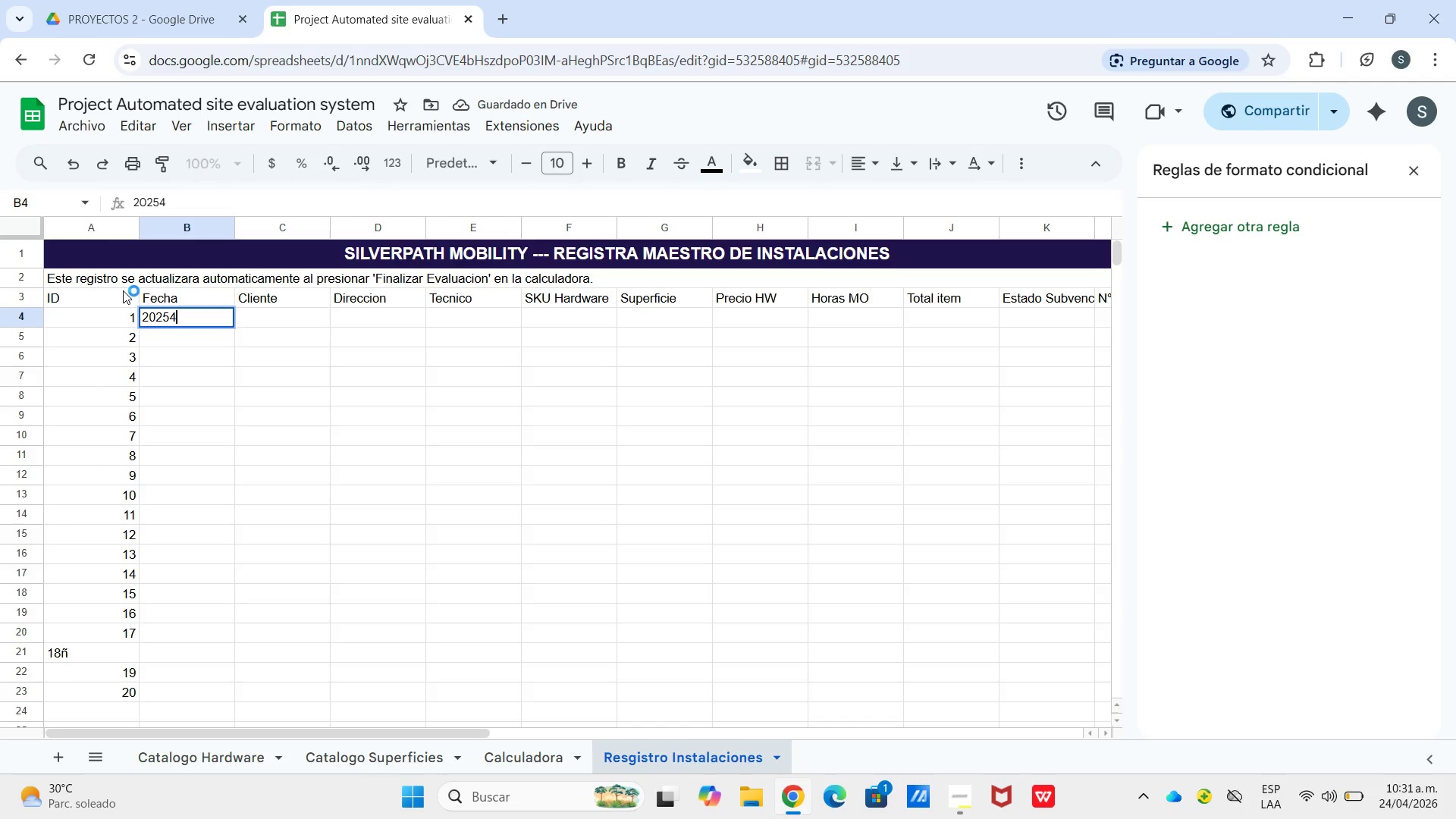 
key(Backspace)
 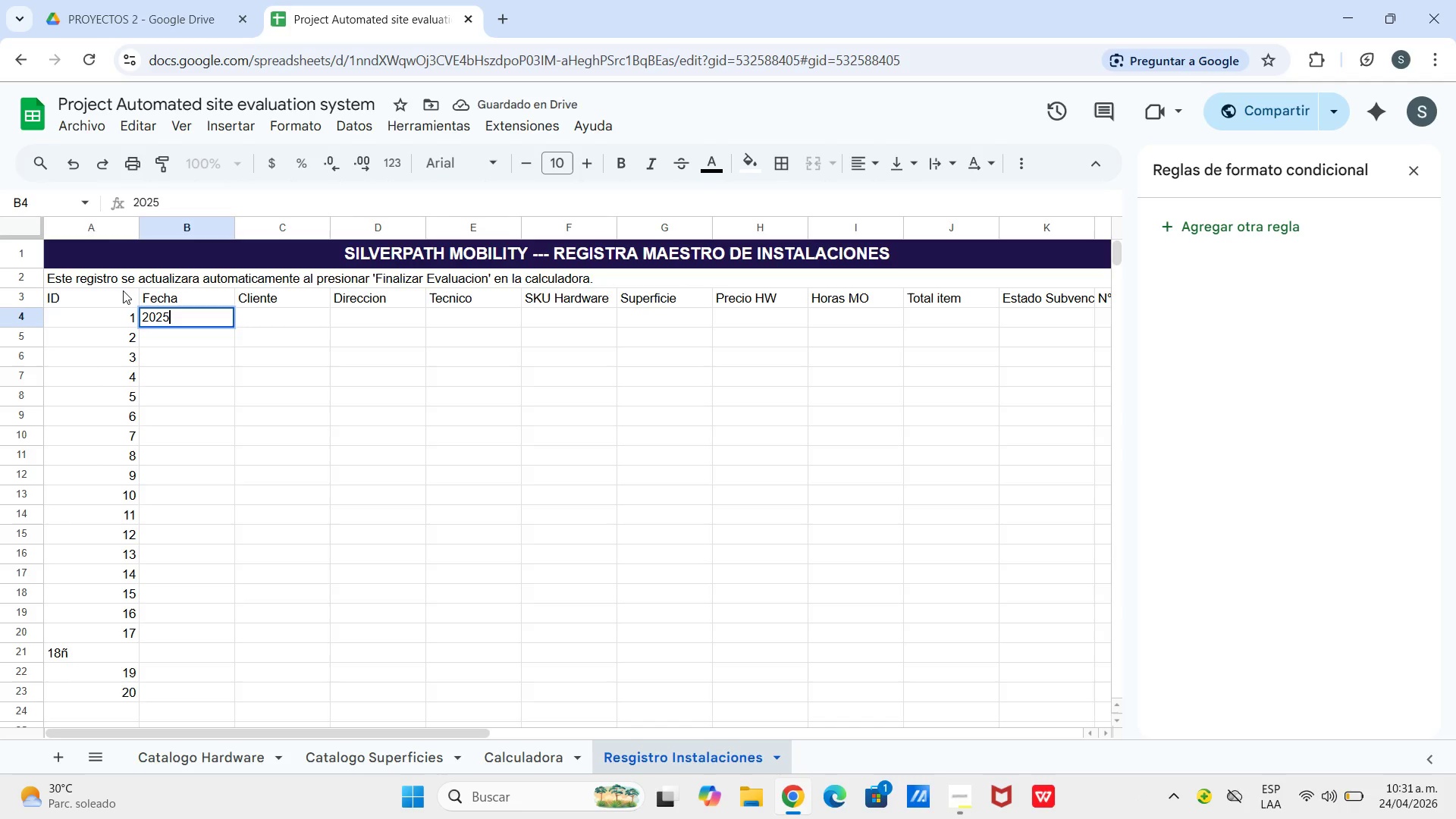 
hold_key(key=ShiftLeft, duration=0.62)
 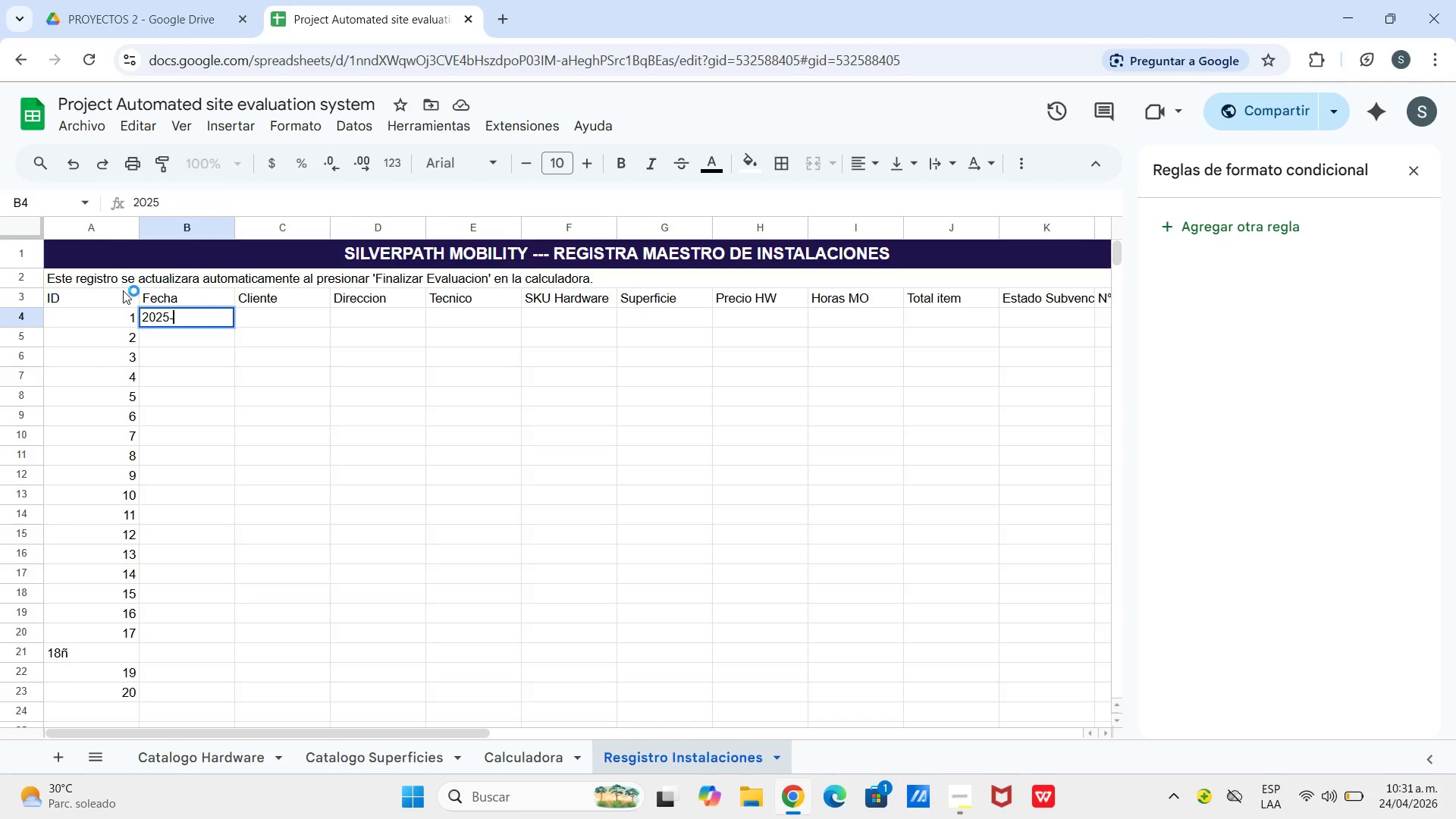 
key(Minus)
 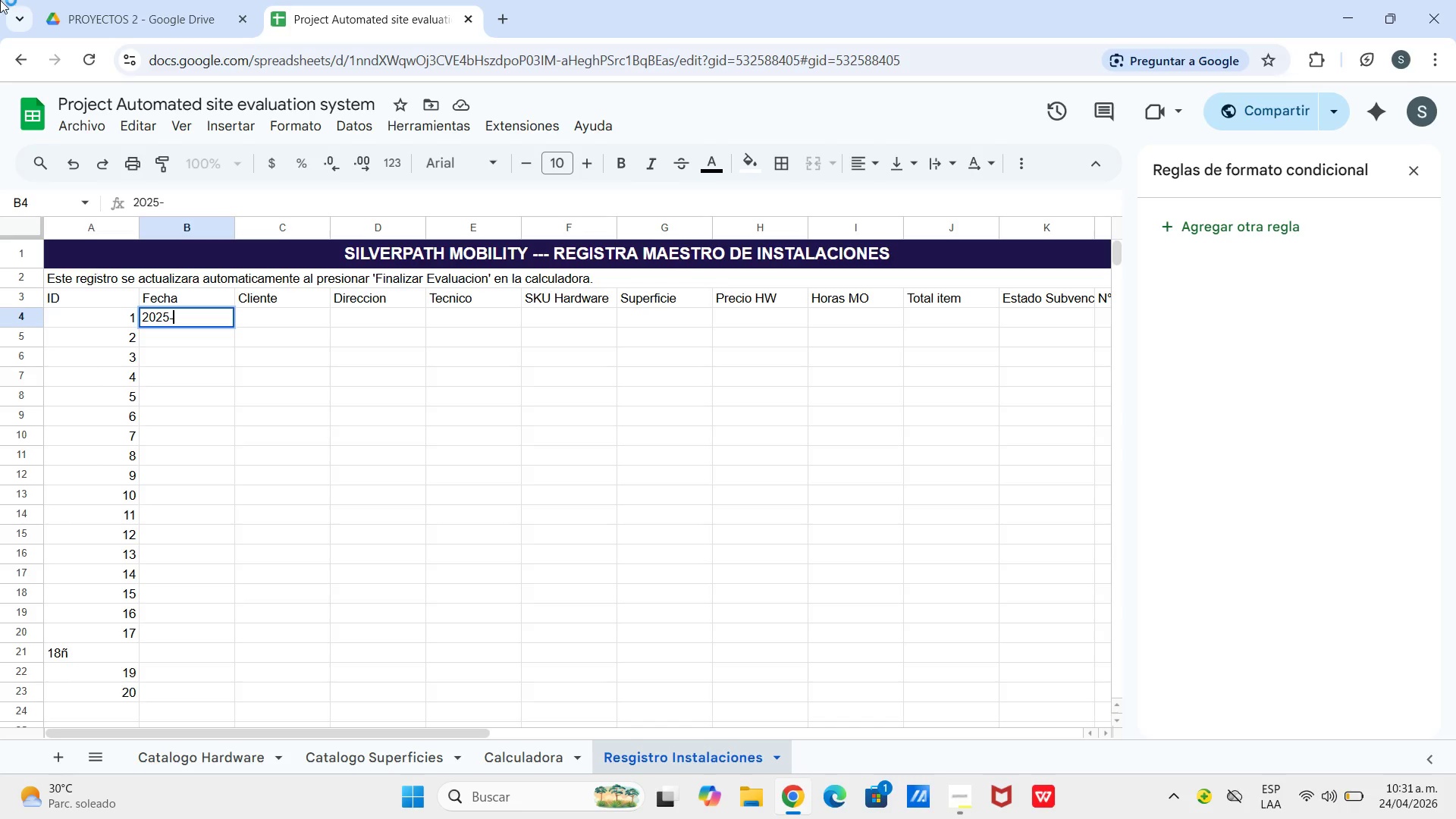 
wait(7.22)
 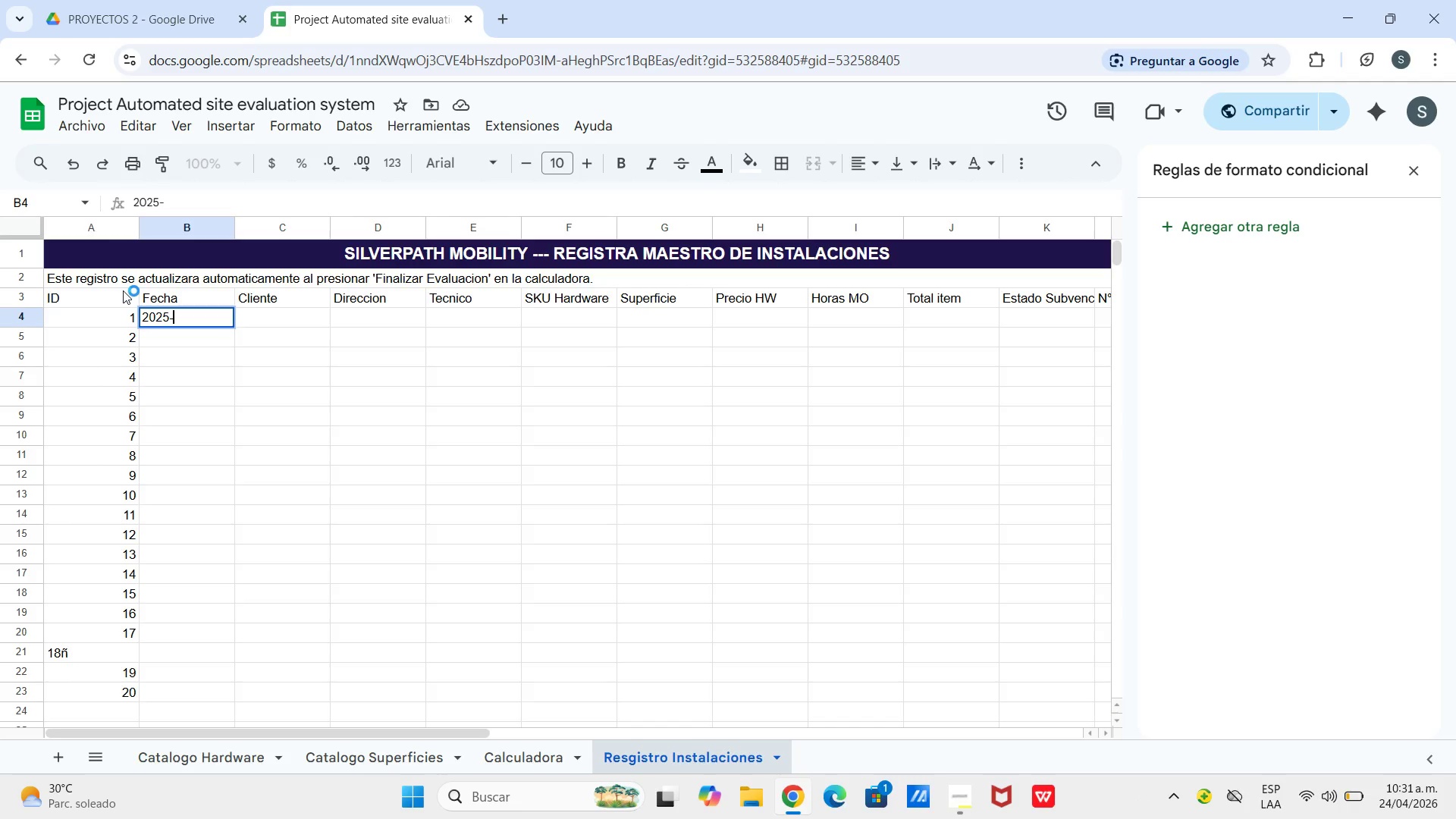 
left_click([168, 360])
 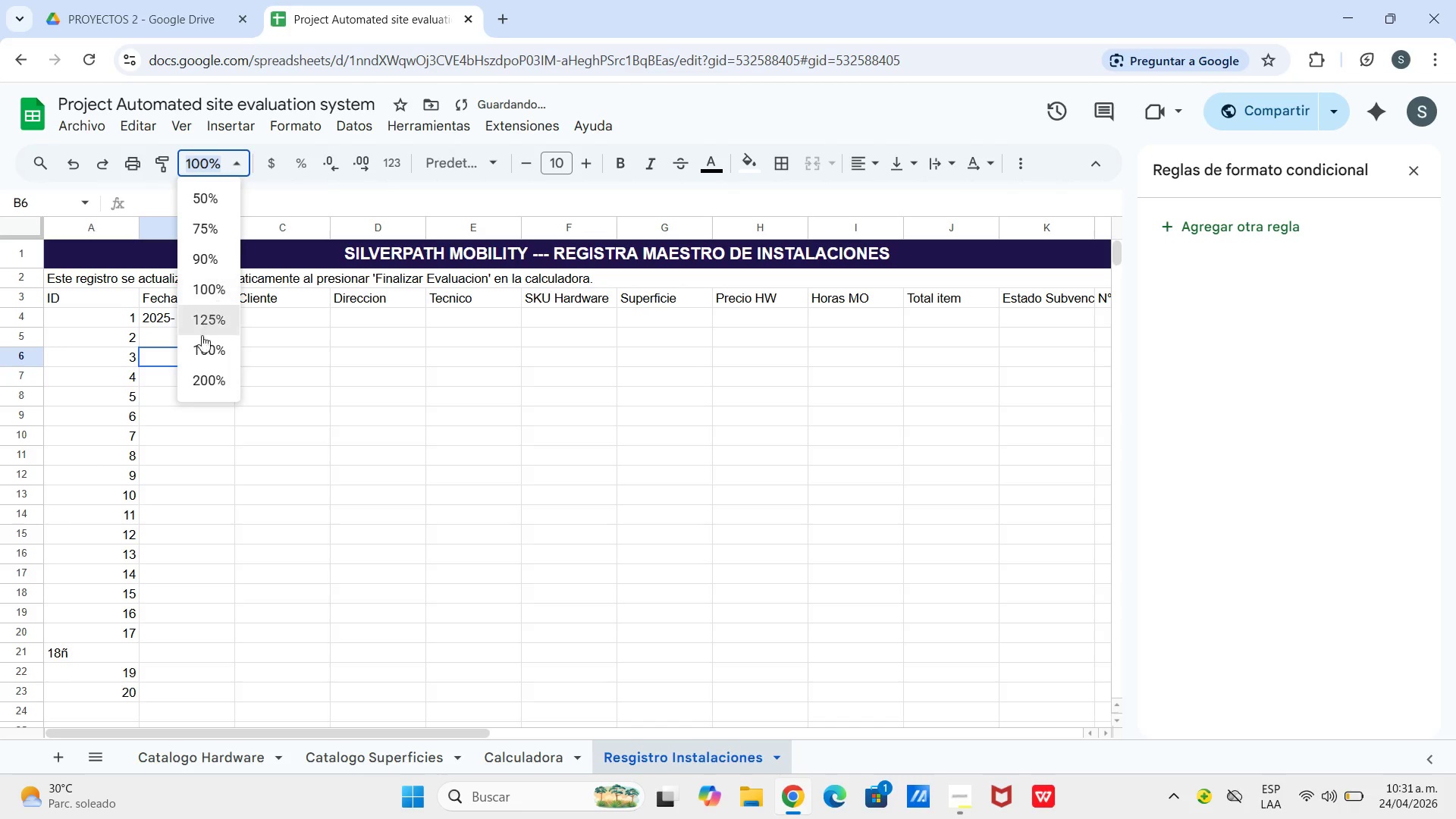 
left_click([199, 348])
 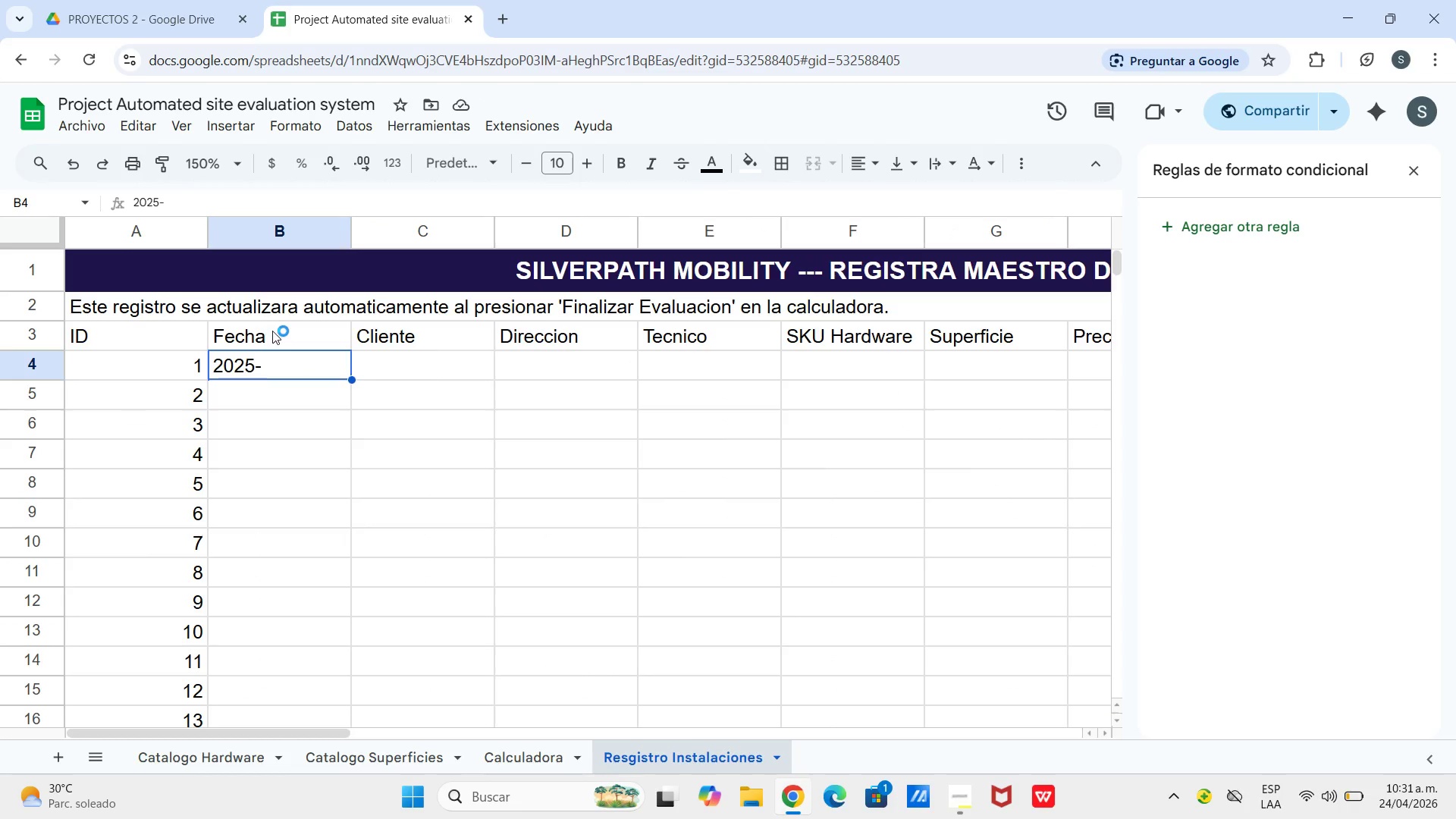 
wait(6.78)
 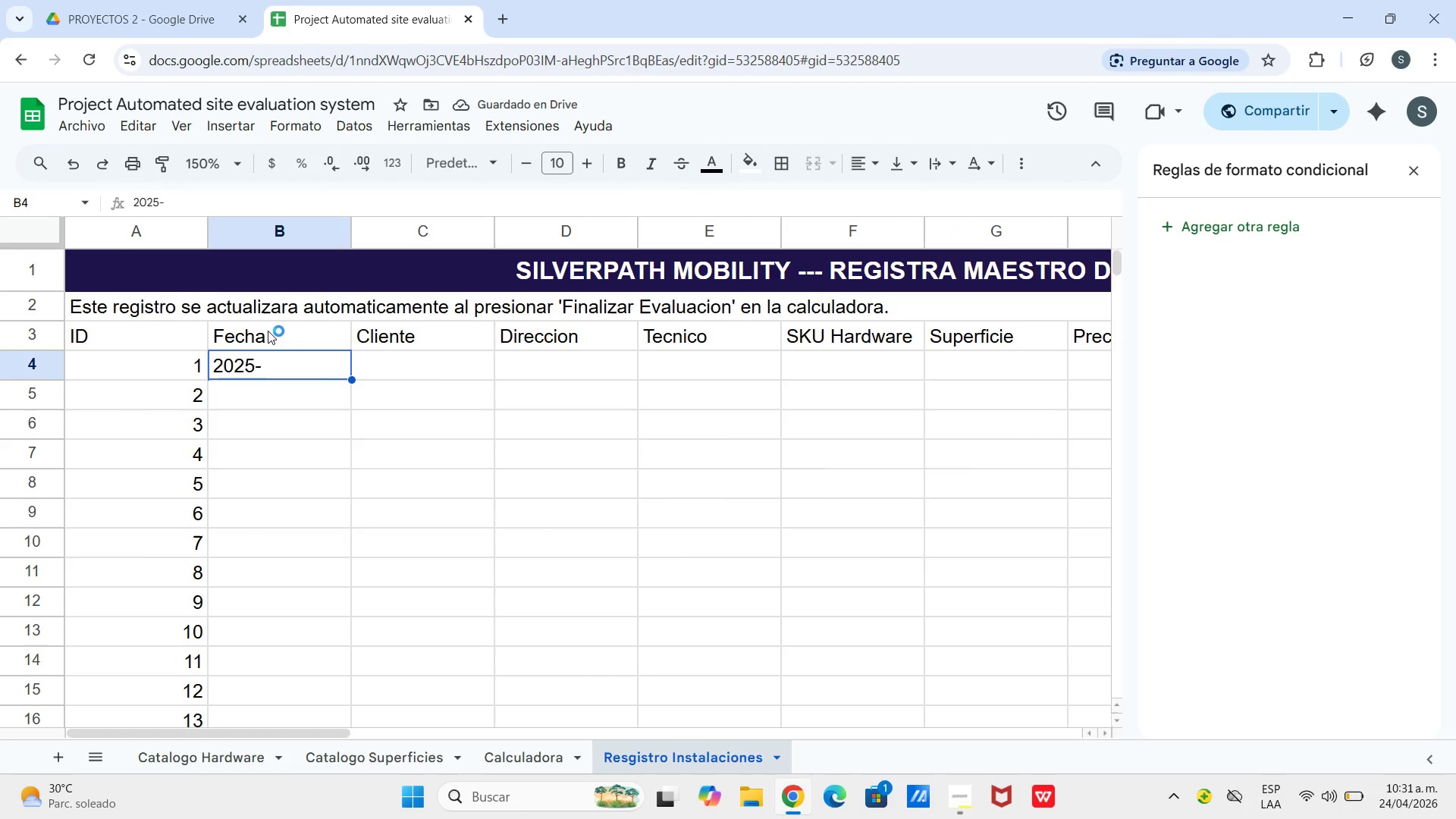 
key(Numpad0)
 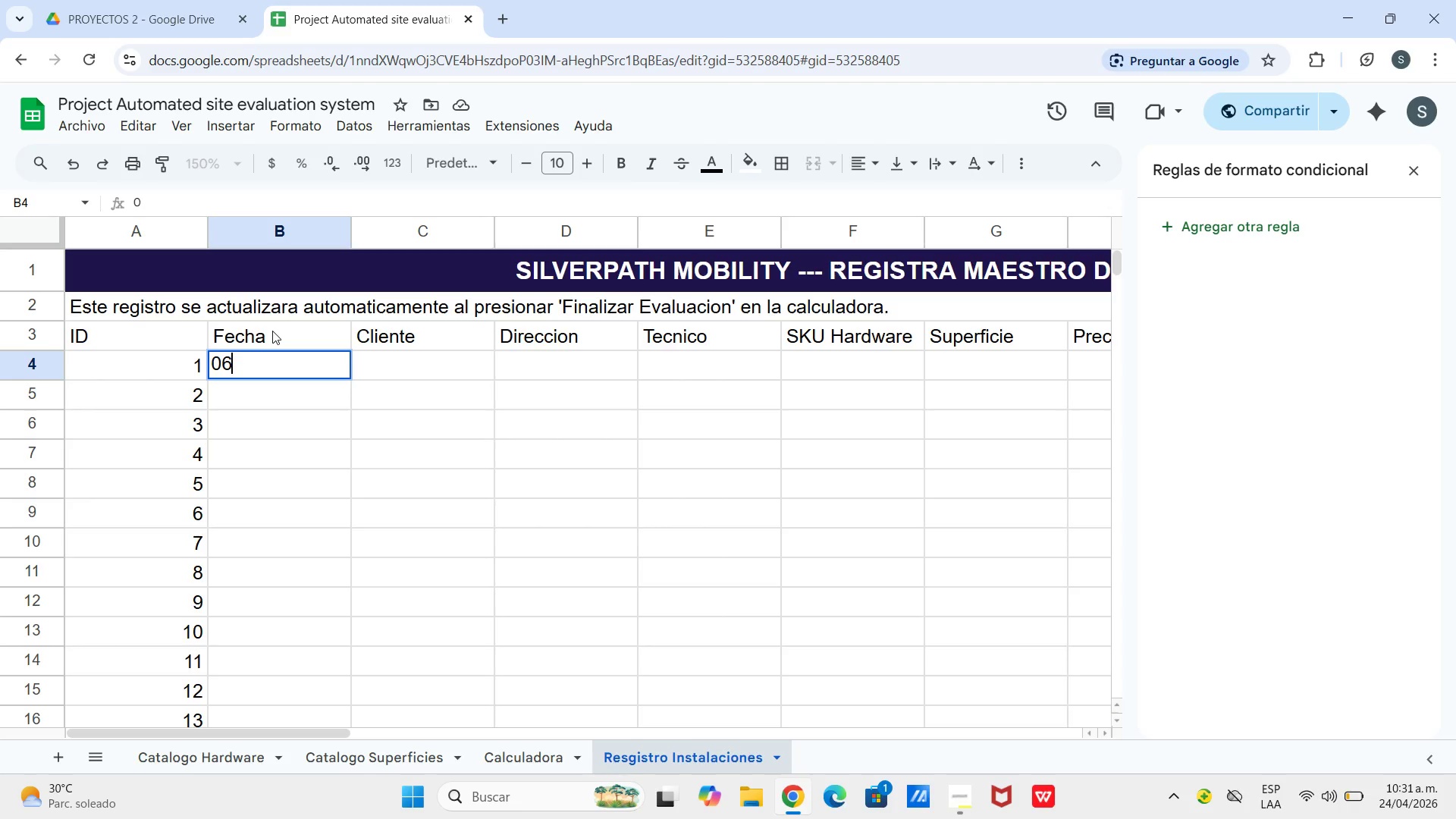 
key(Numpad6)
 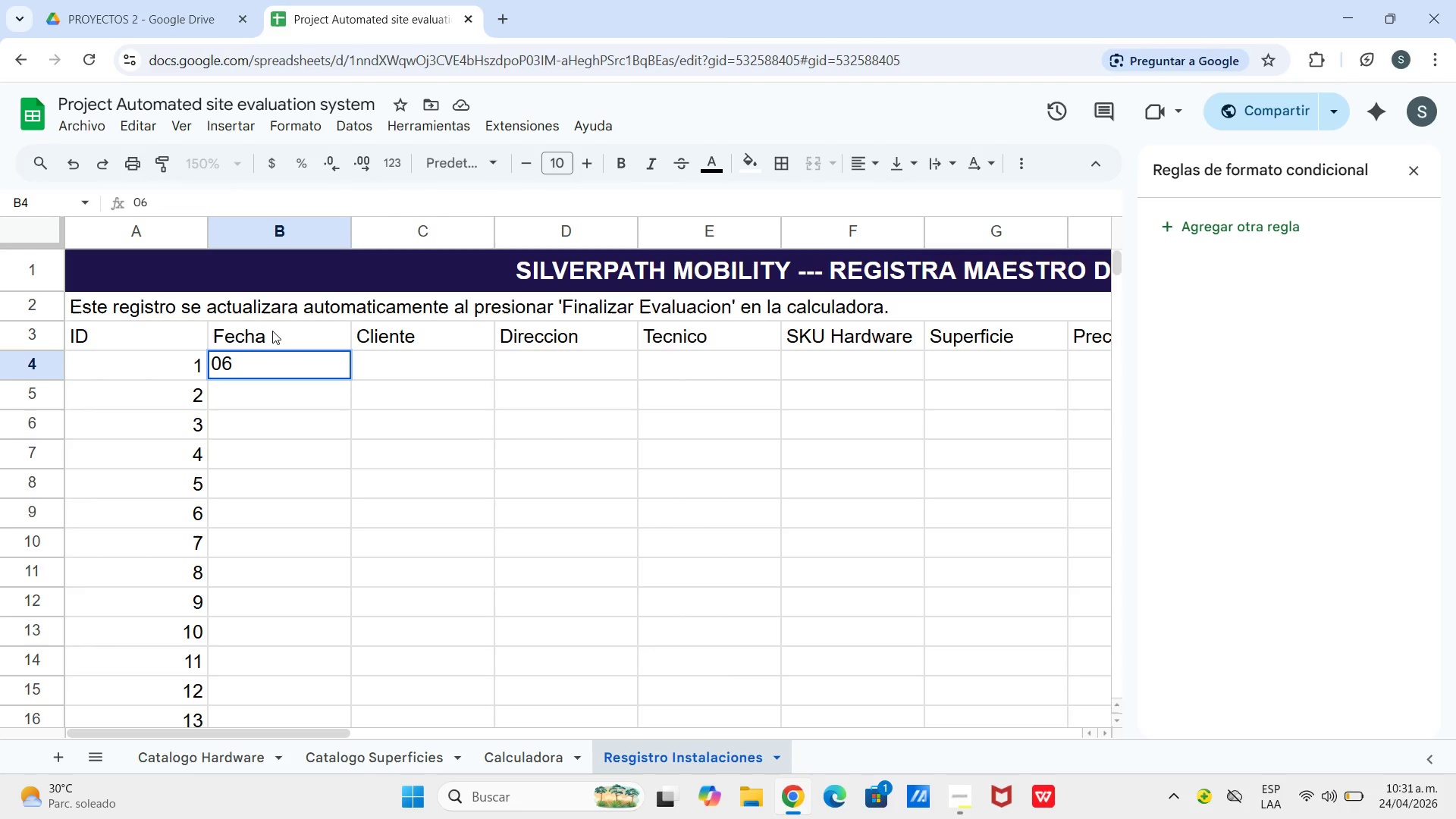 
key(Backspace)
 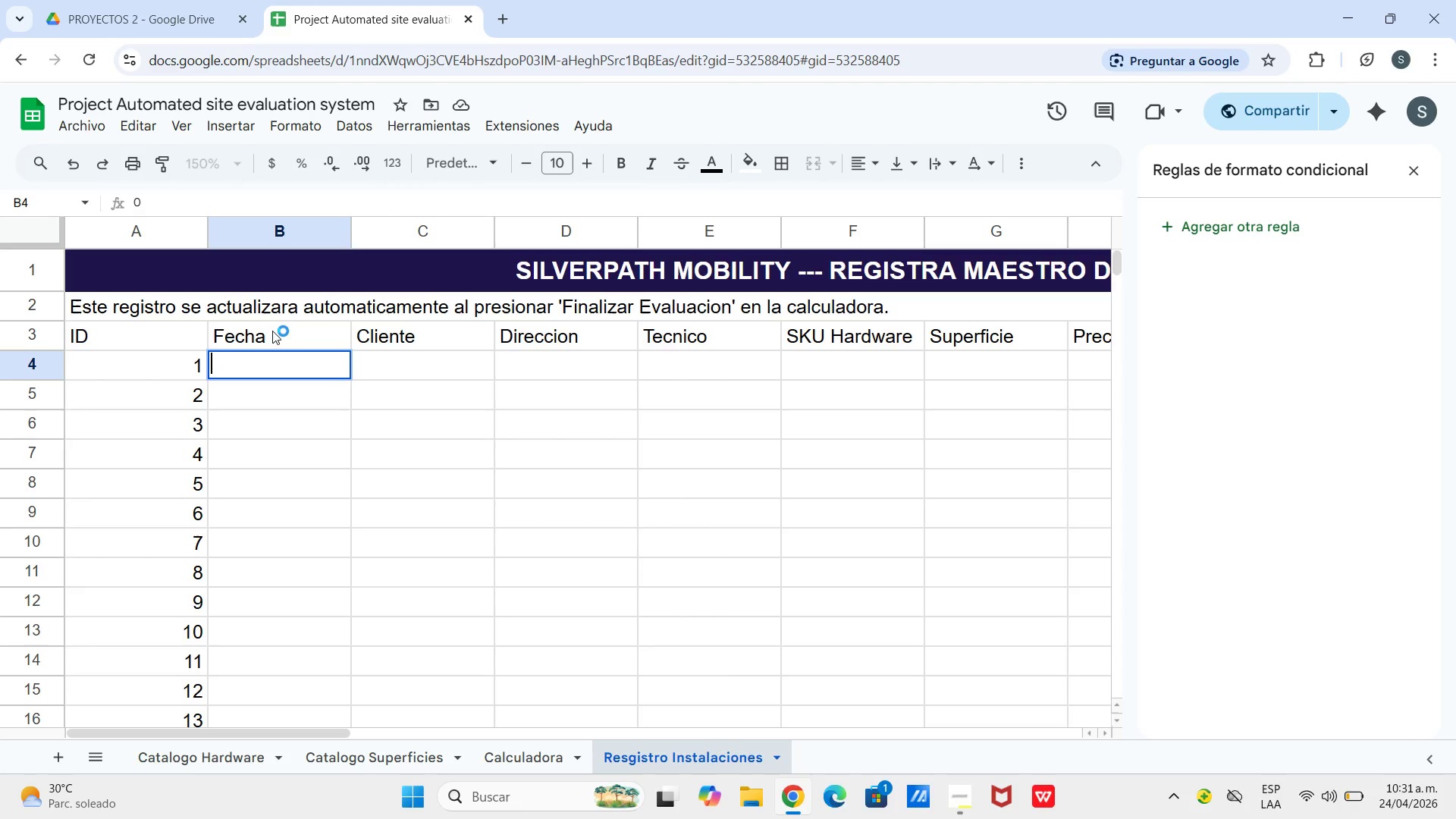 
key(Backspace)
 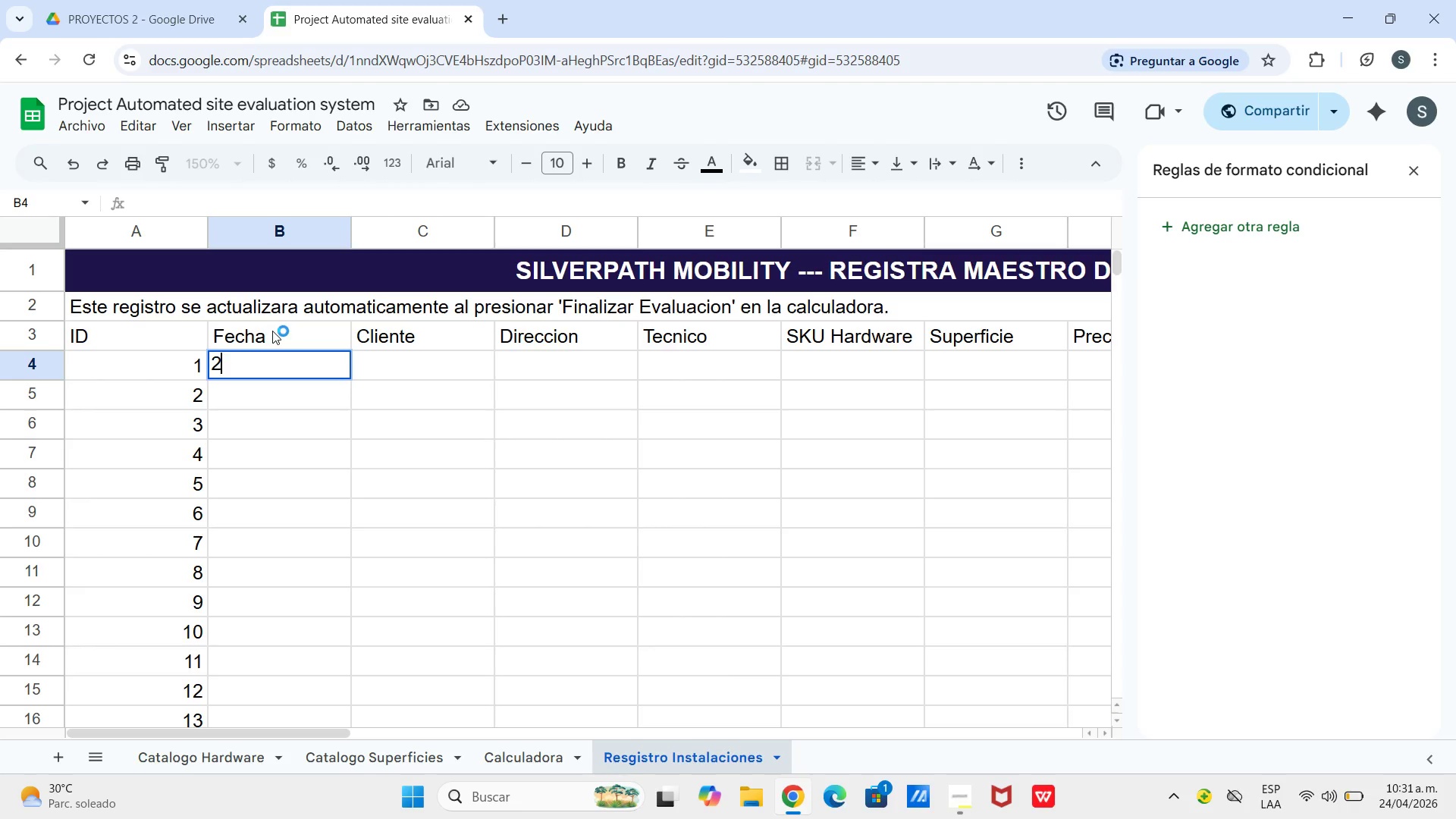 
key(Numpad2)
 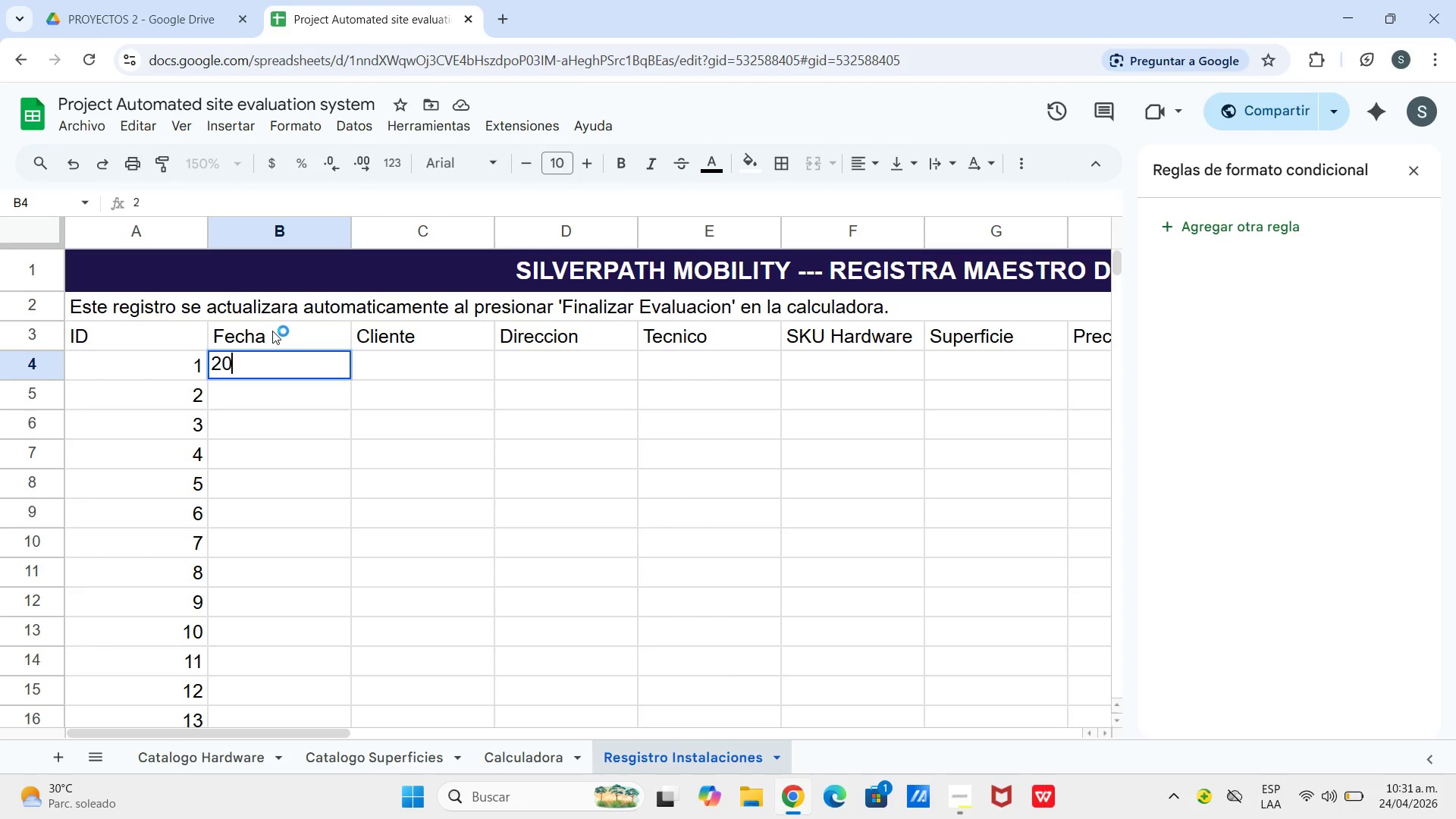 
key(Numpad0)
 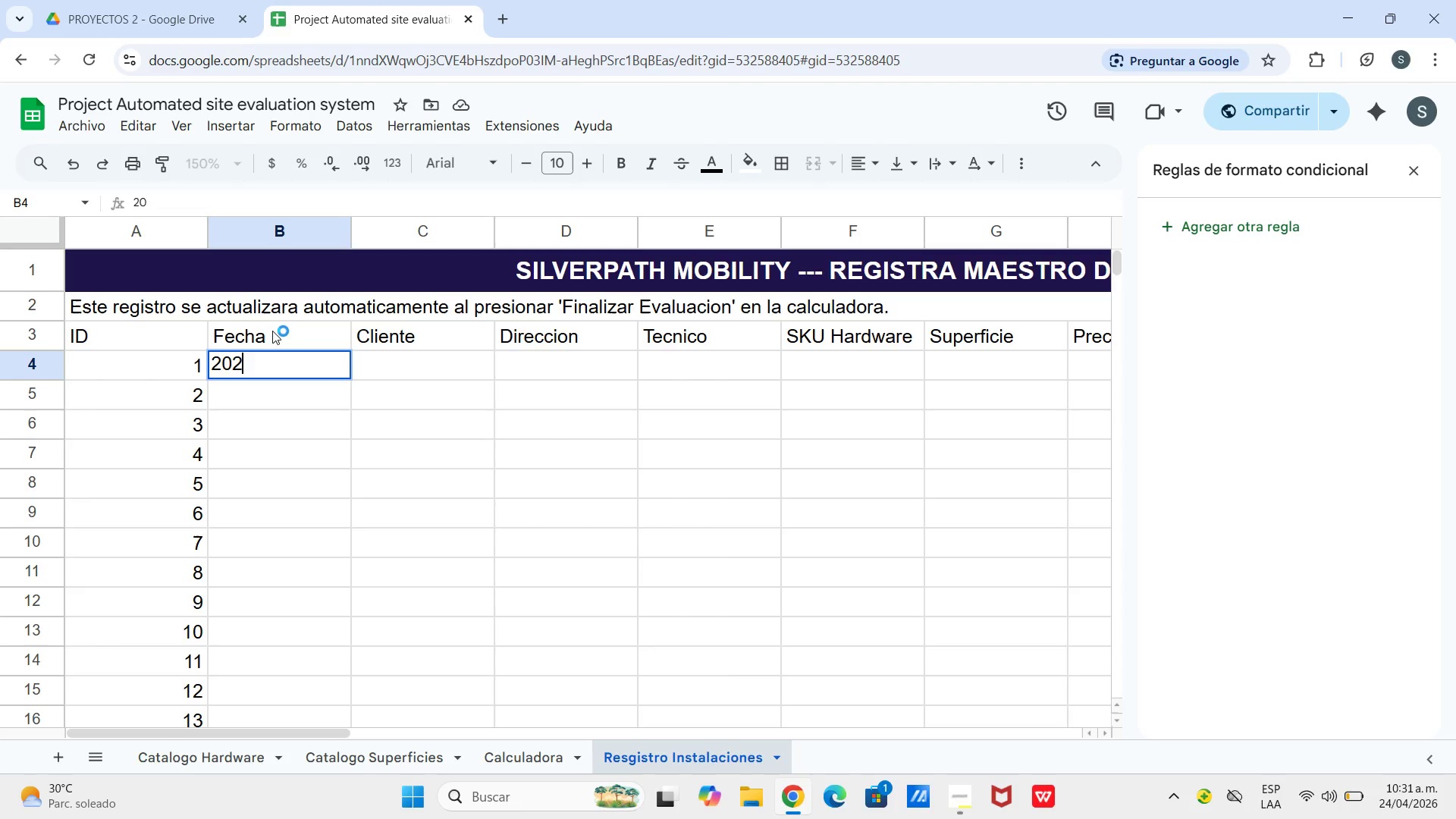 
key(Numpad2)
 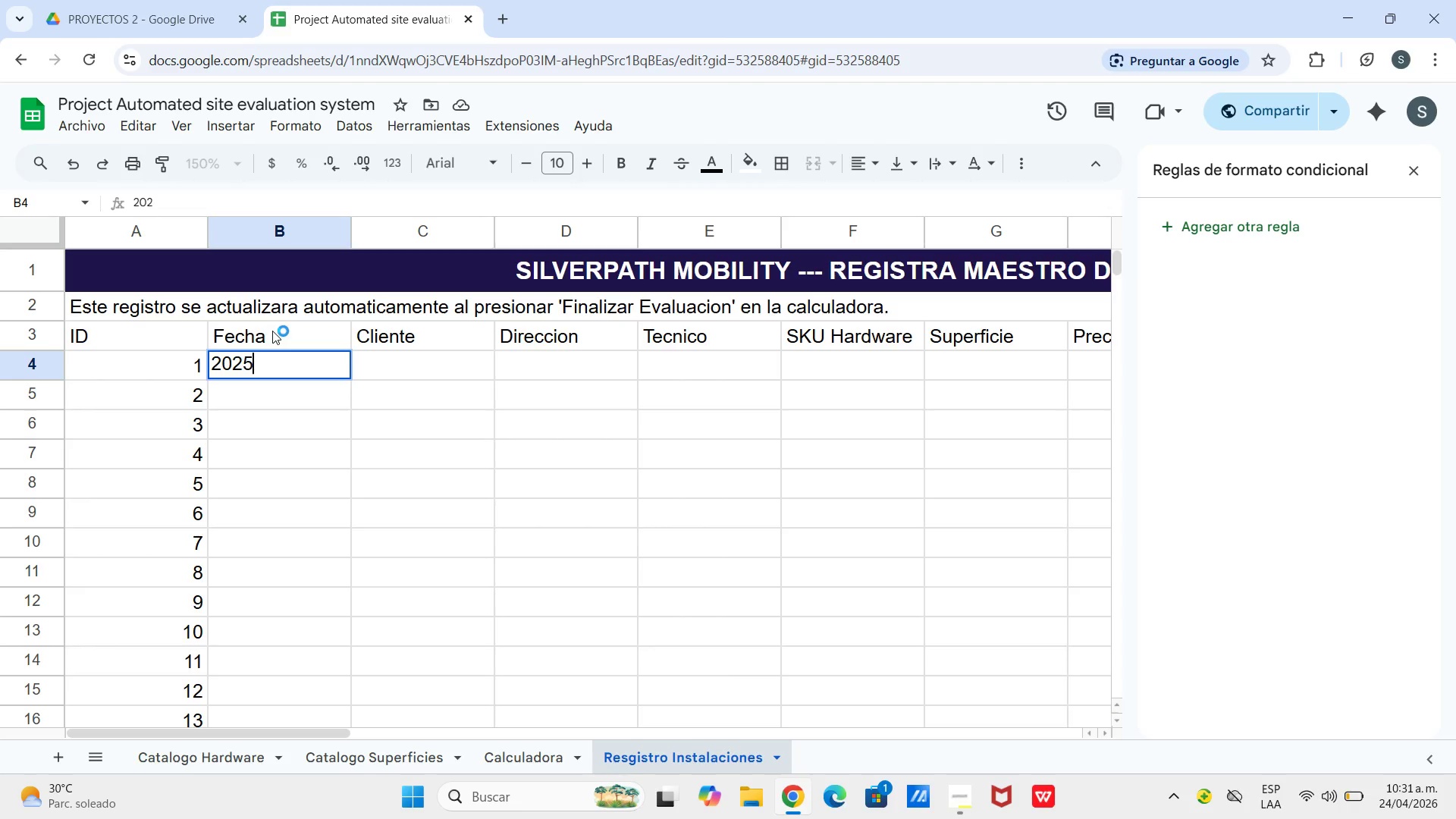 
key(Numpad5)
 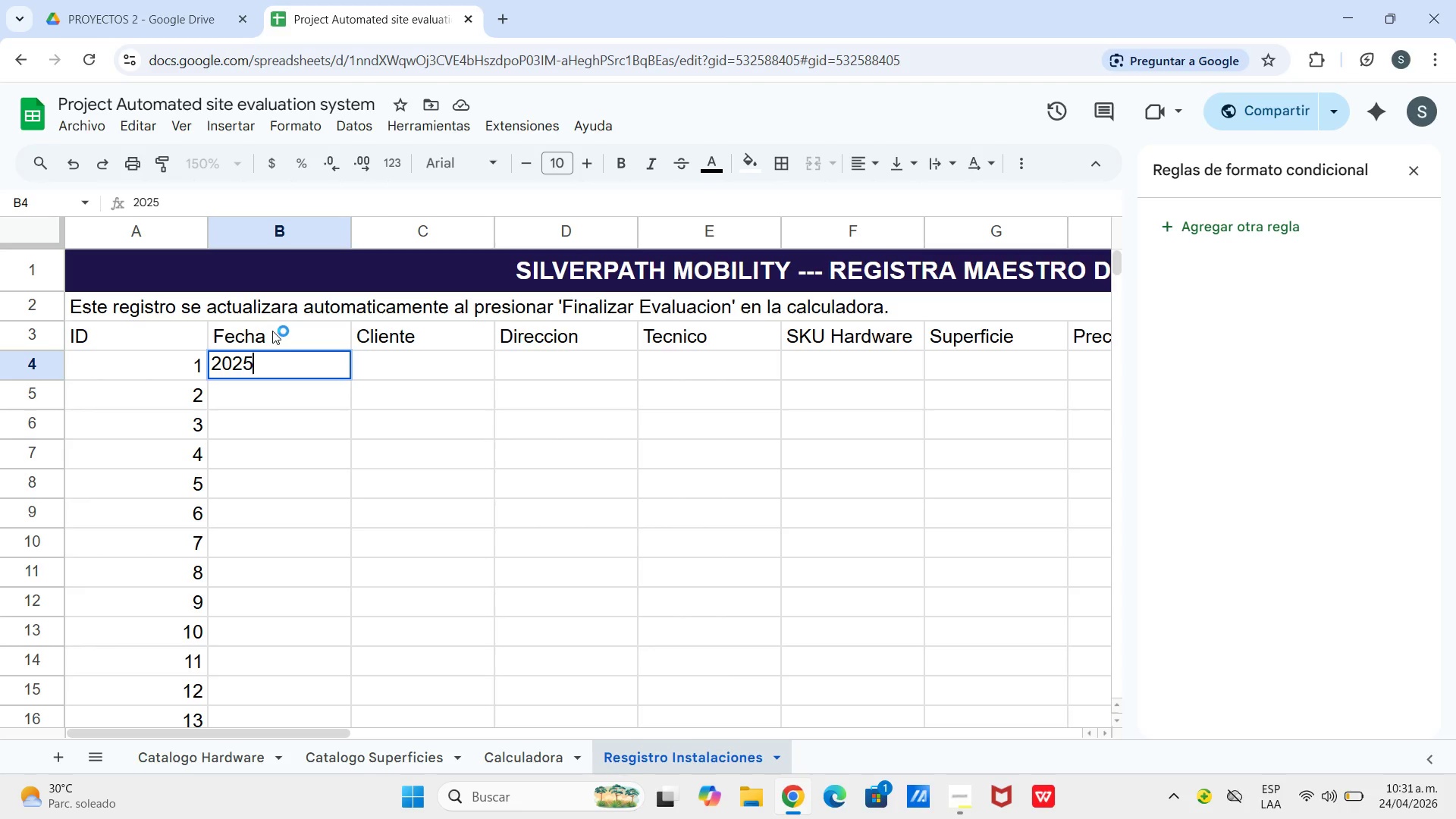 
key(Minus)
 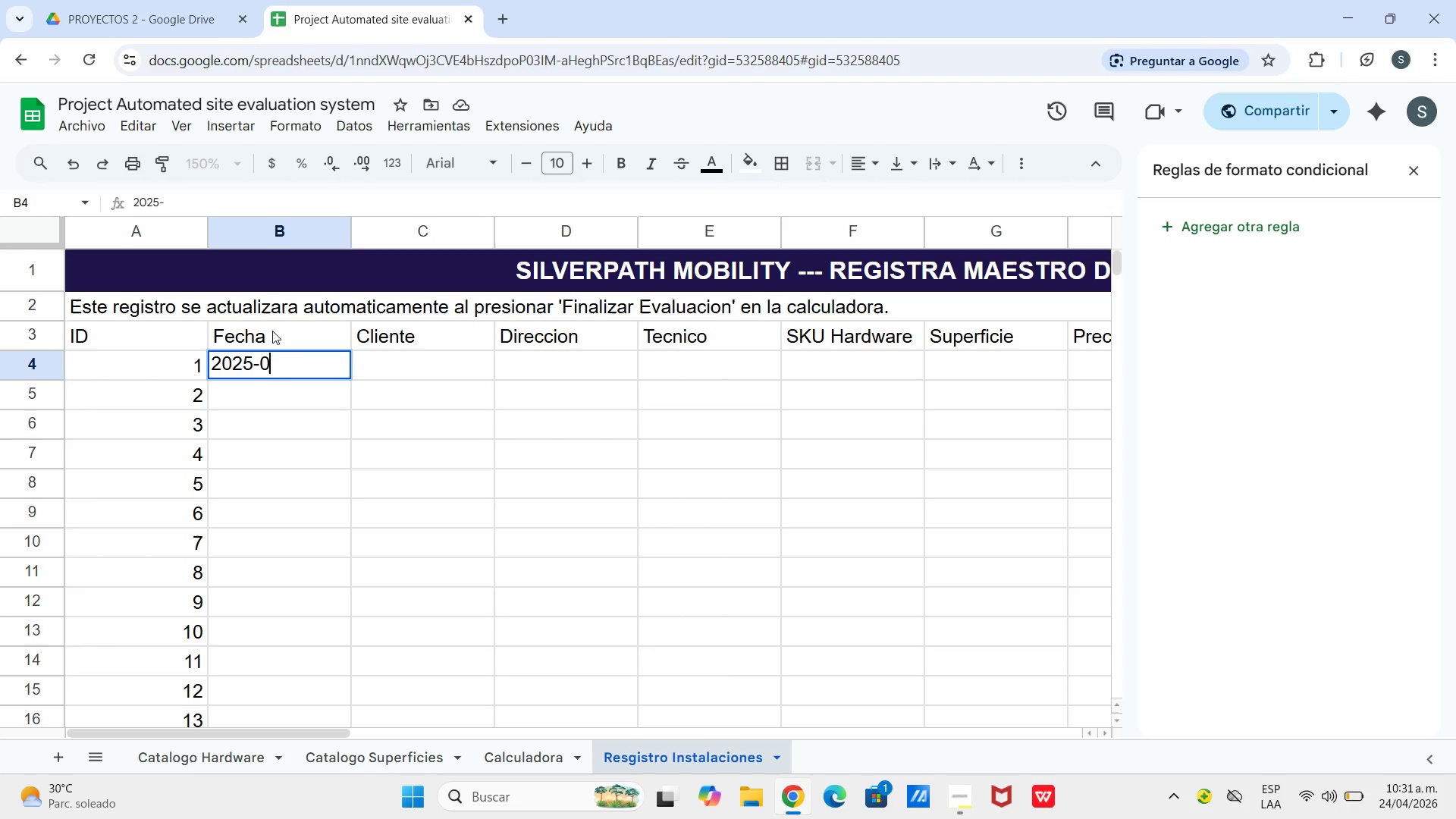 
key(Numpad0)
 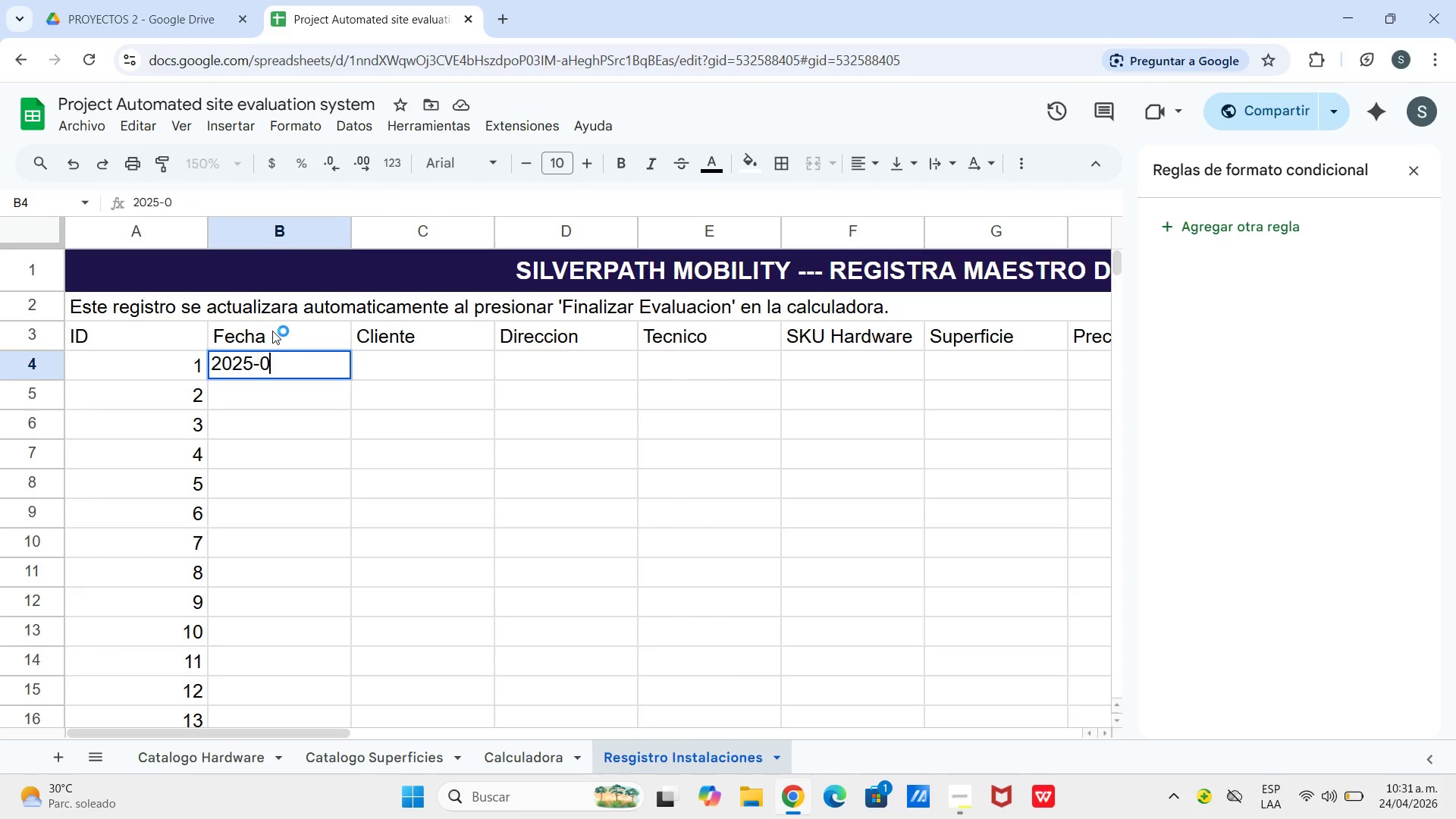 
key(Numpad6)
 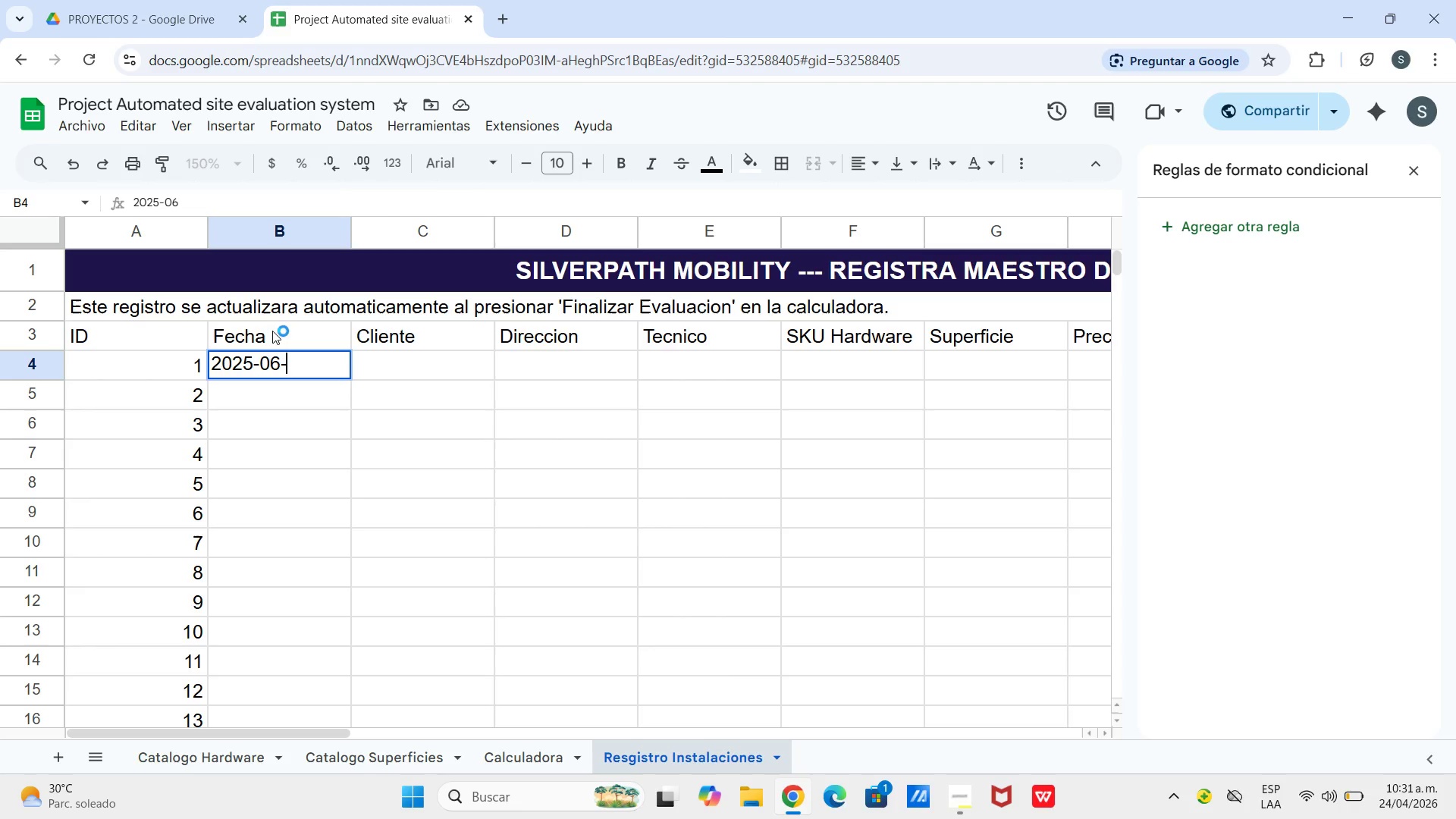 
key(Minus)
 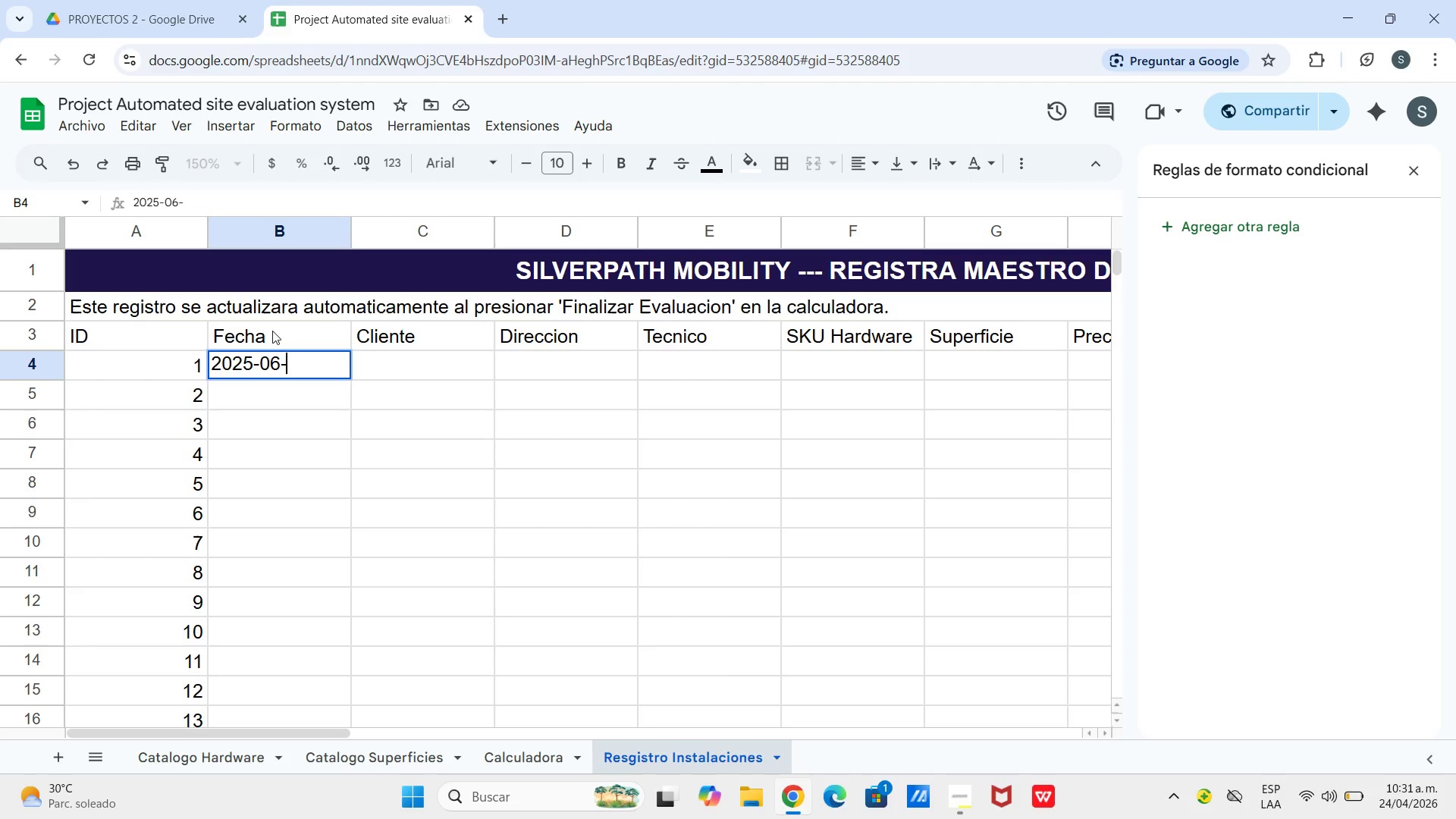 
key(Numpad0)
 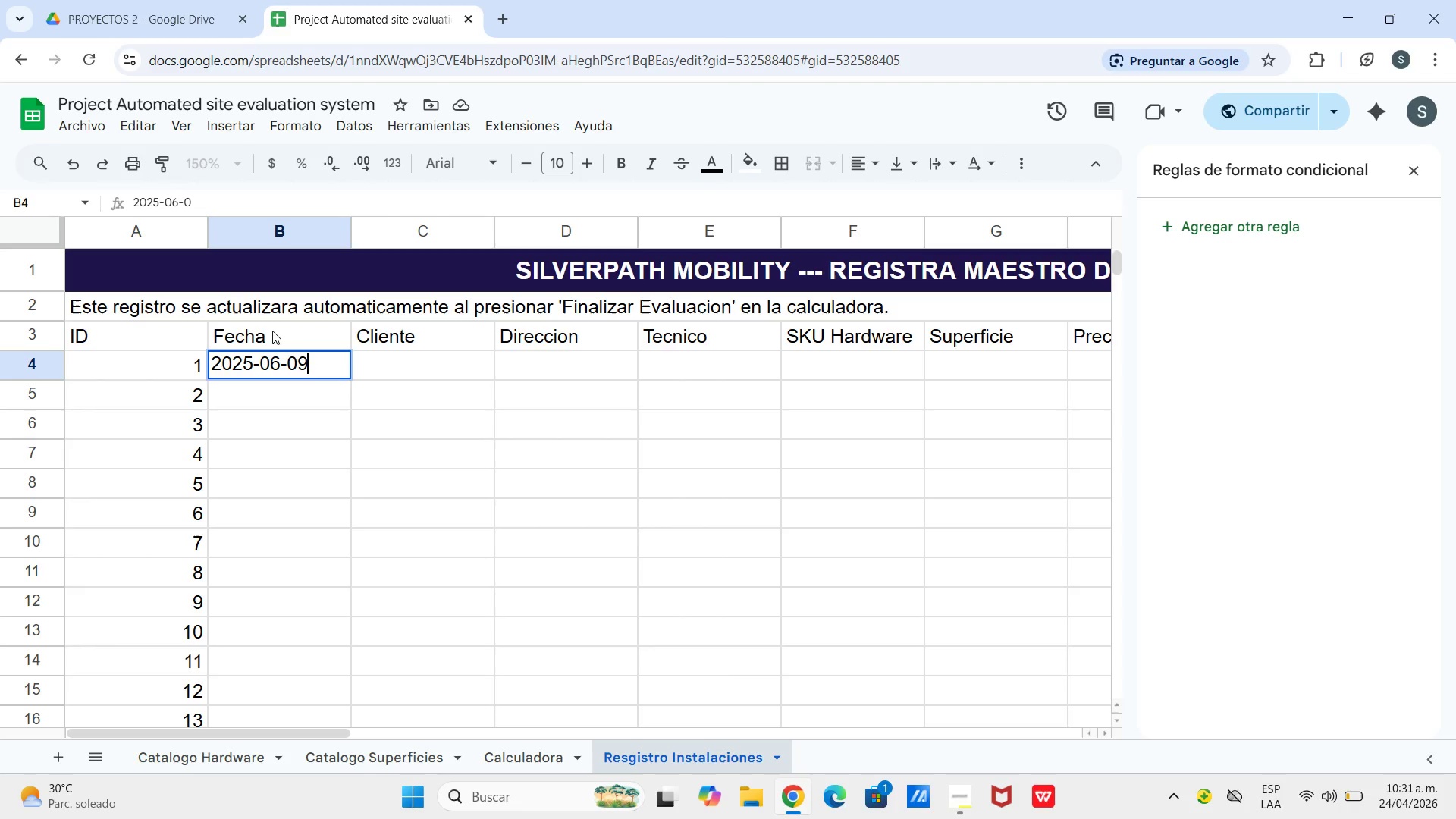 
key(Numpad9)
 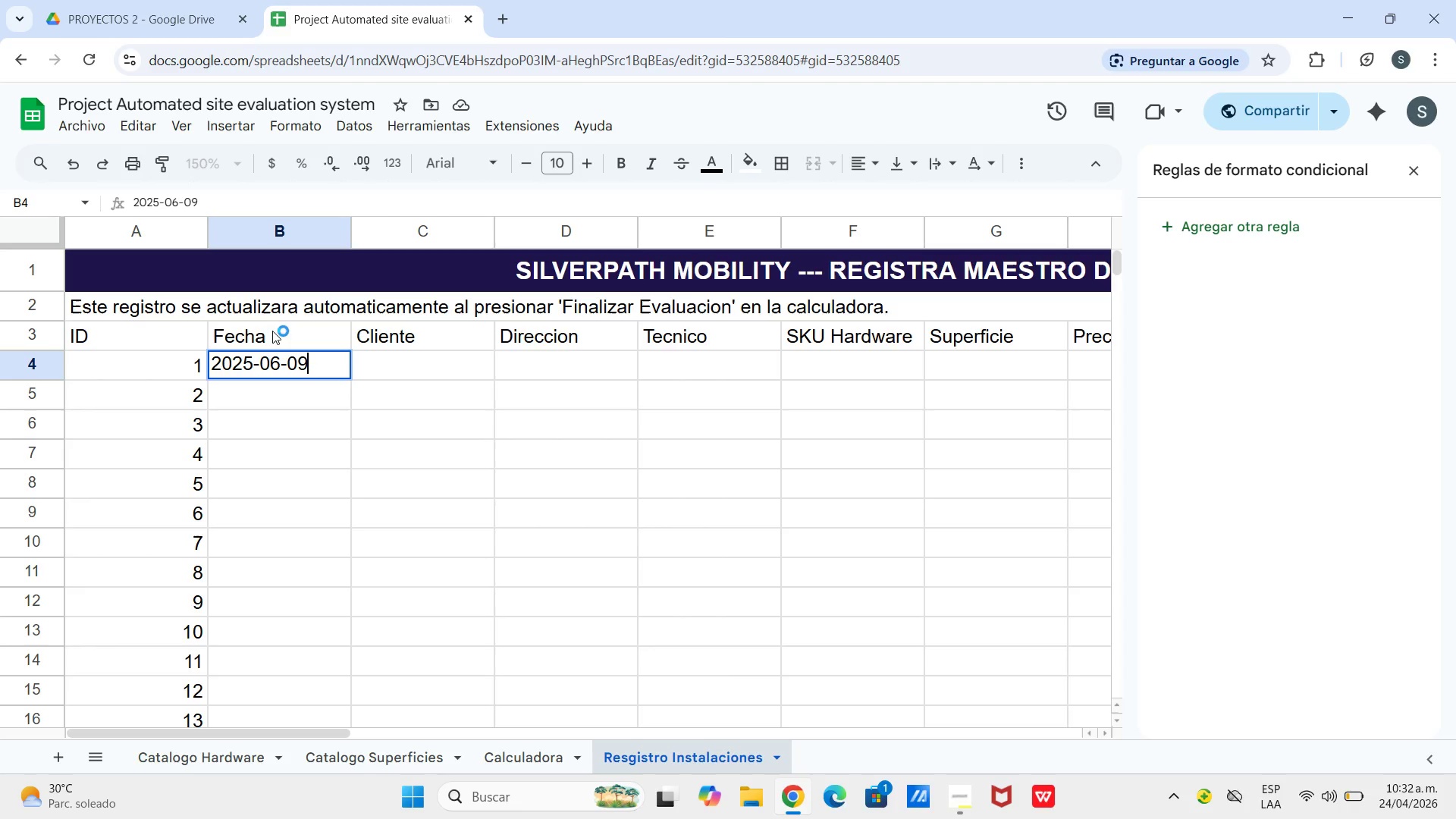 
key(Enter)
 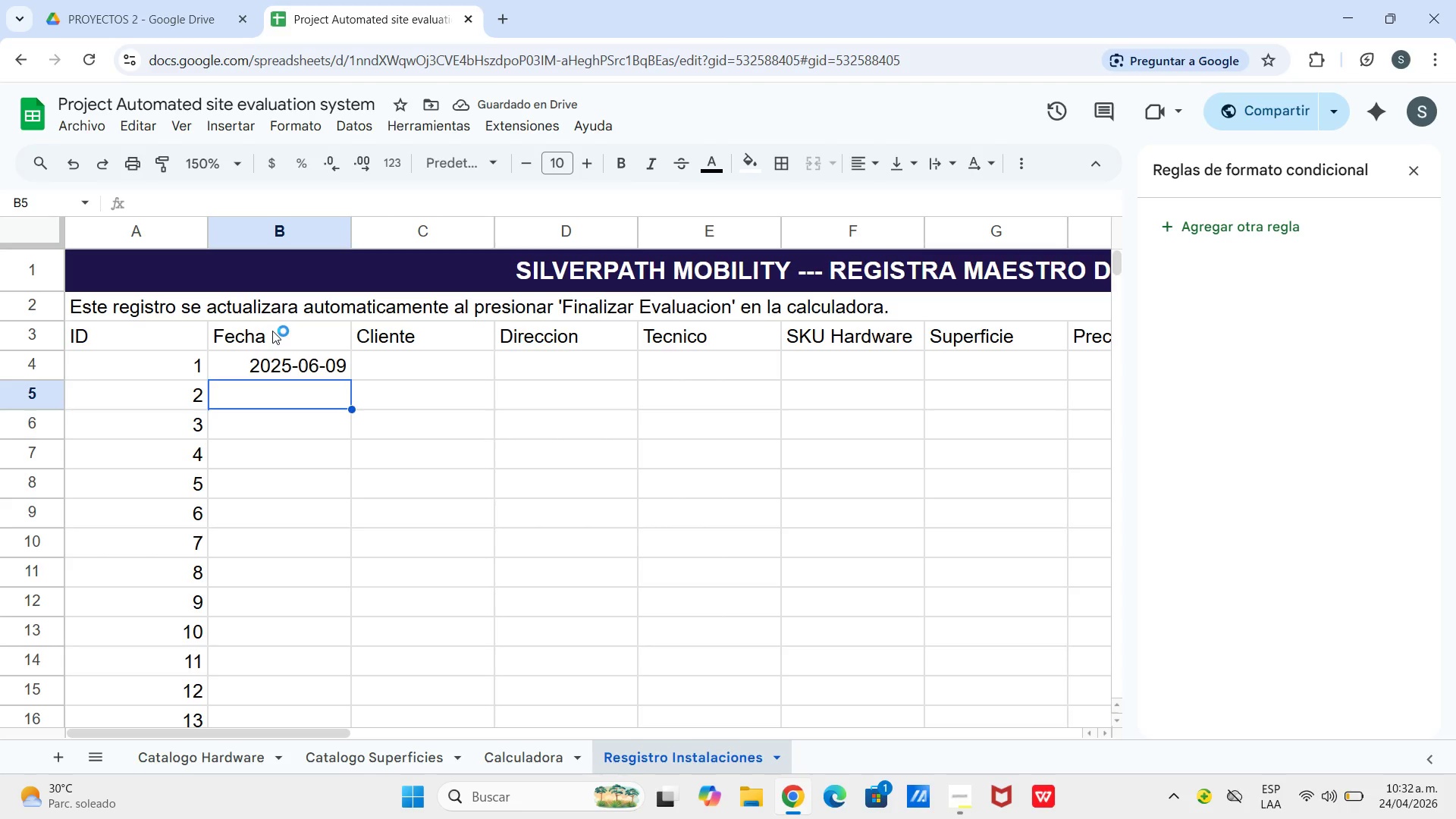 
key(Numpad2)
 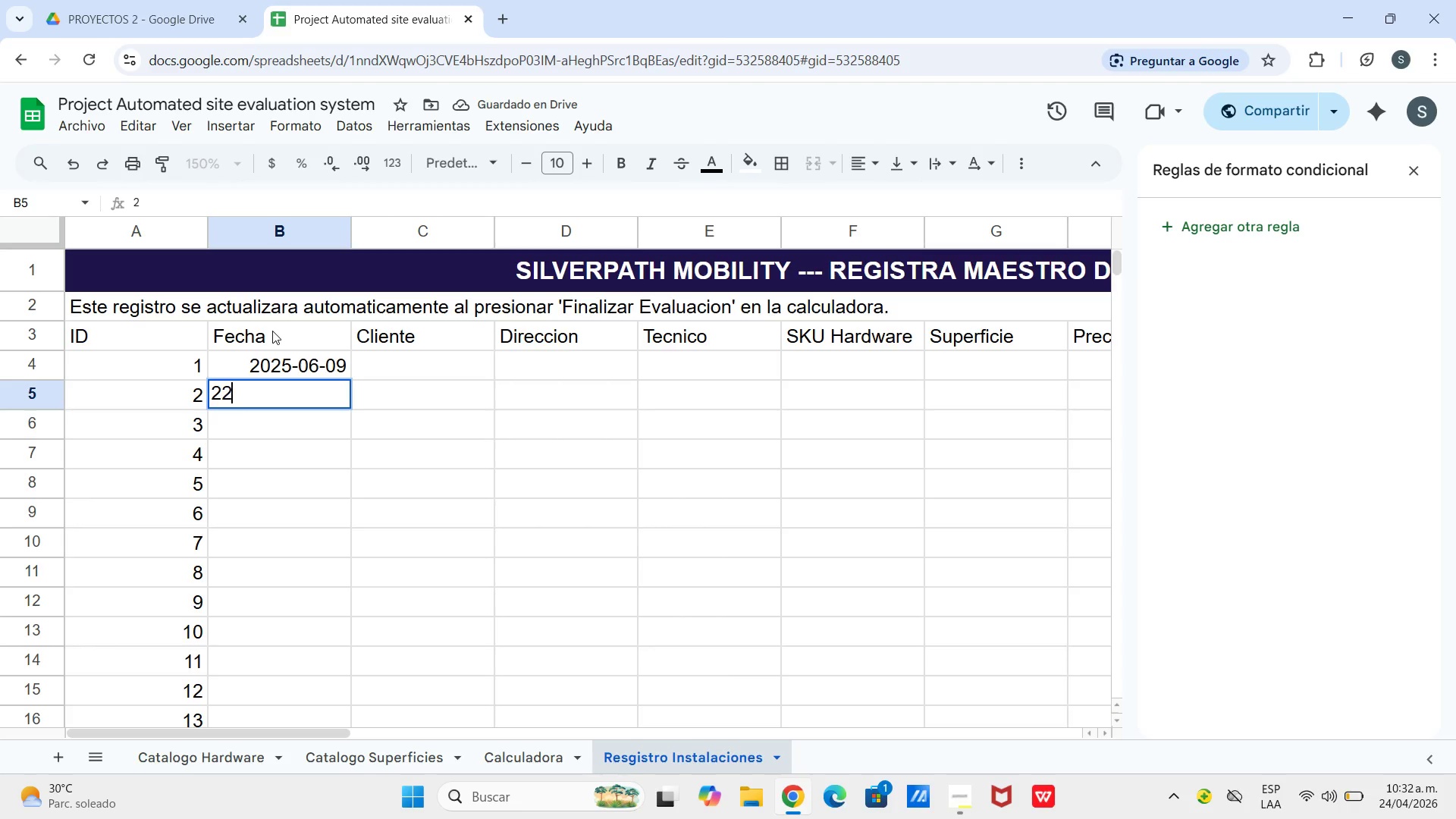 
key(Numpad2)
 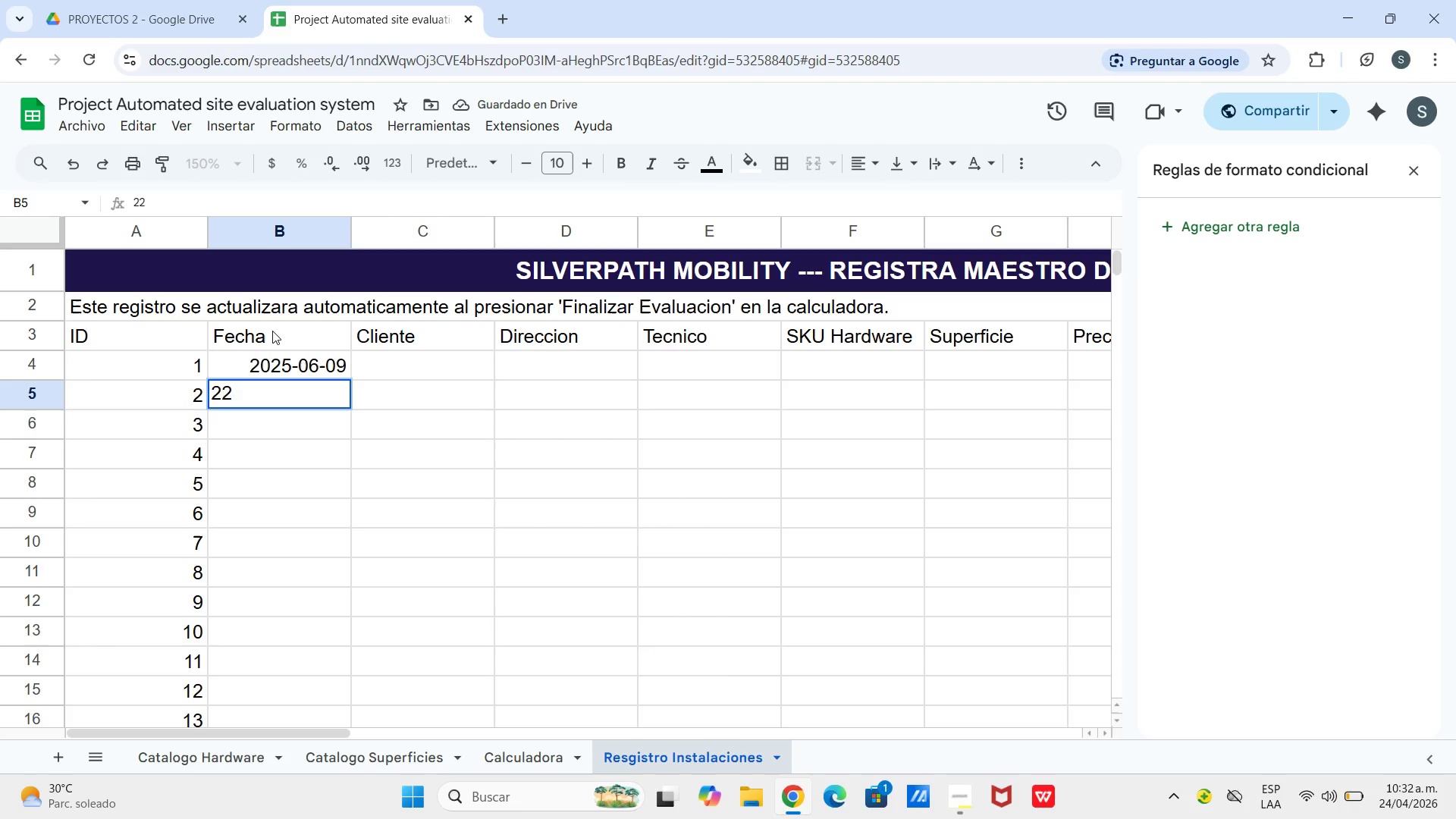 
key(Backspace)
 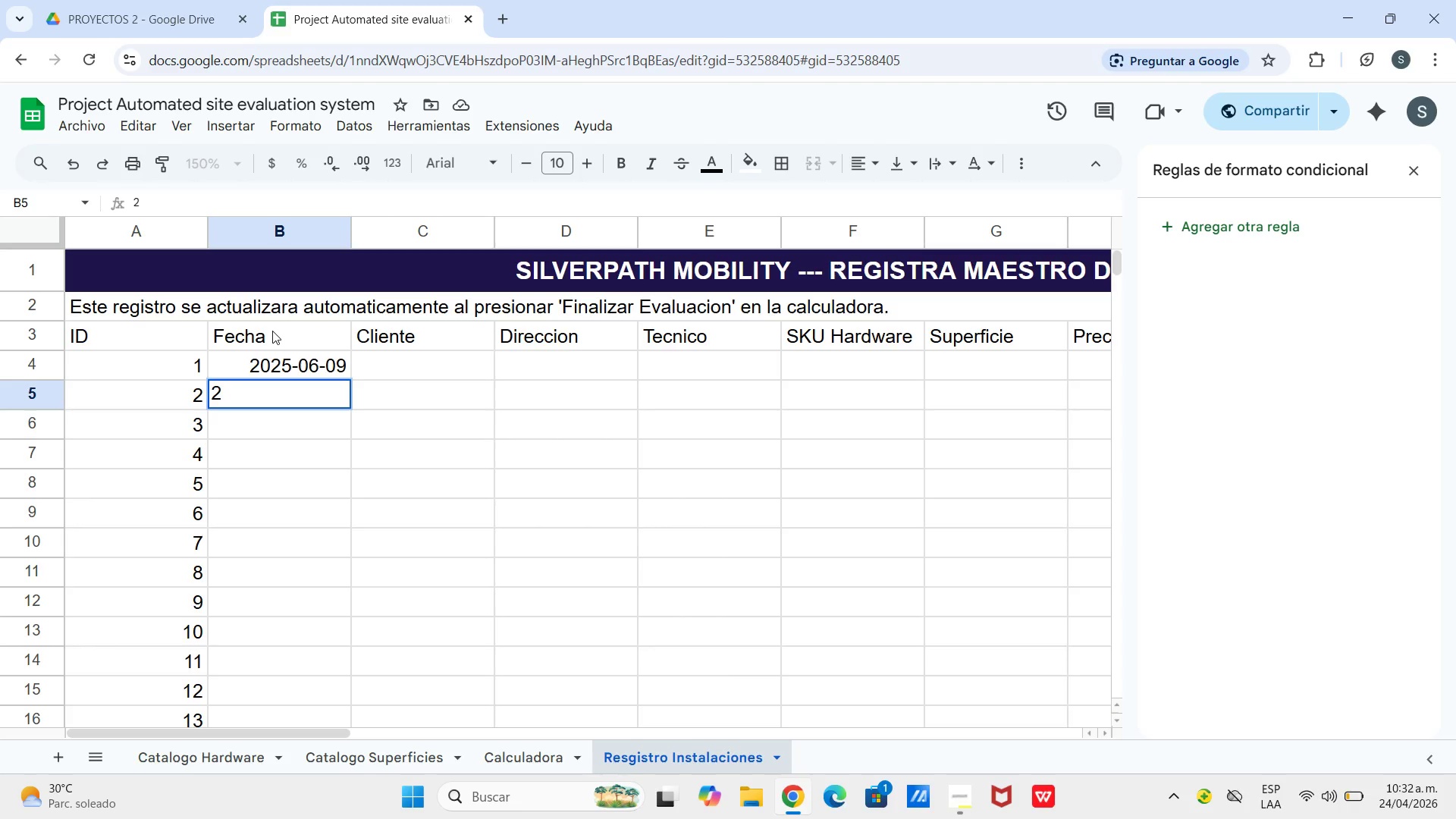 
key(Numpad0)
 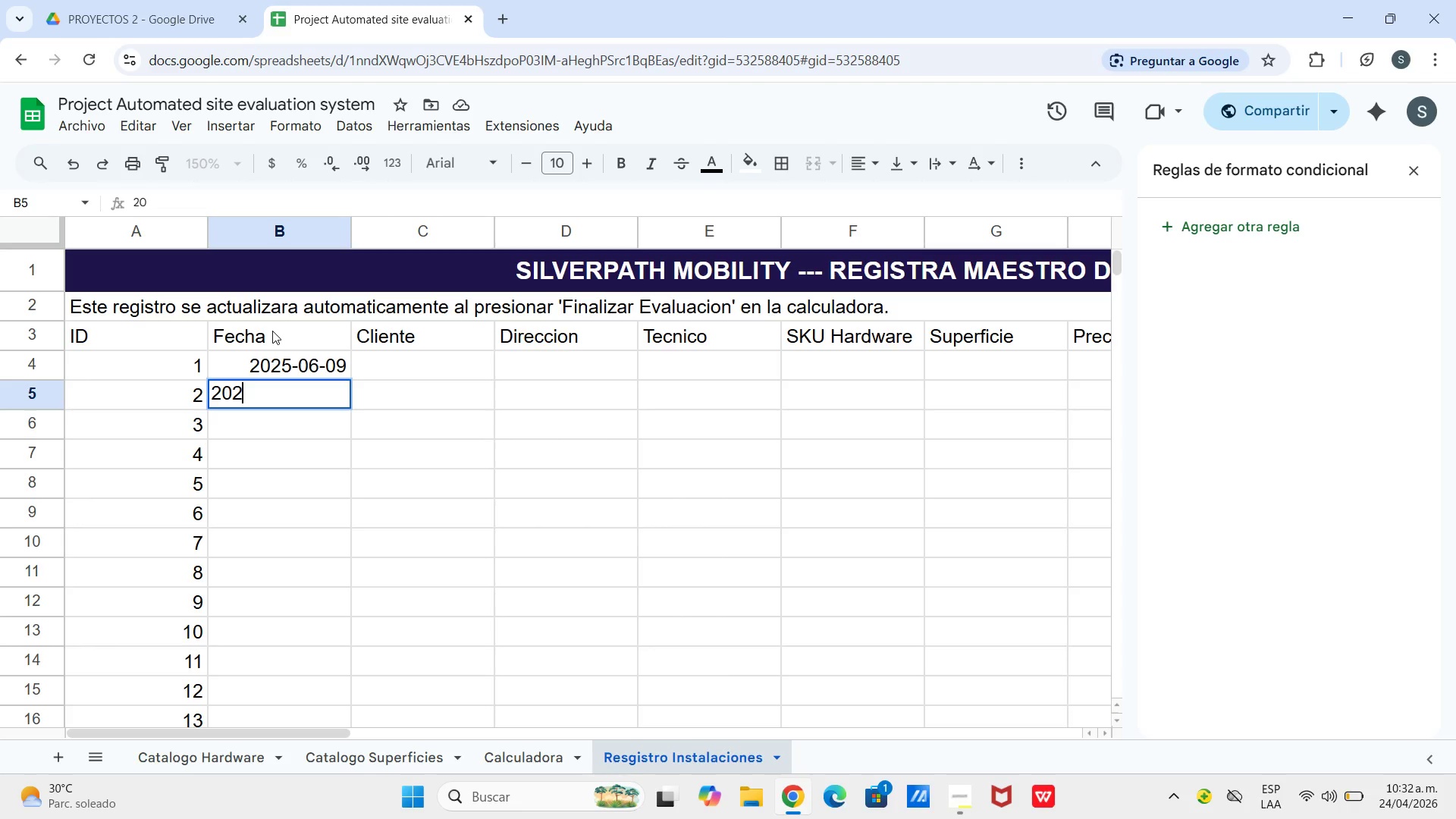 
key(Numpad2)
 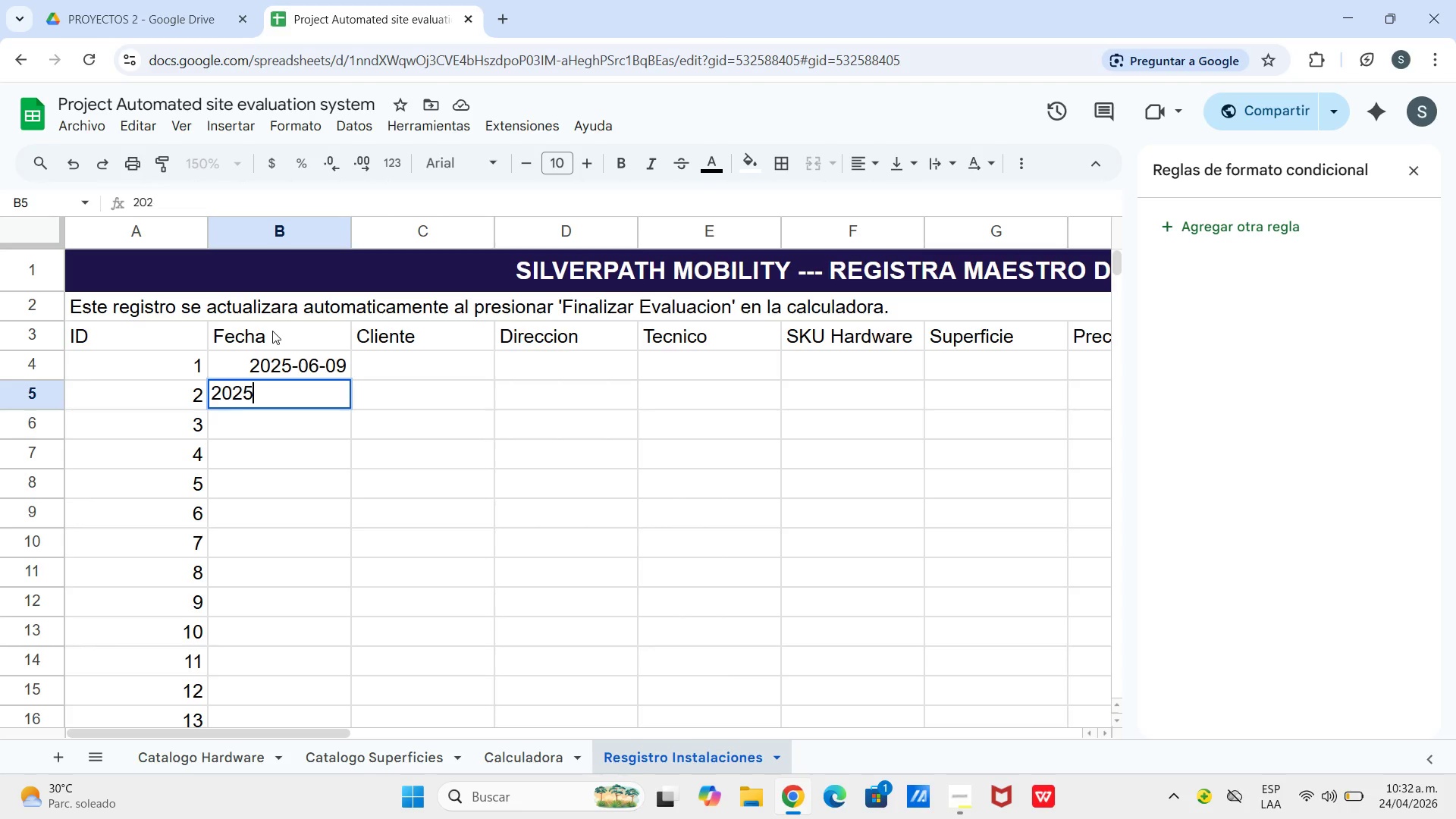 
key(Numpad5)
 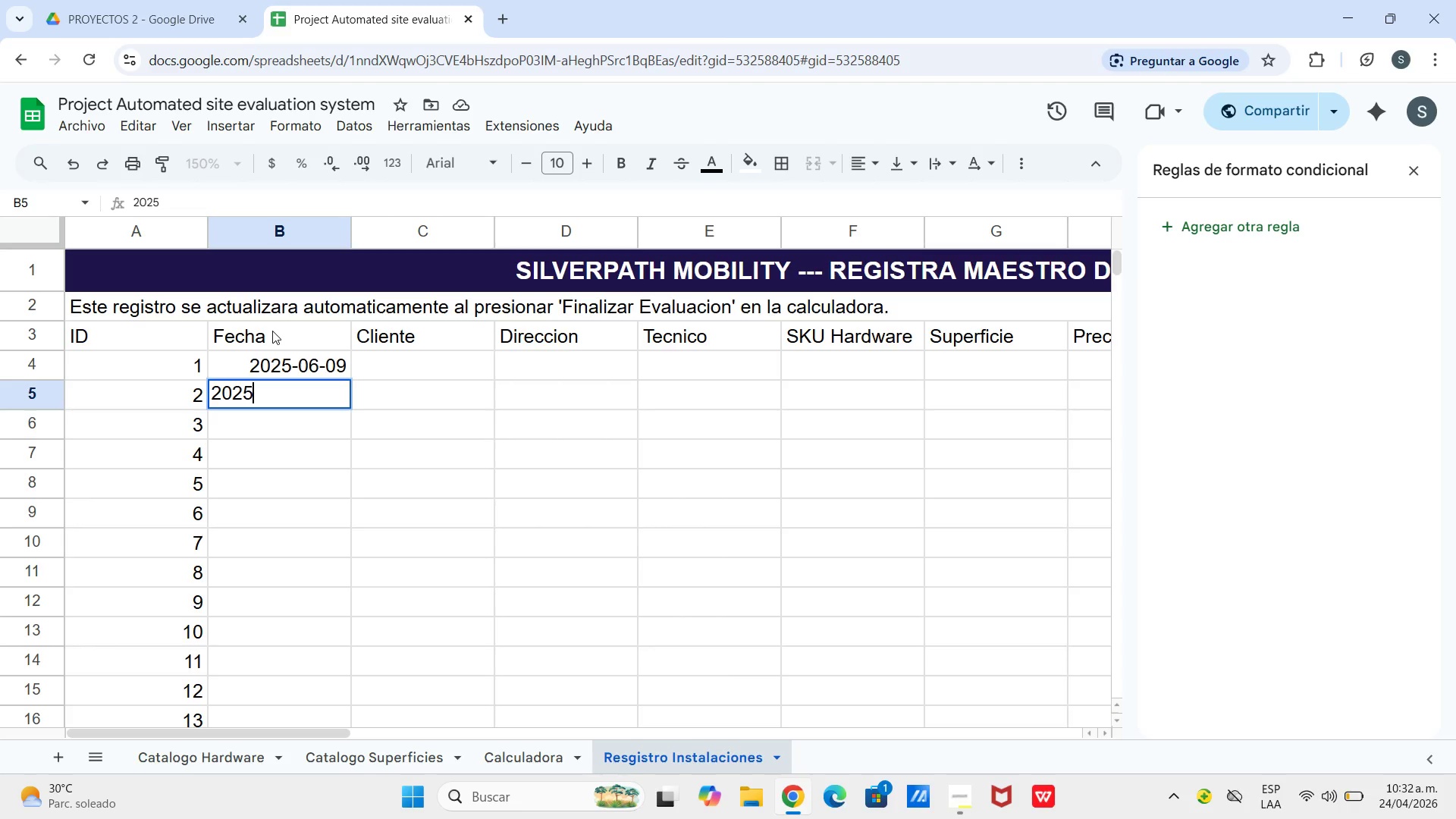 
key(Minus)
 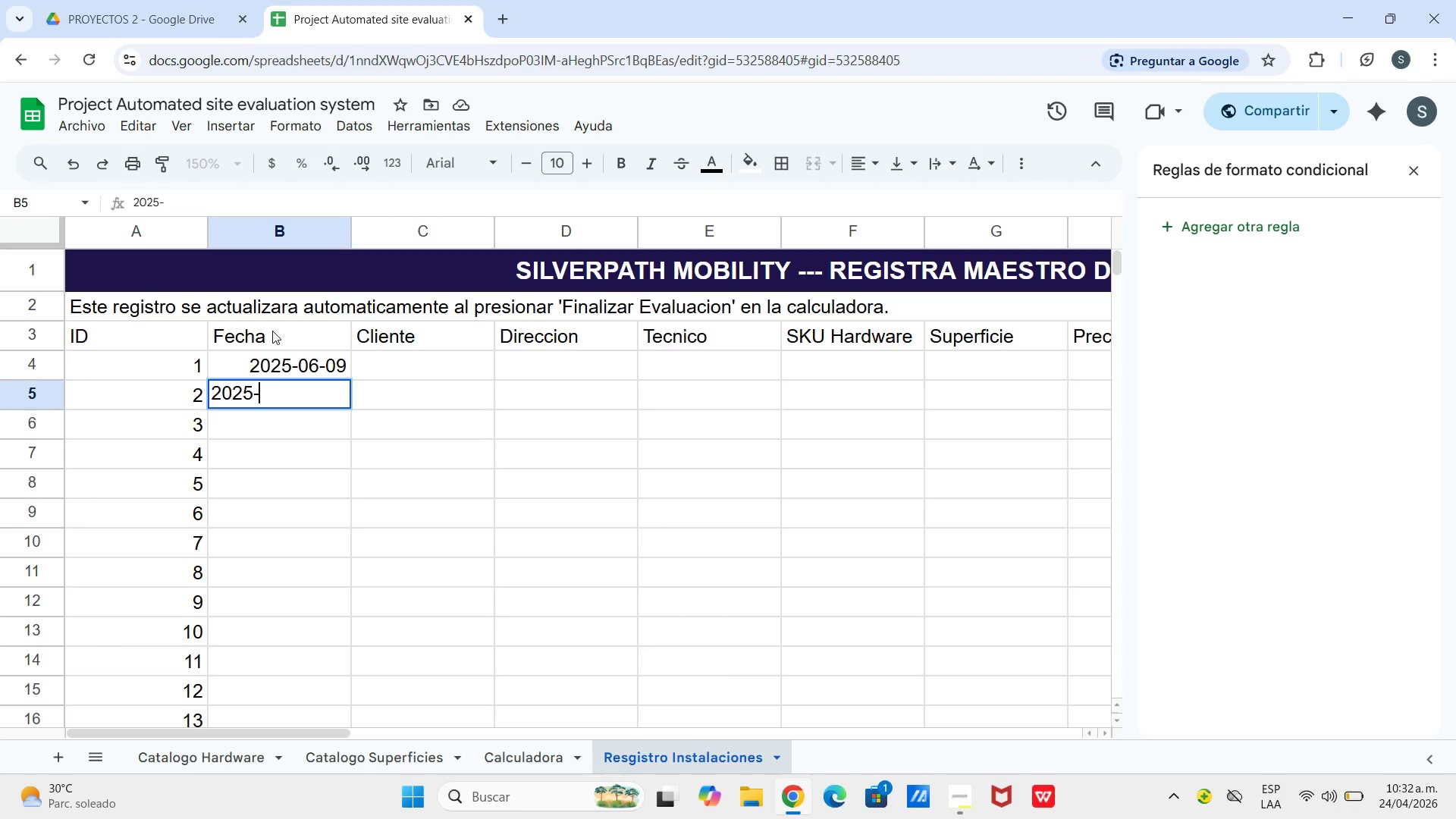 
key(Numpad0)
 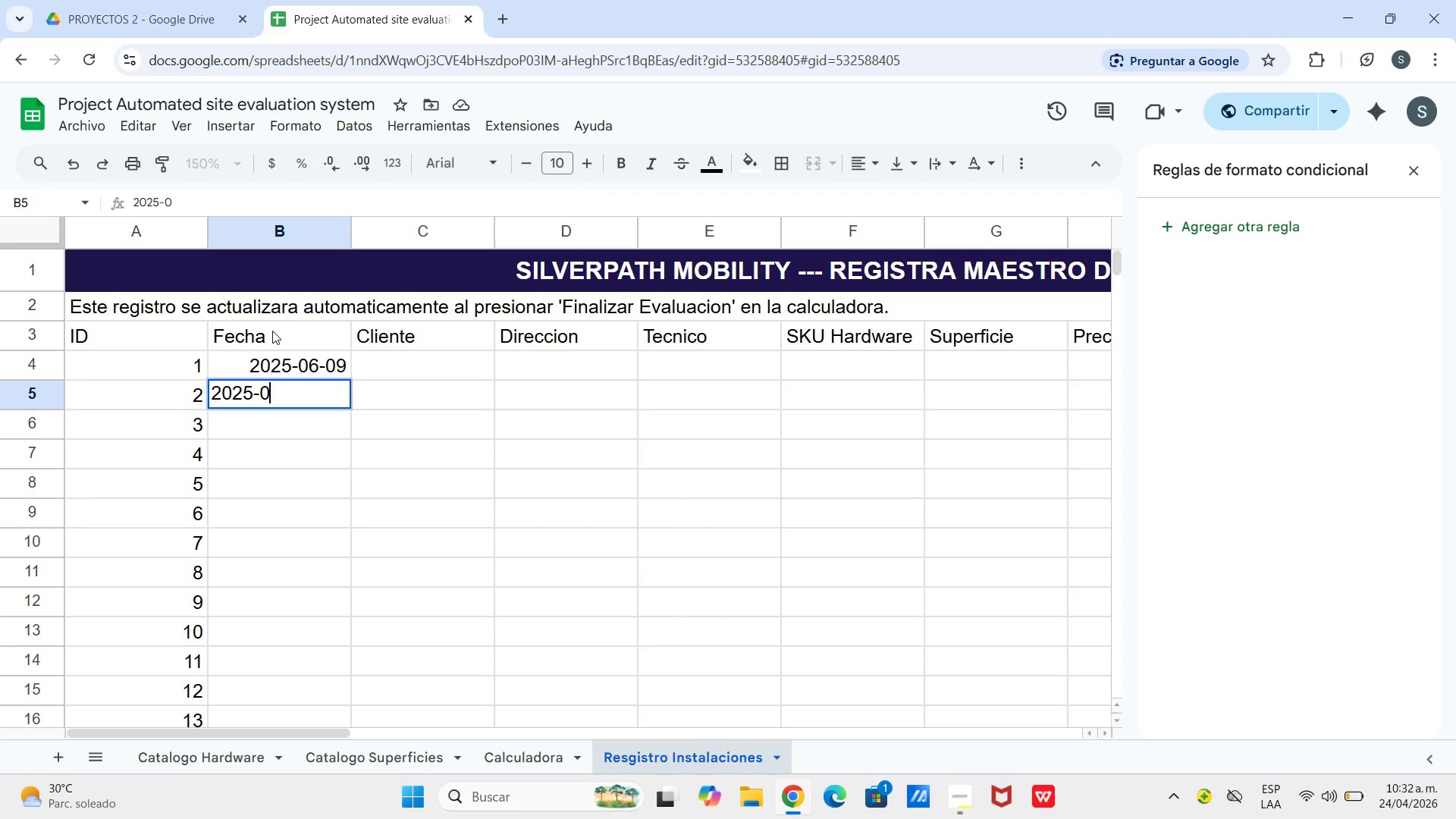 
key(Numpad6)
 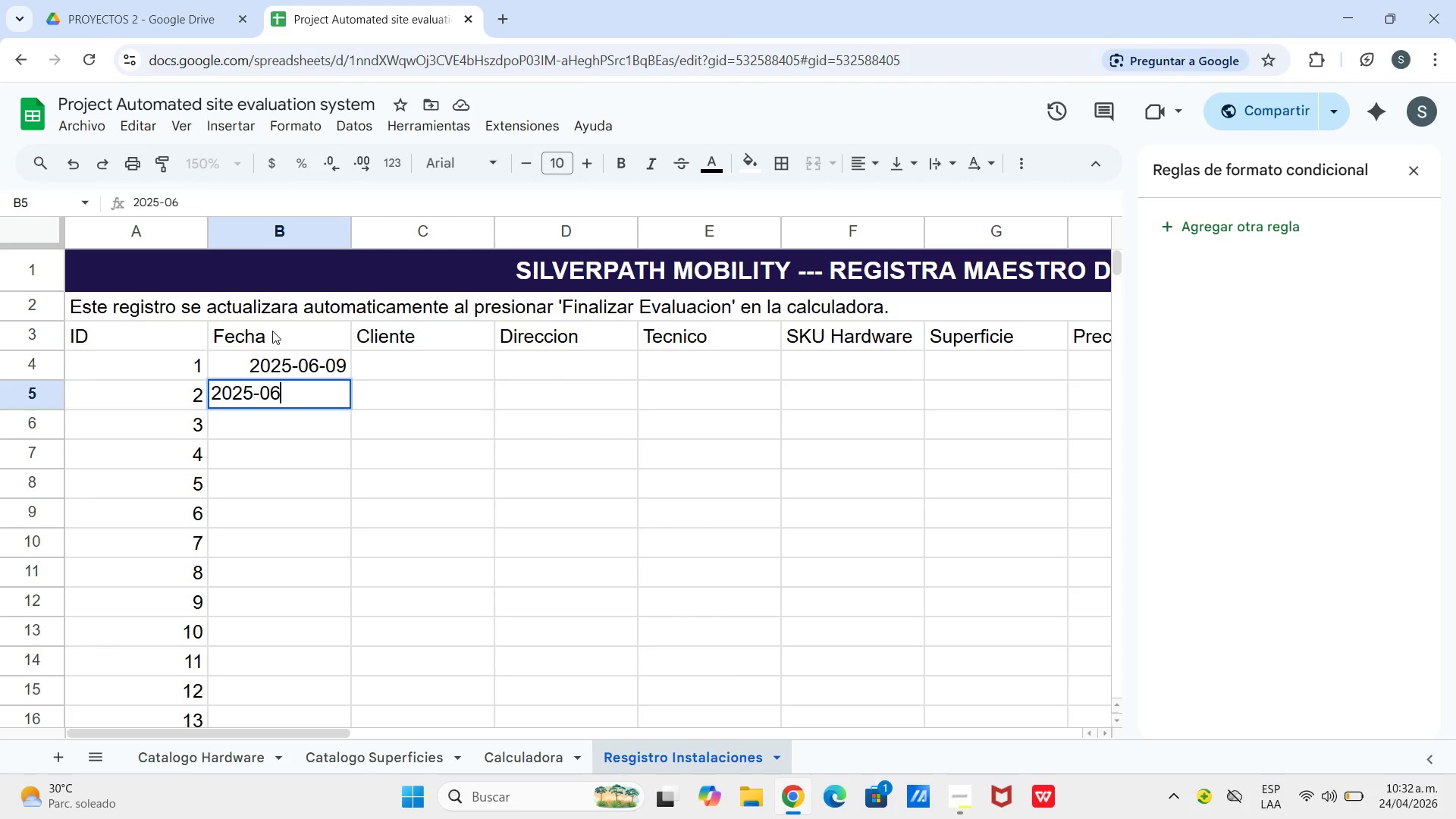 
key(Minus)
 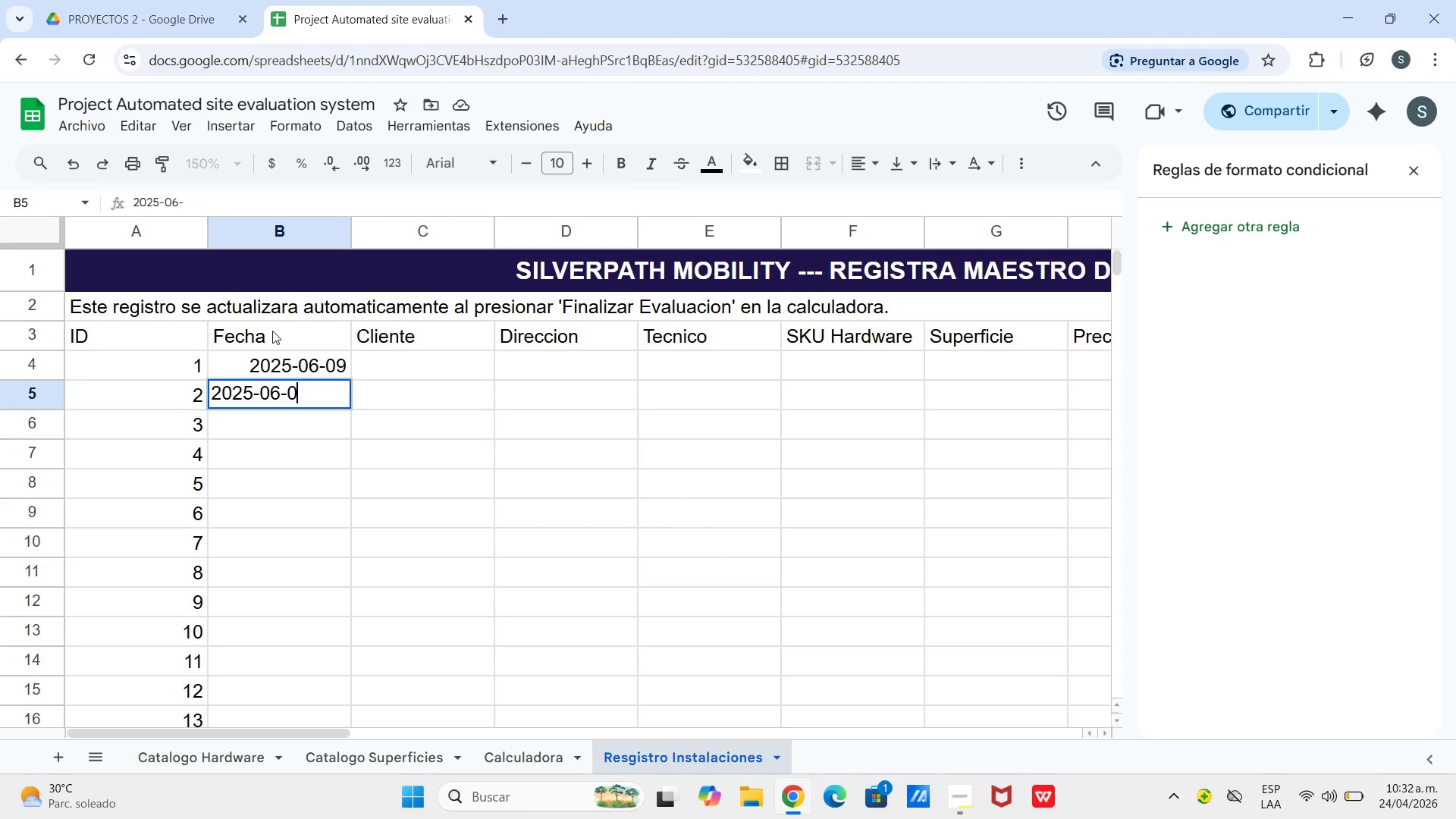 
key(Numpad0)
 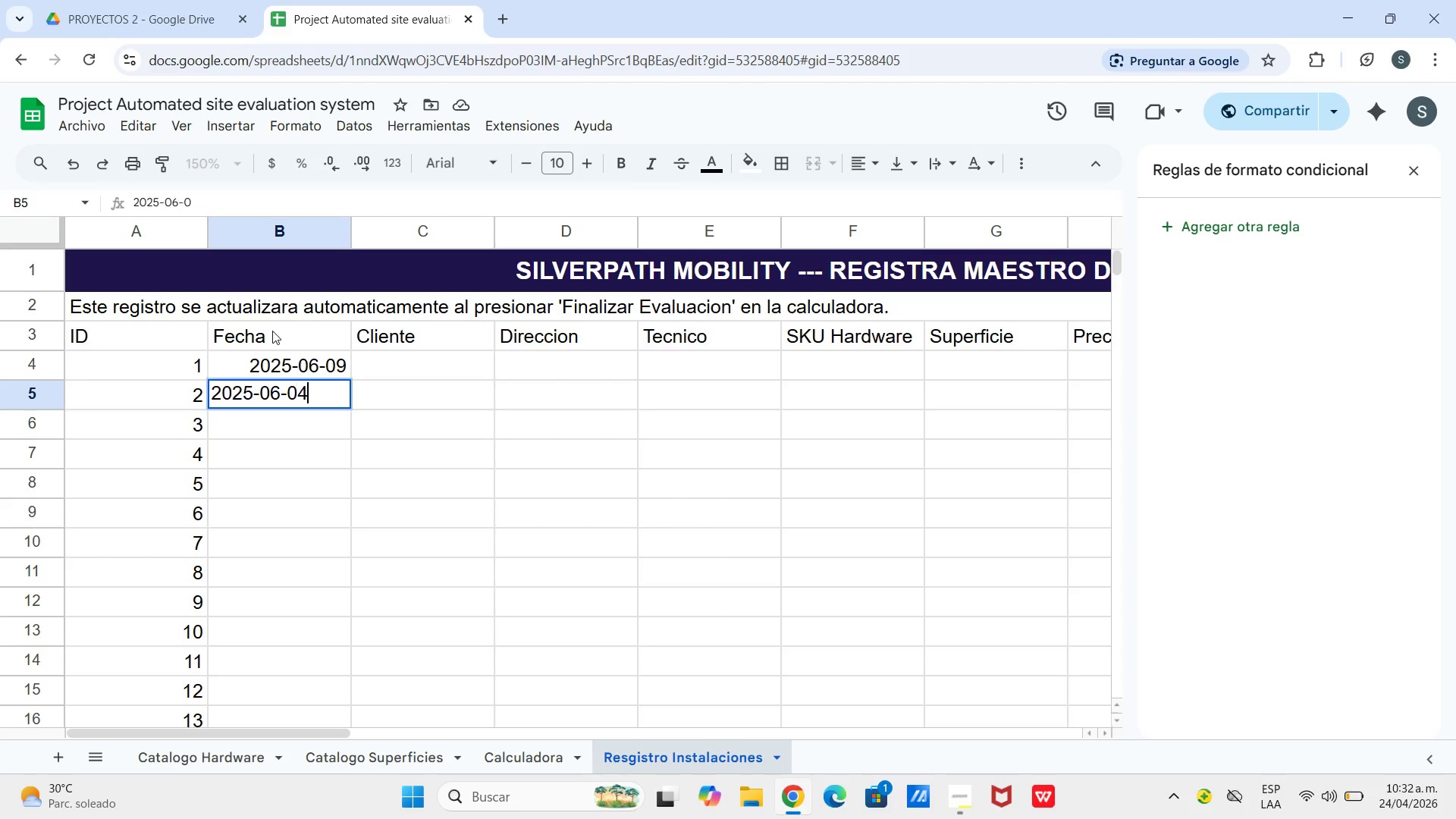 
key(Numpad4)
 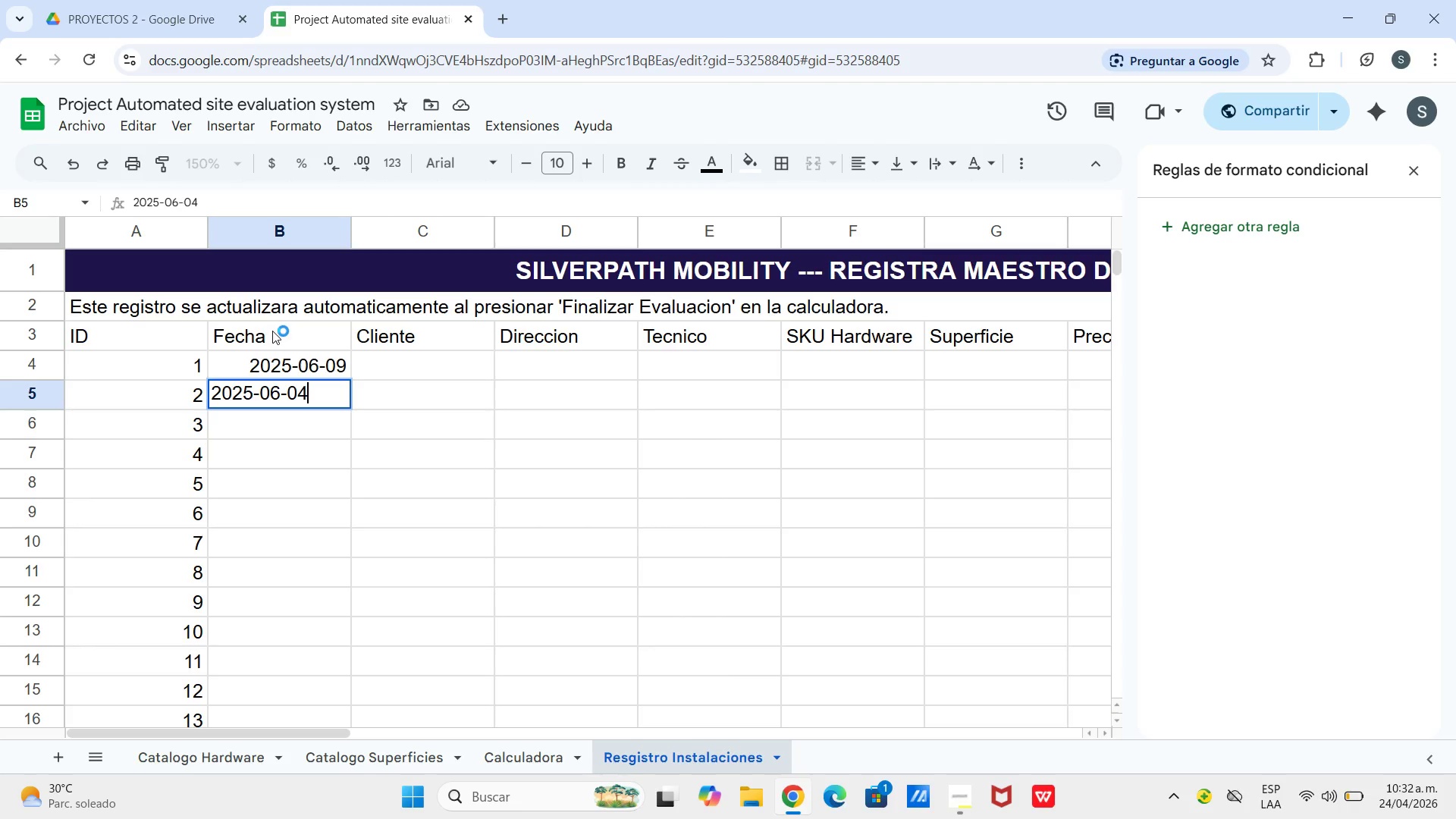 
key(Enter)
 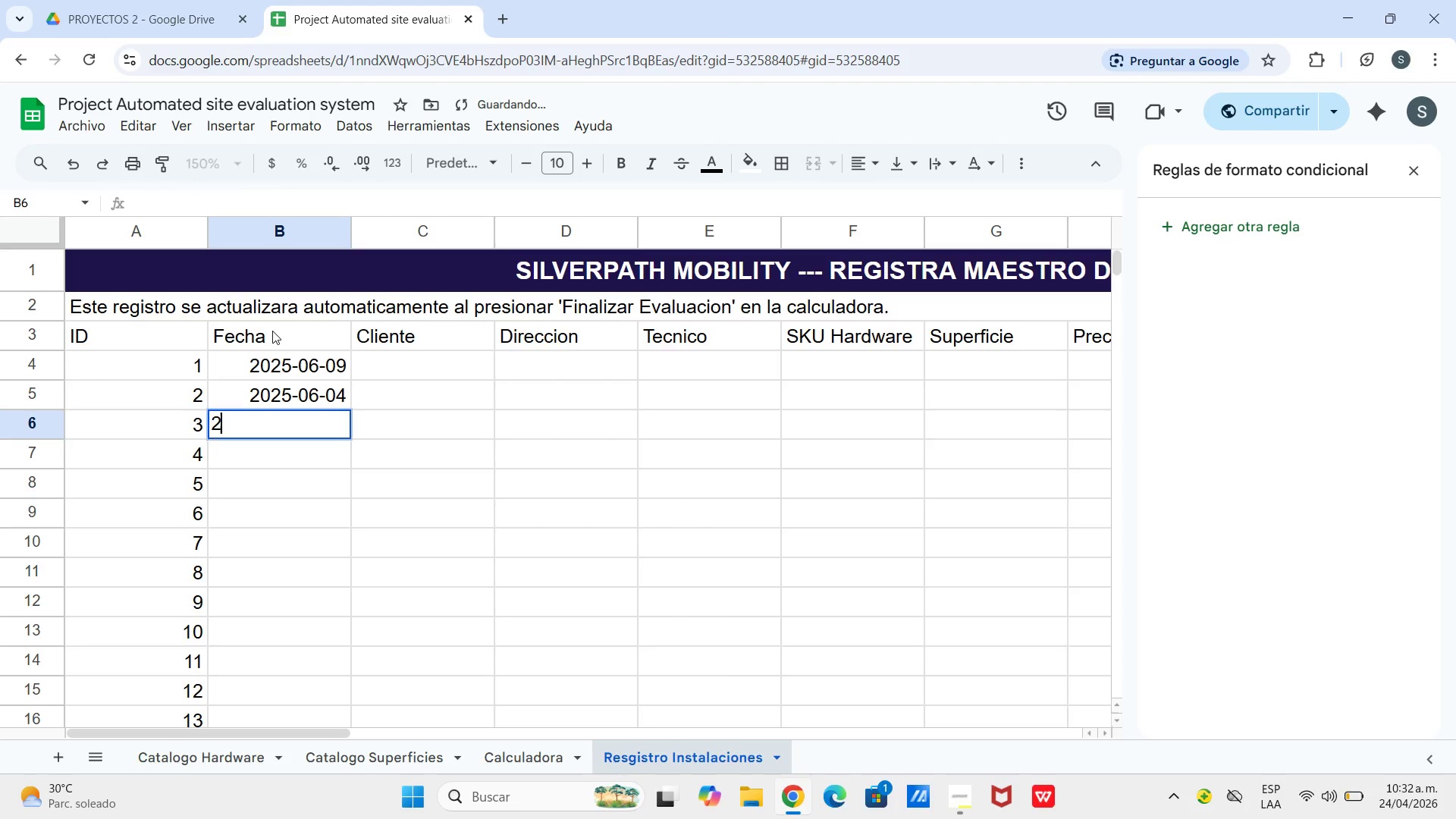 
key(Numpad2)
 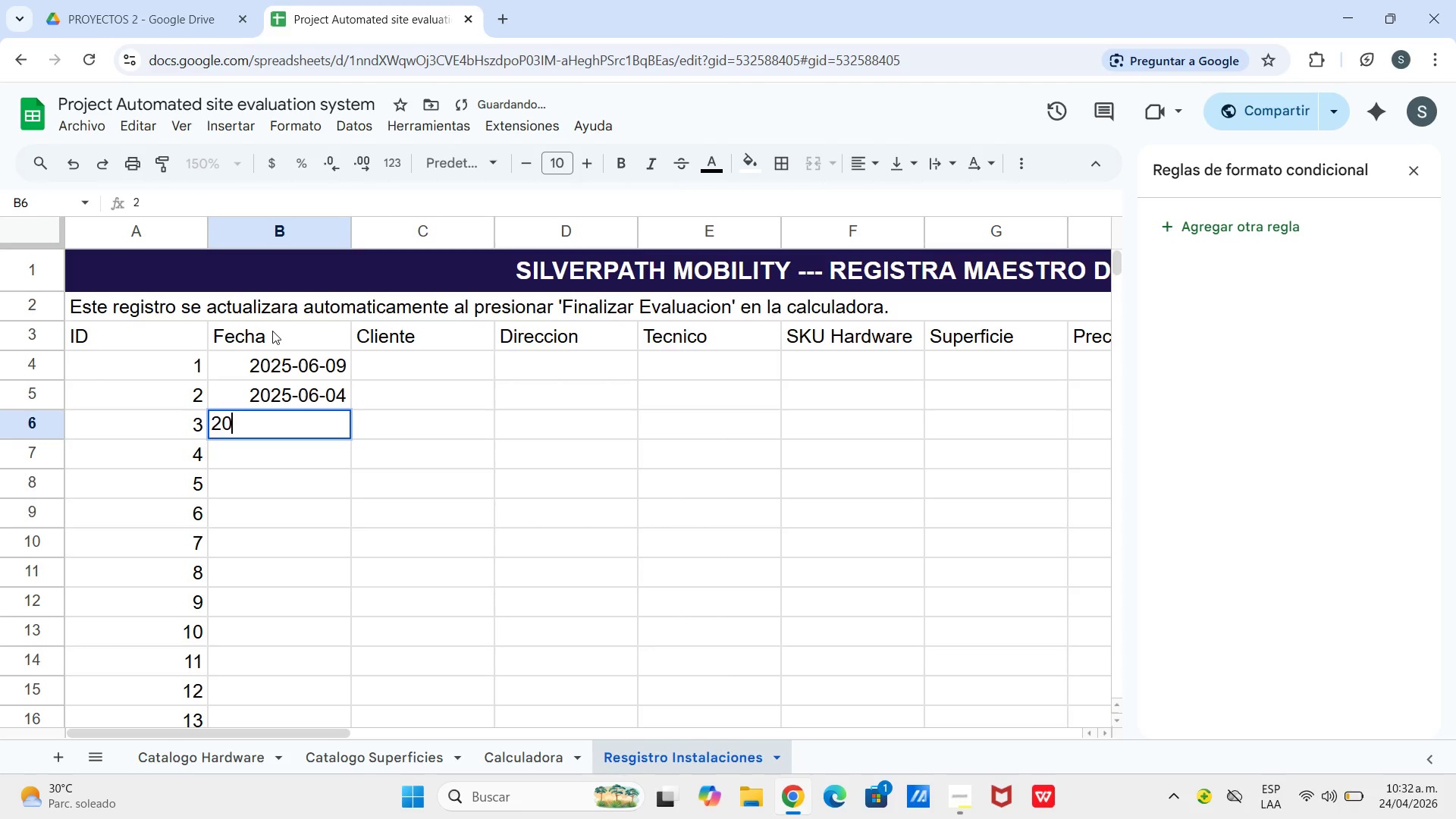 
key(Numpad0)
 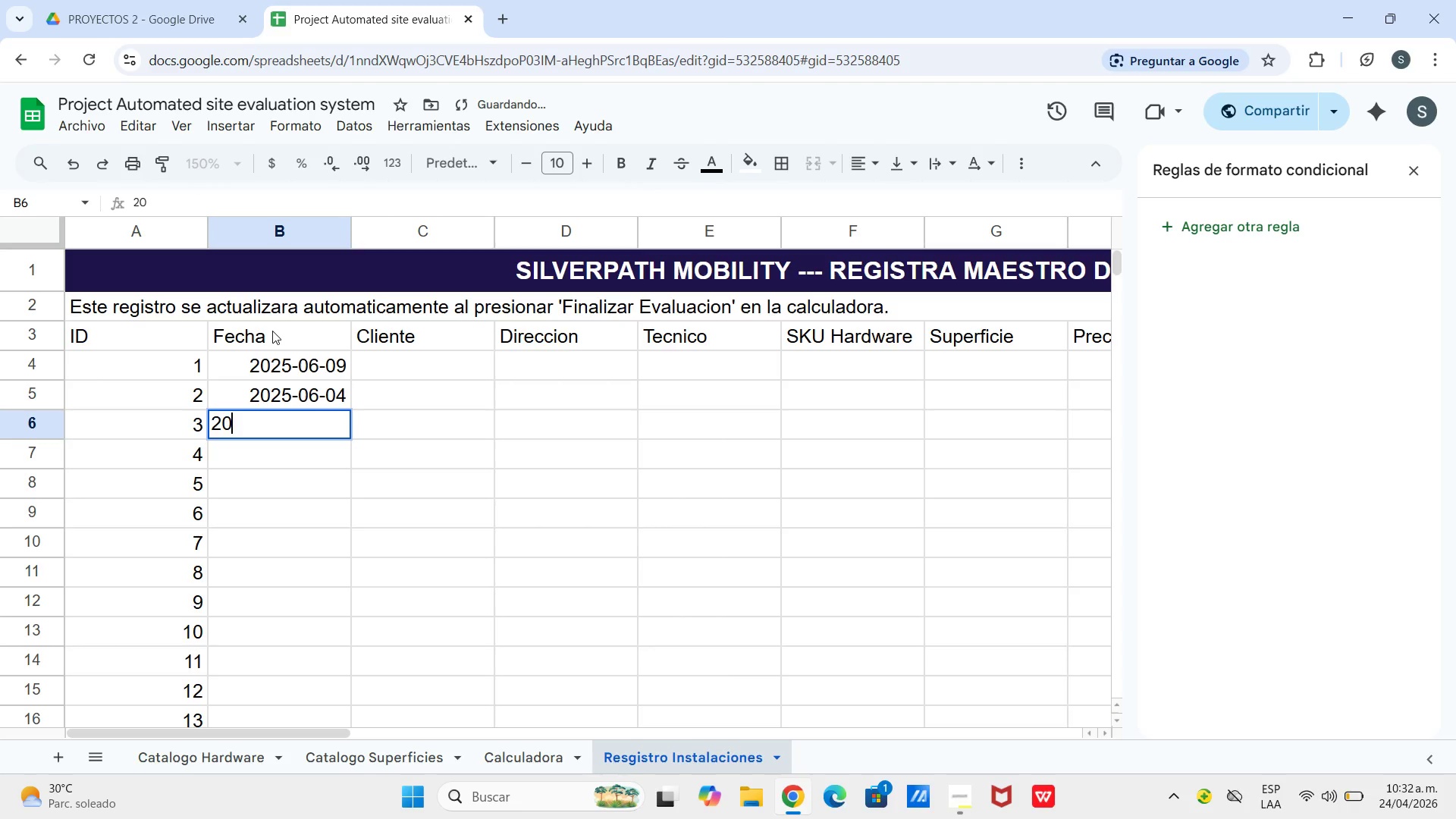 
key(Numpad2)
 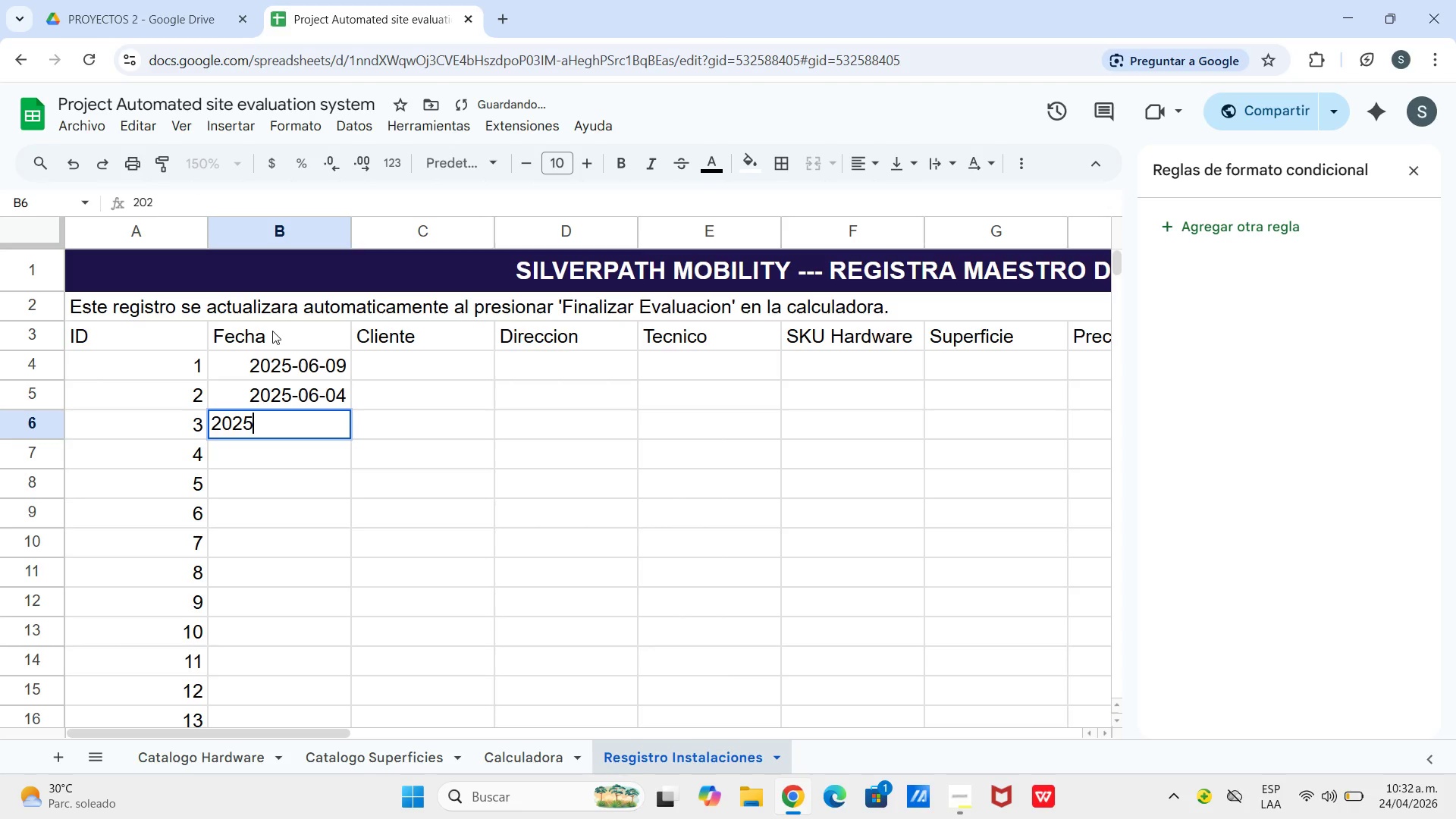 
key(Numpad5)
 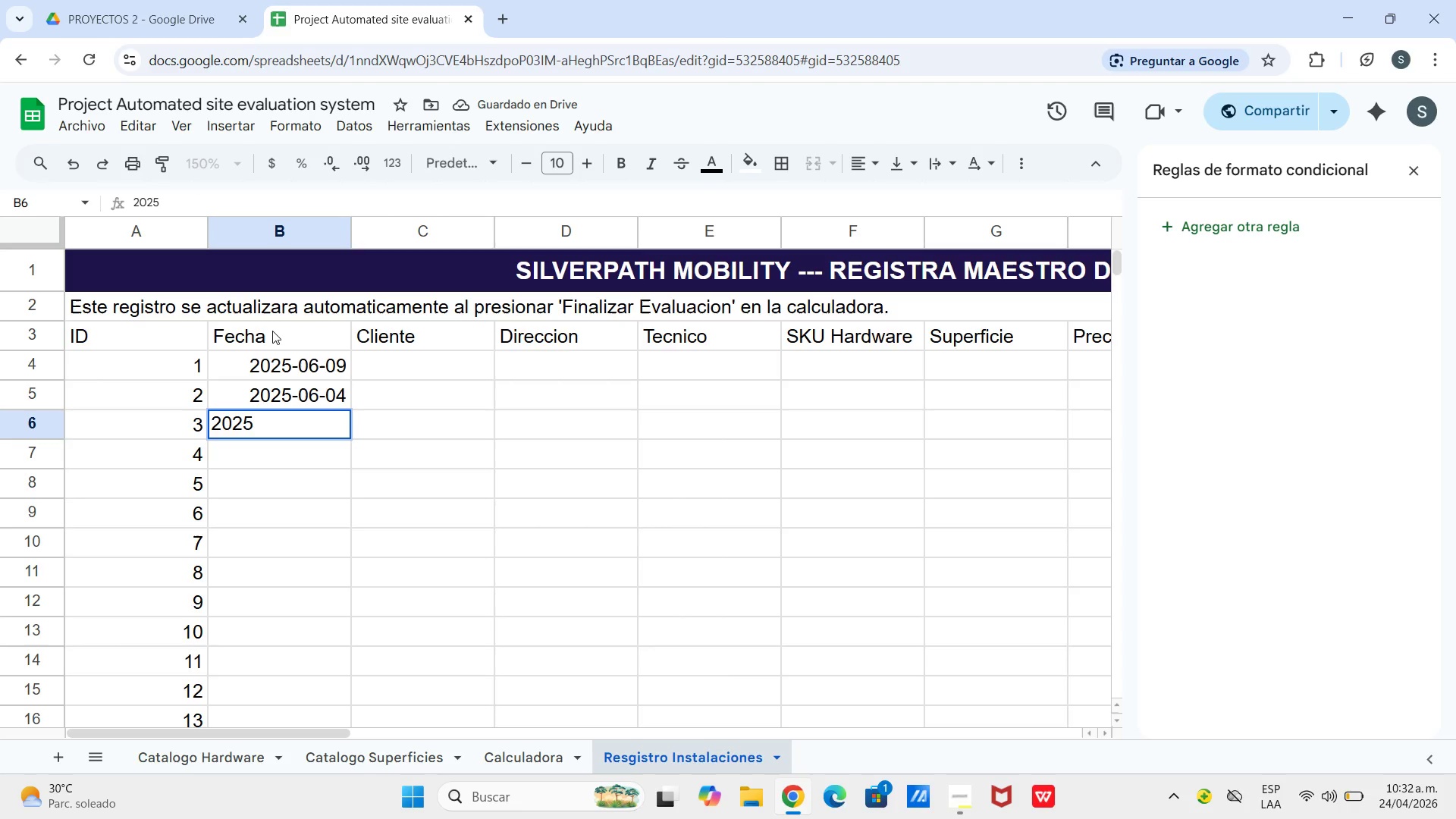 
key(Minus)
 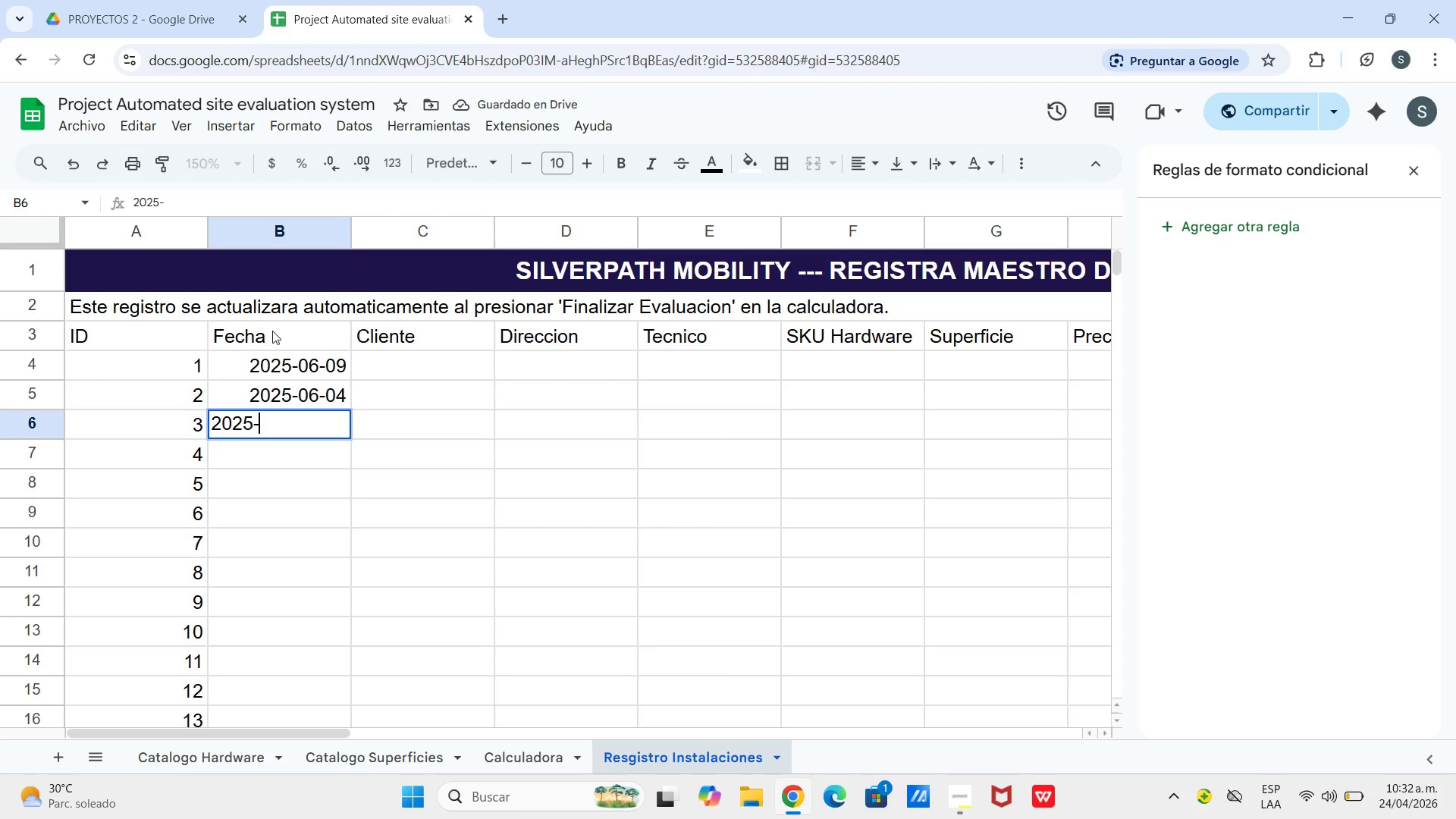 
key(Numpad0)
 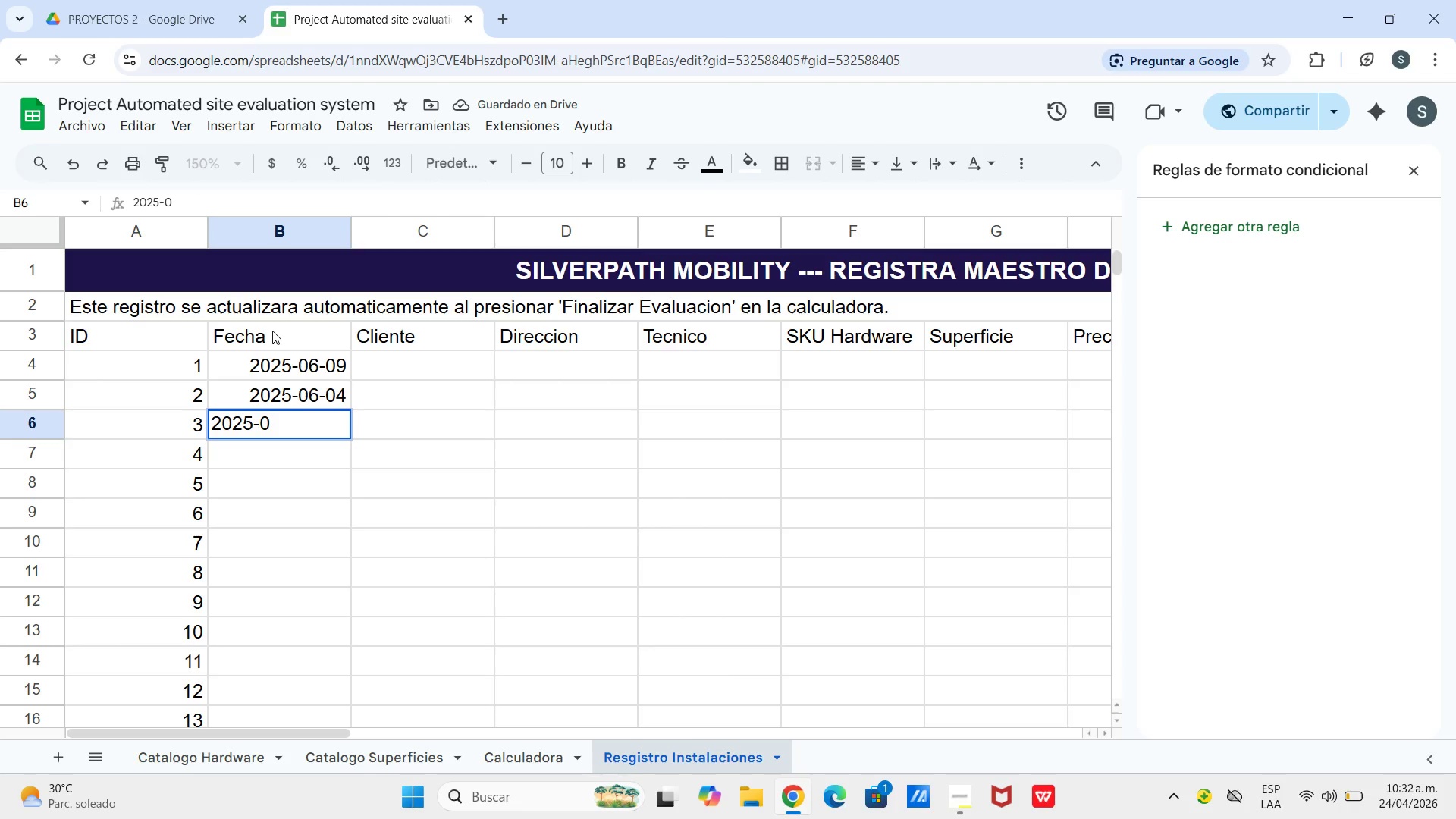 
key(Numpad4)
 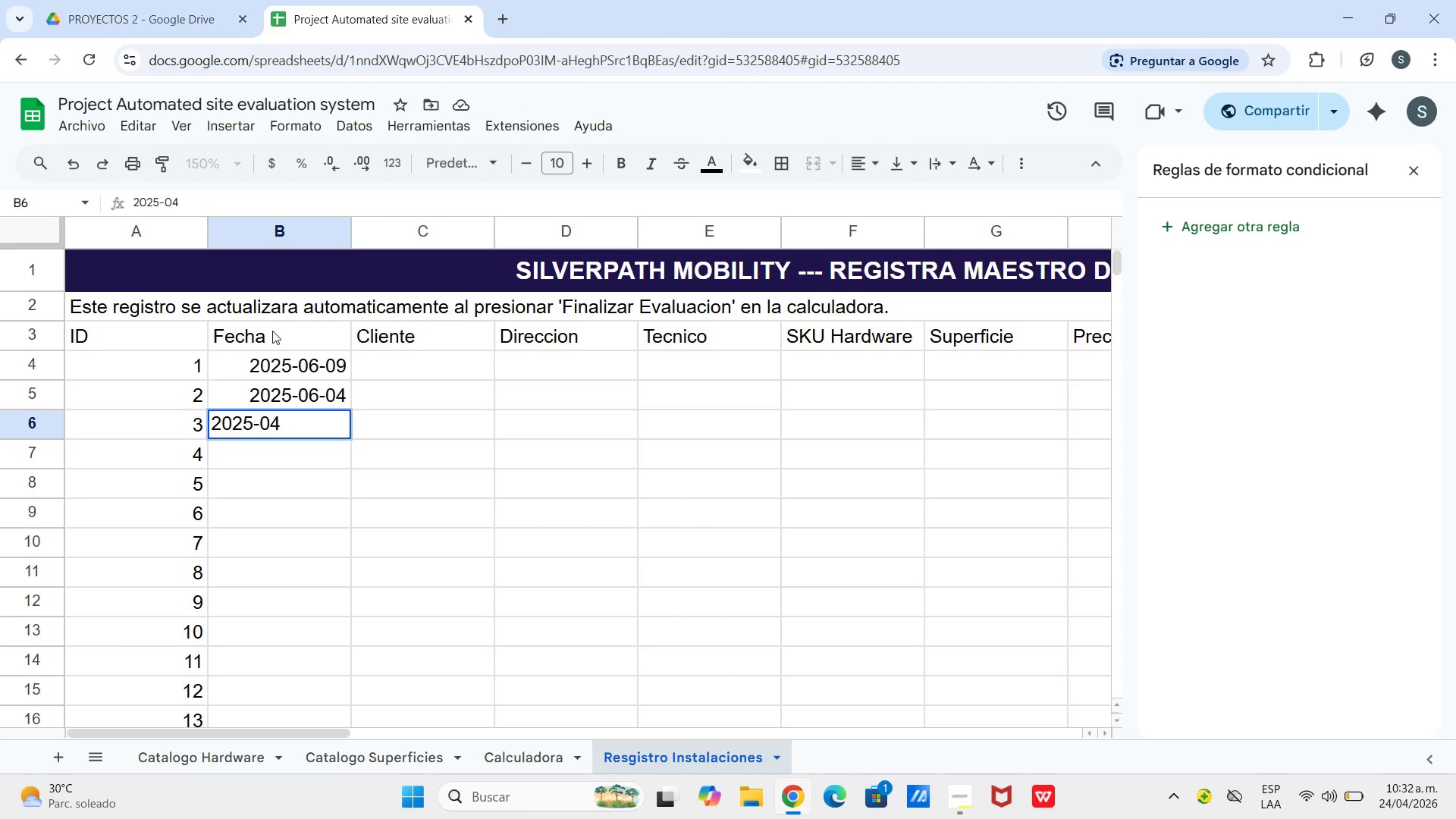 
key(Minus)
 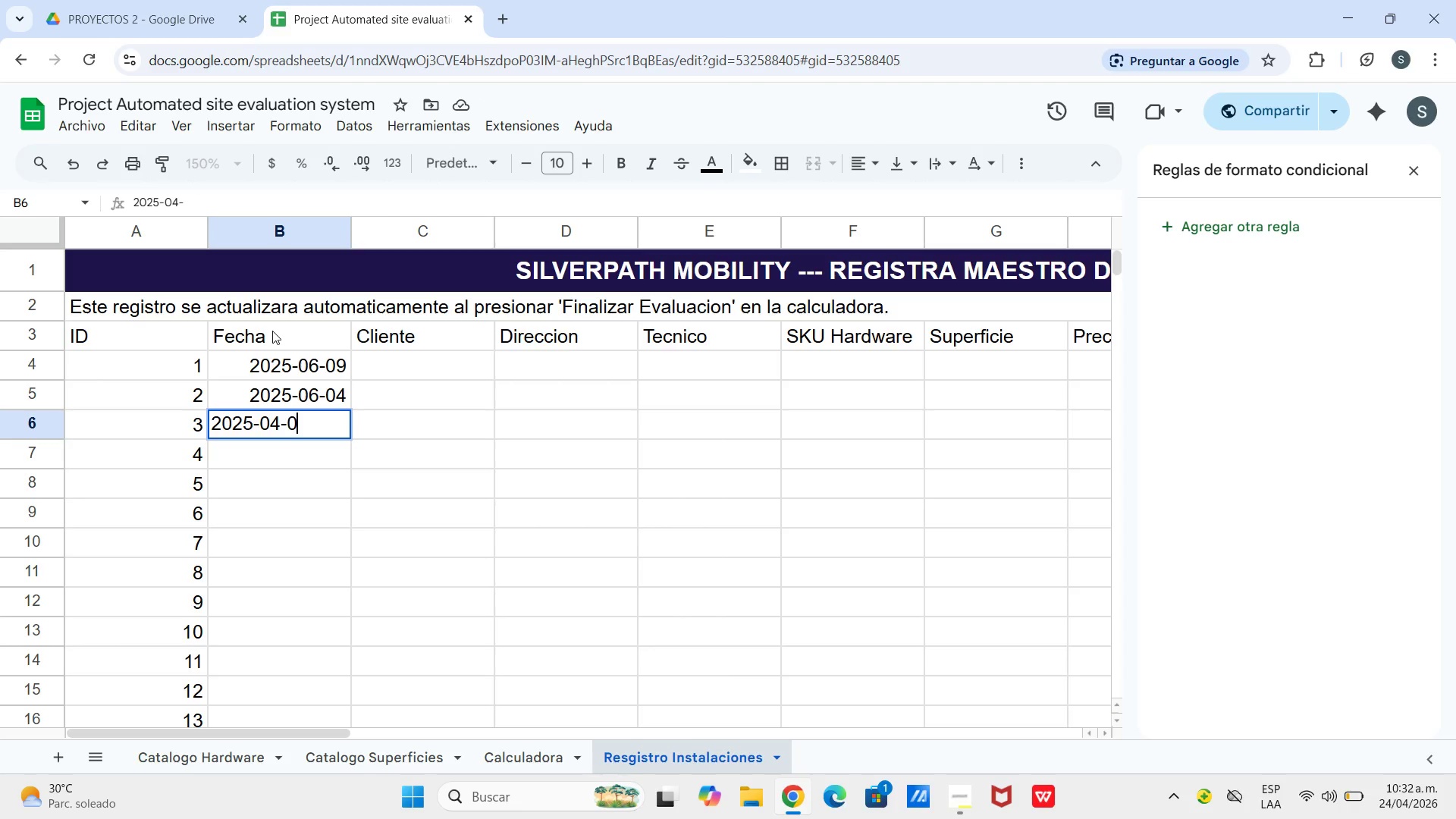 
key(Numpad0)
 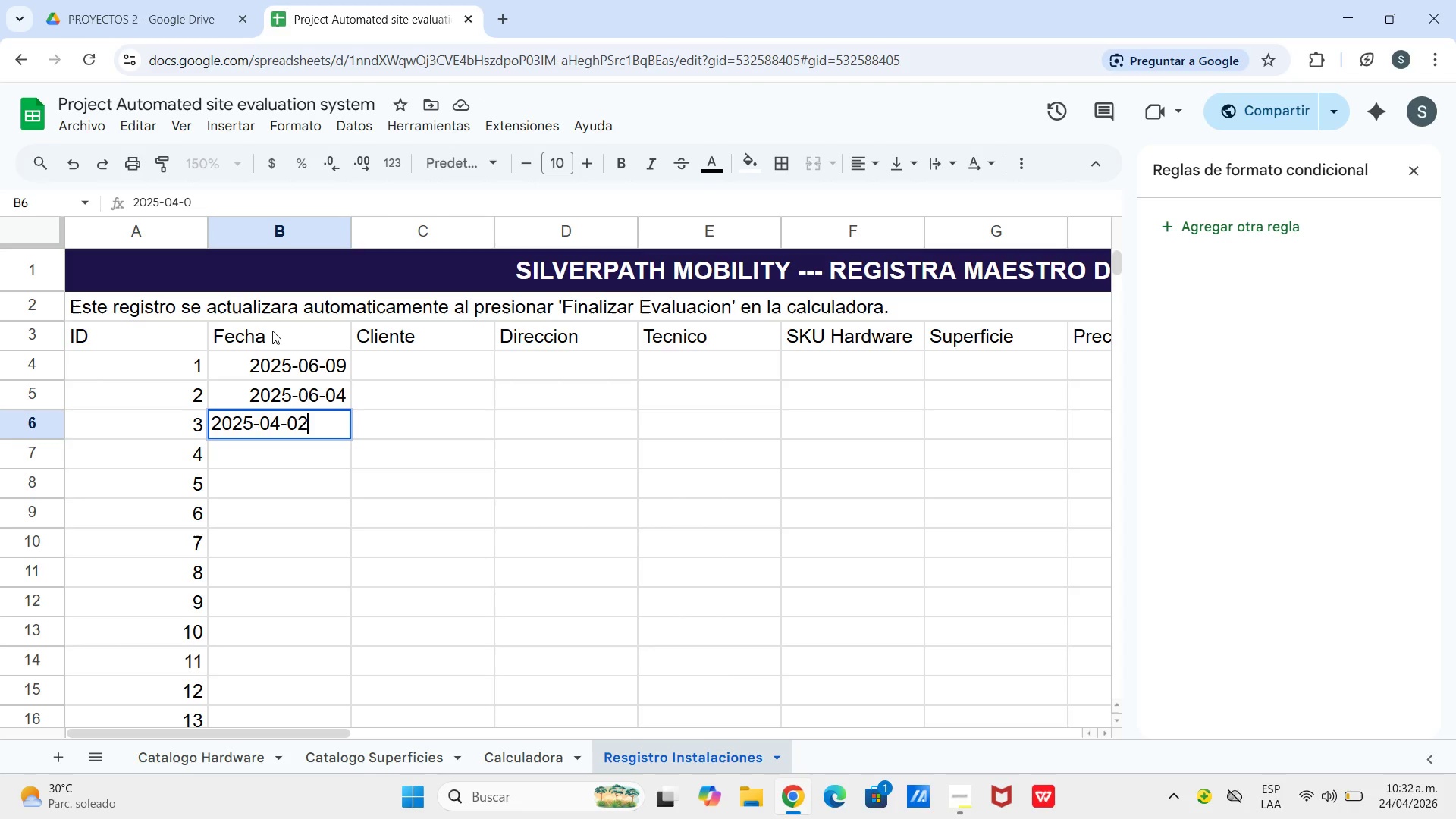 
key(Numpad2)
 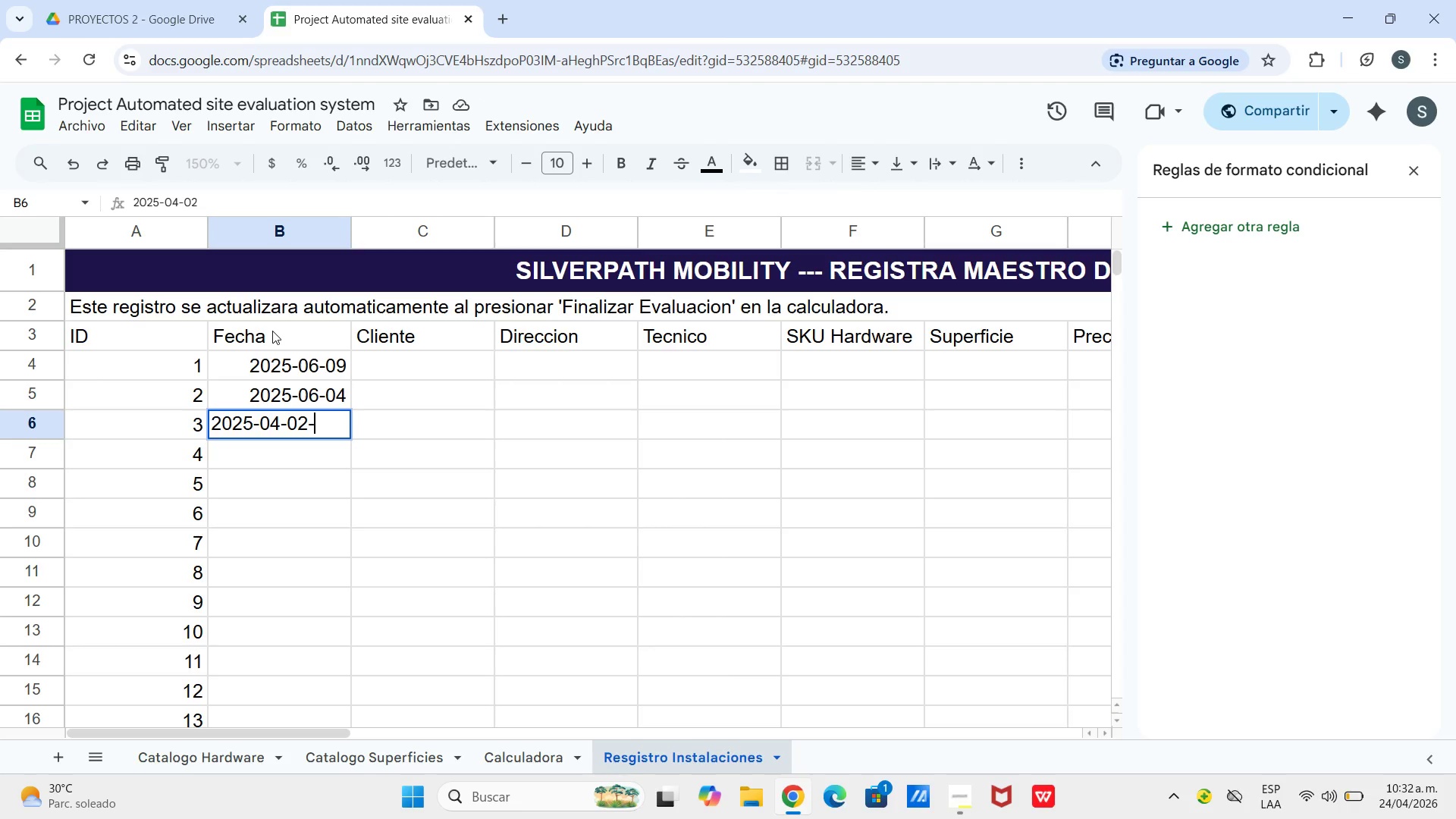 
key(Minus)
 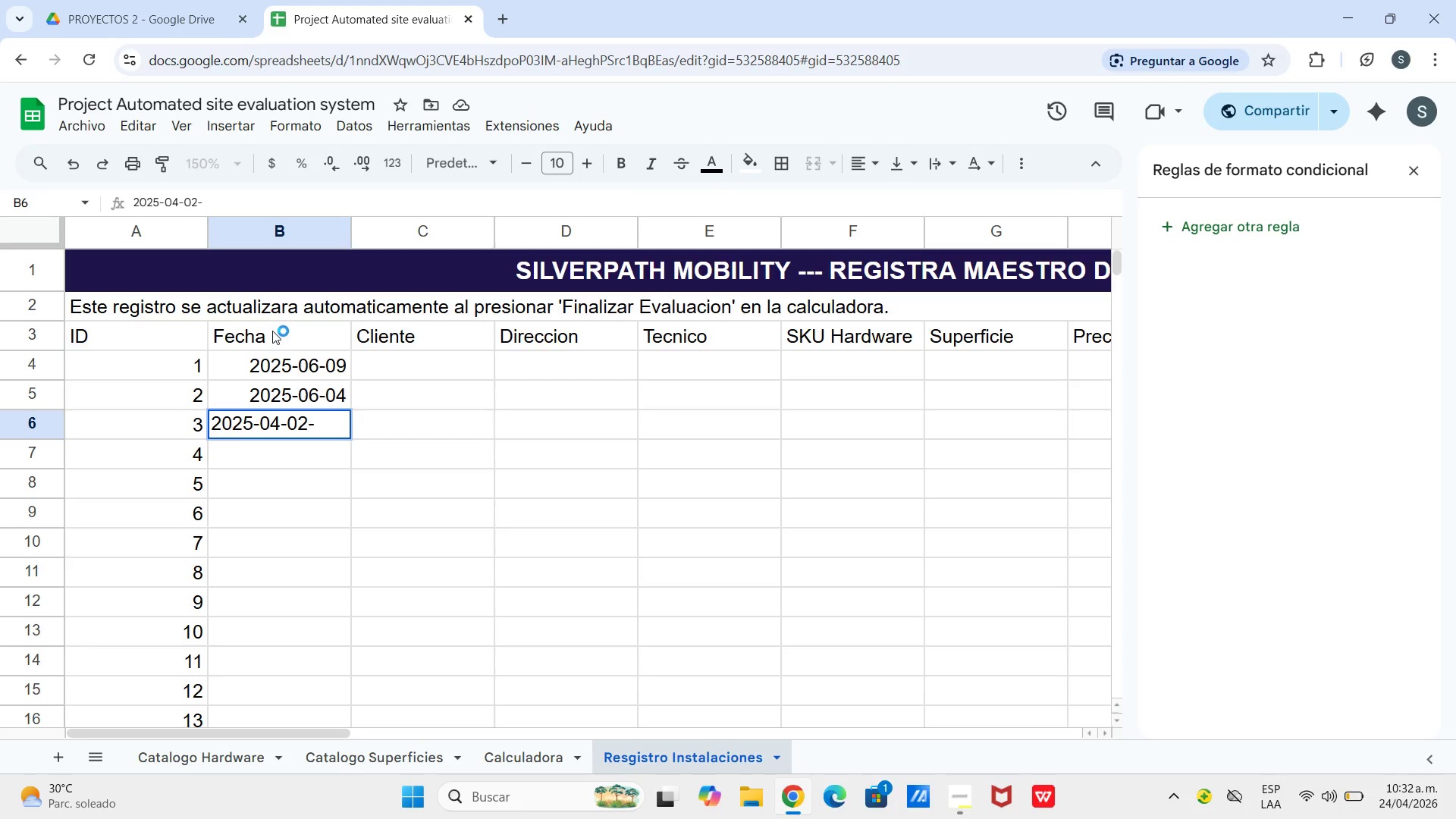 
key(Backspace)
 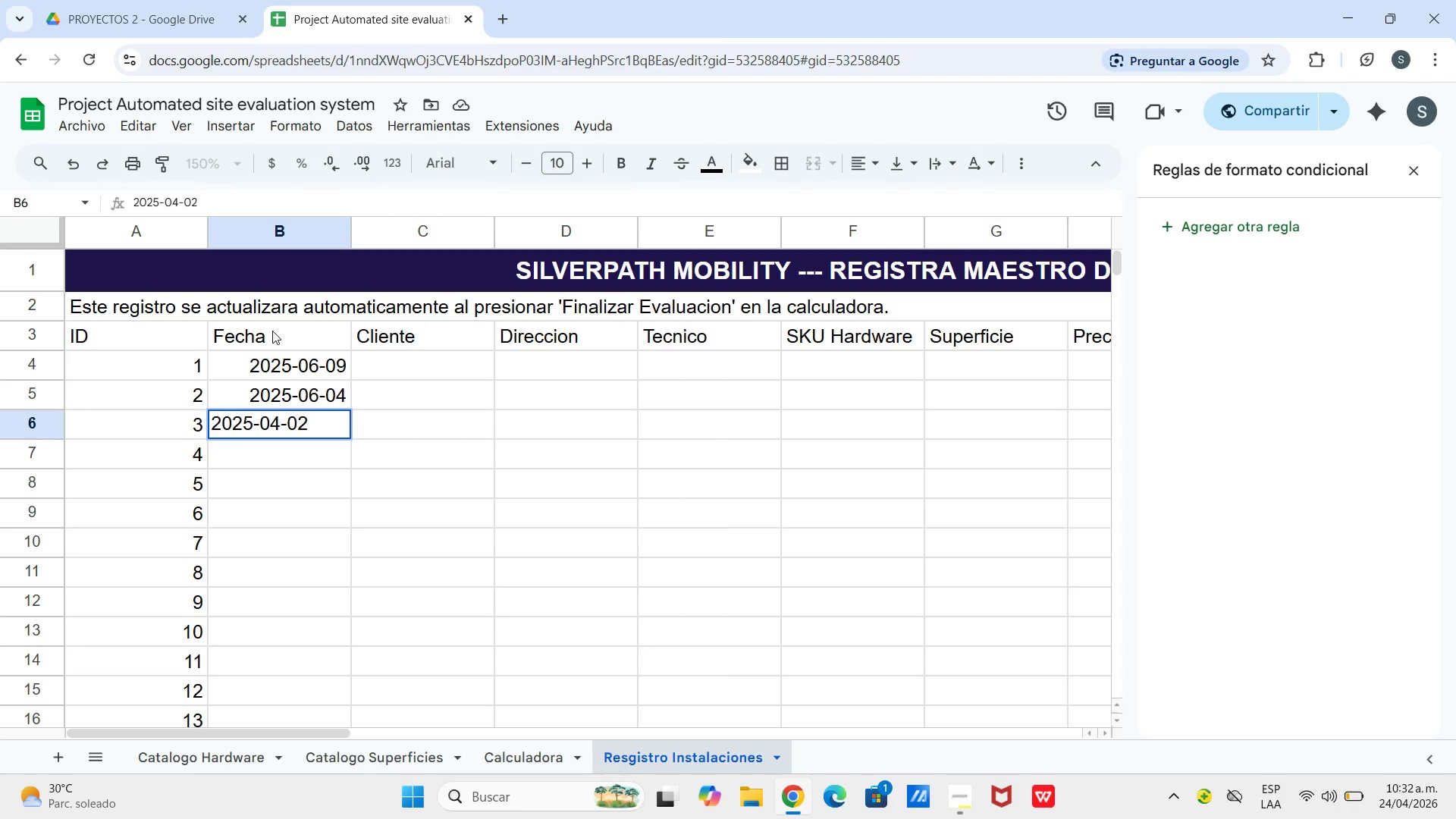 
key(Enter)
 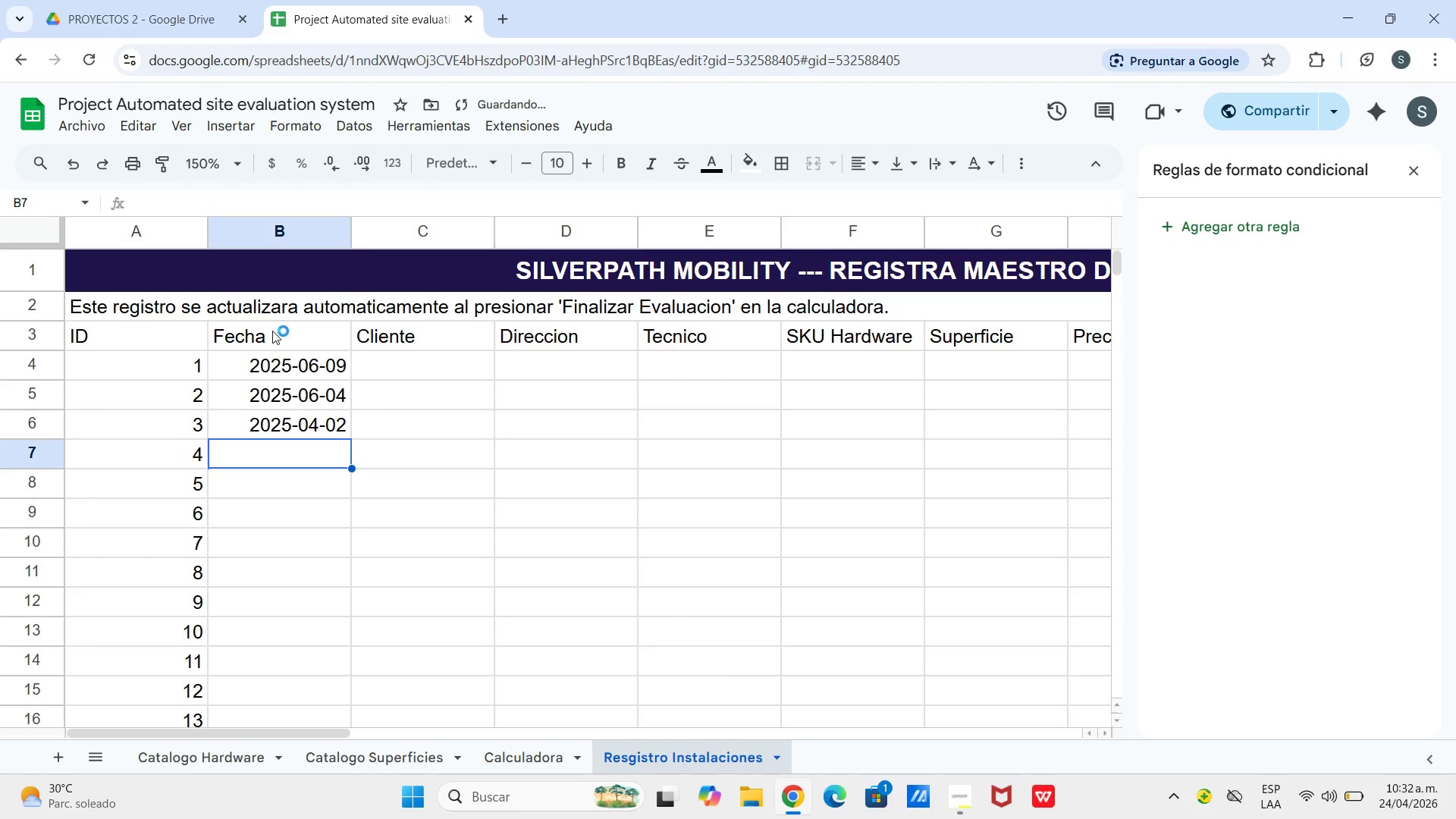 
key(Numpad2)
 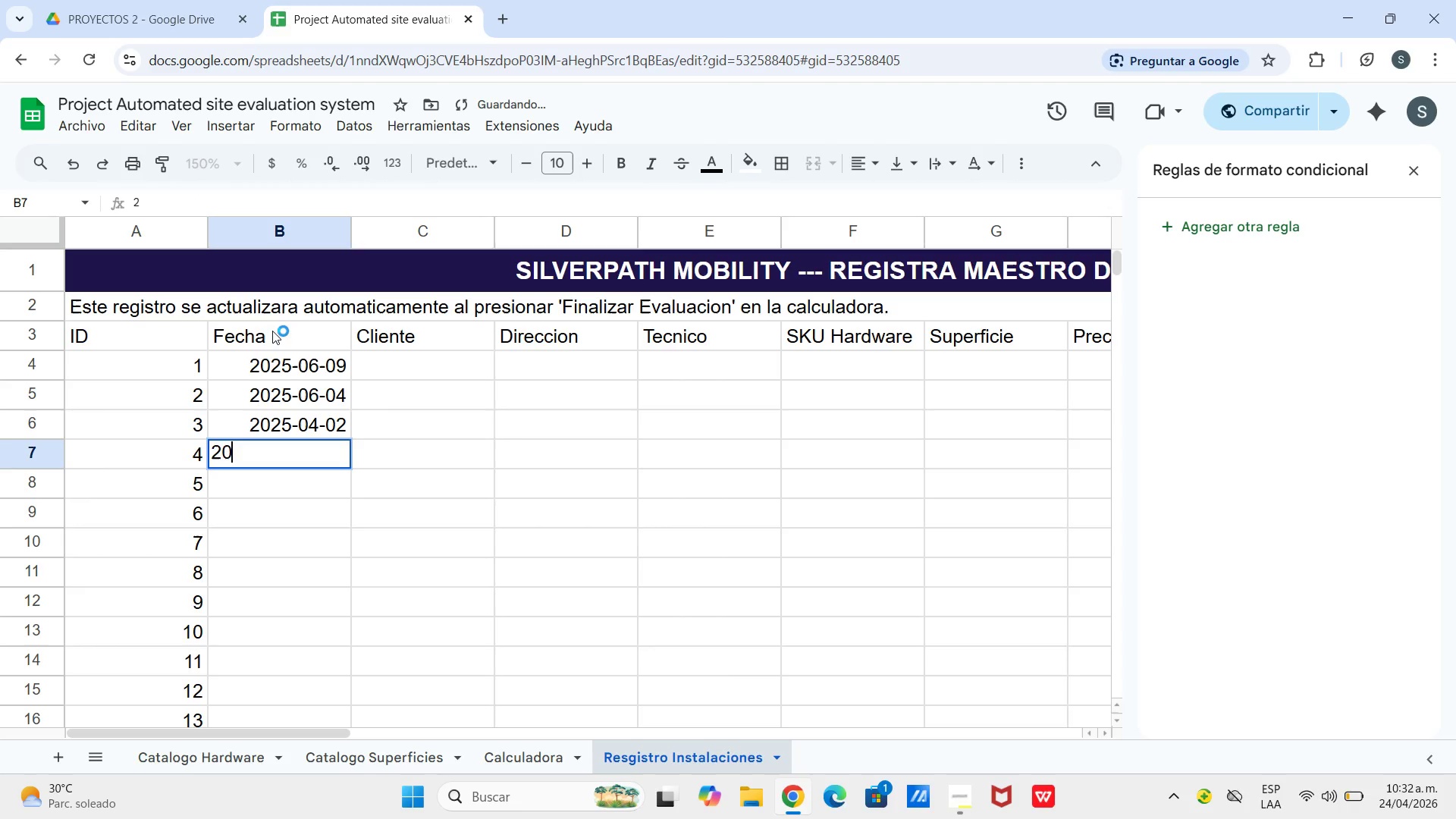 
key(Numpad0)
 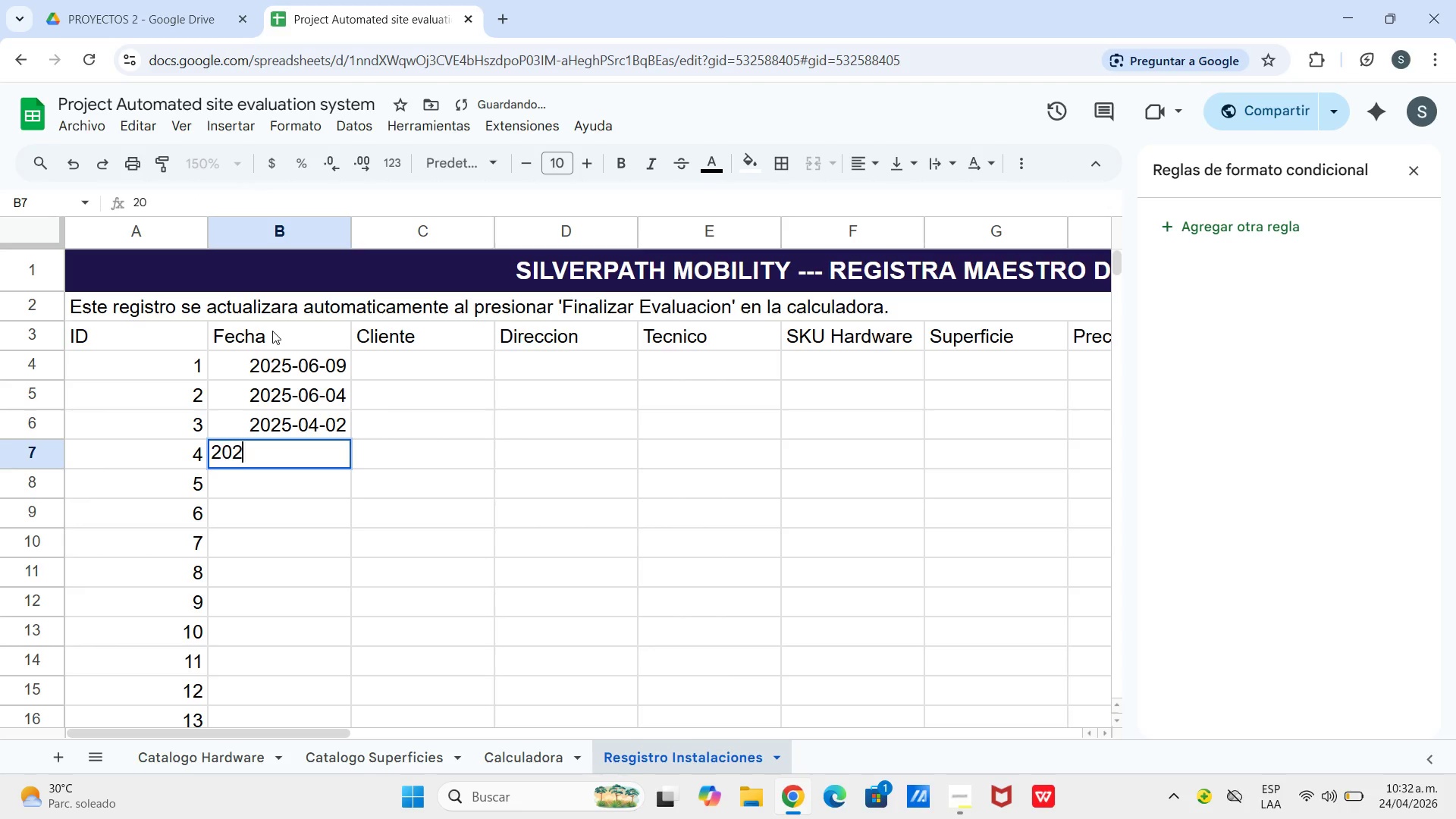 
key(Numpad2)
 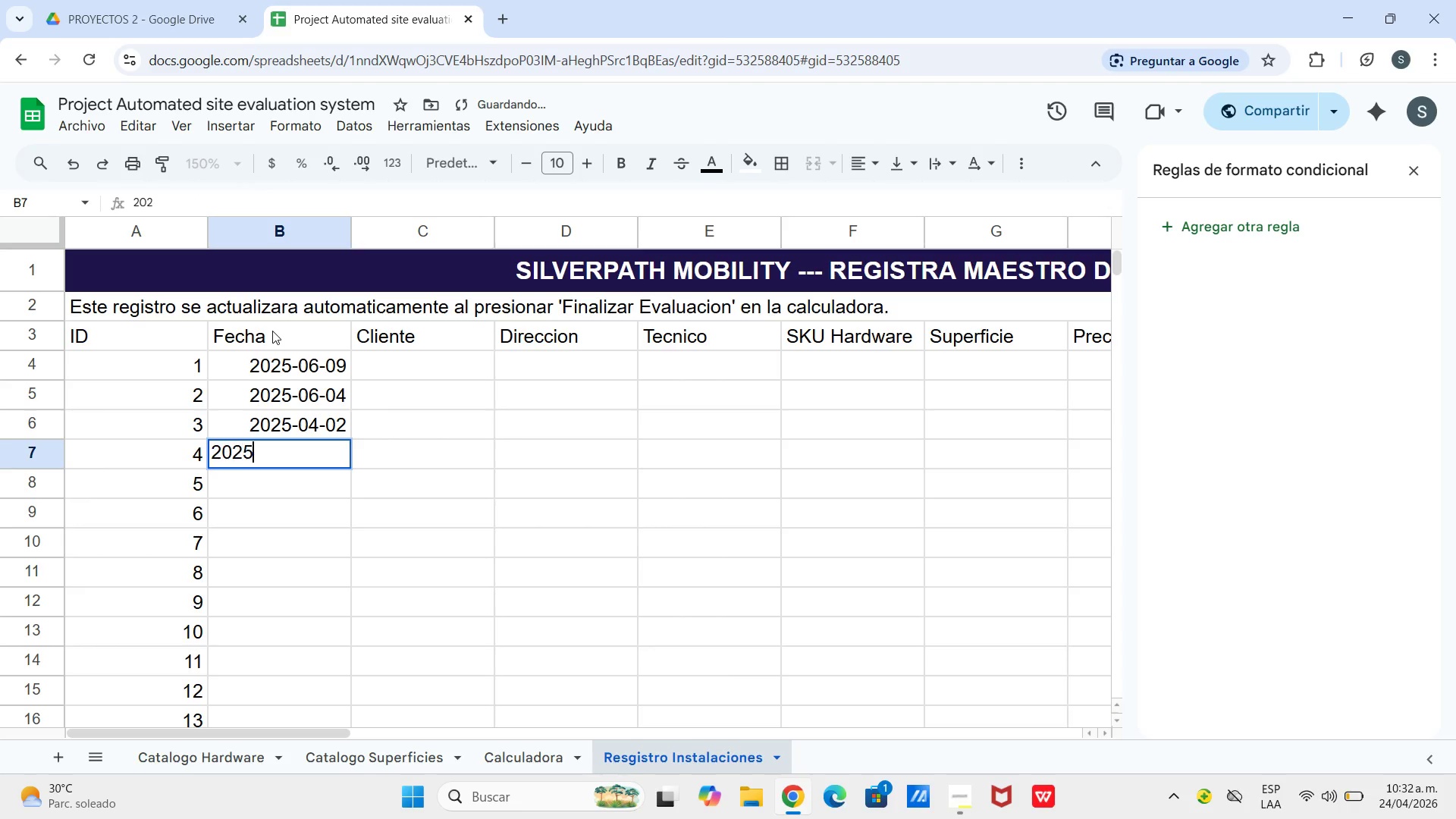 
key(Numpad5)
 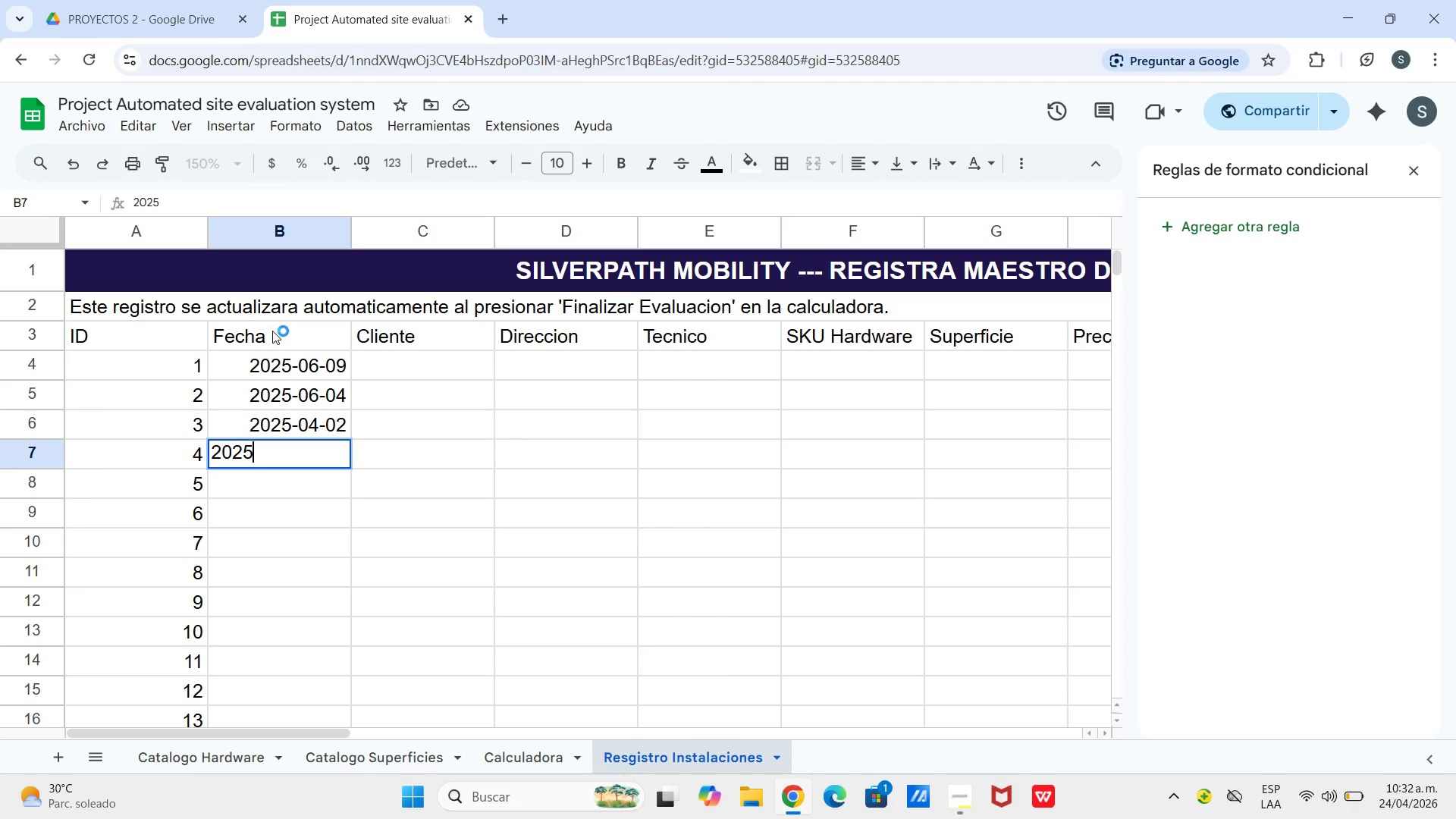 
key(Minus)
 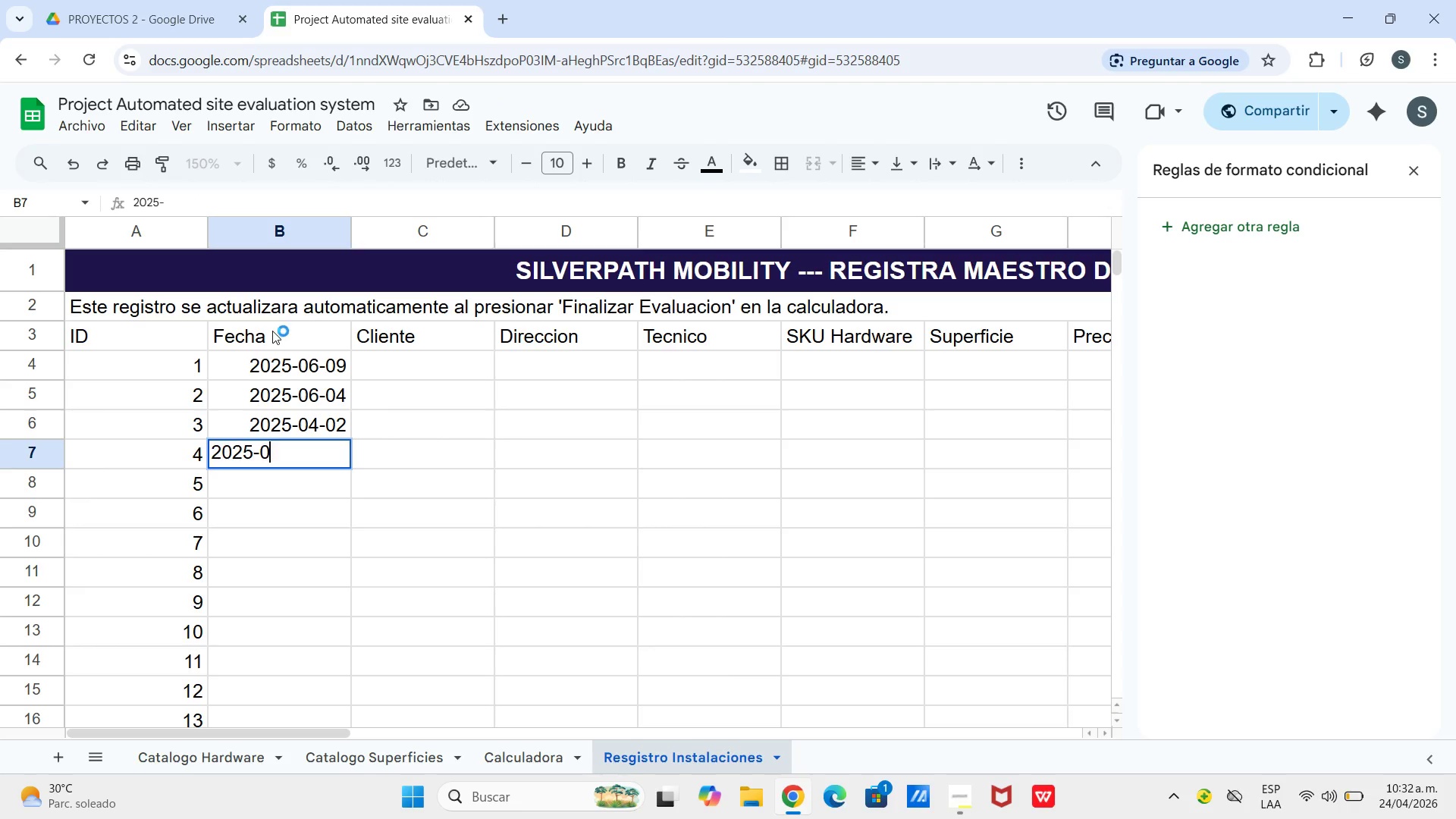 
key(Numpad0)
 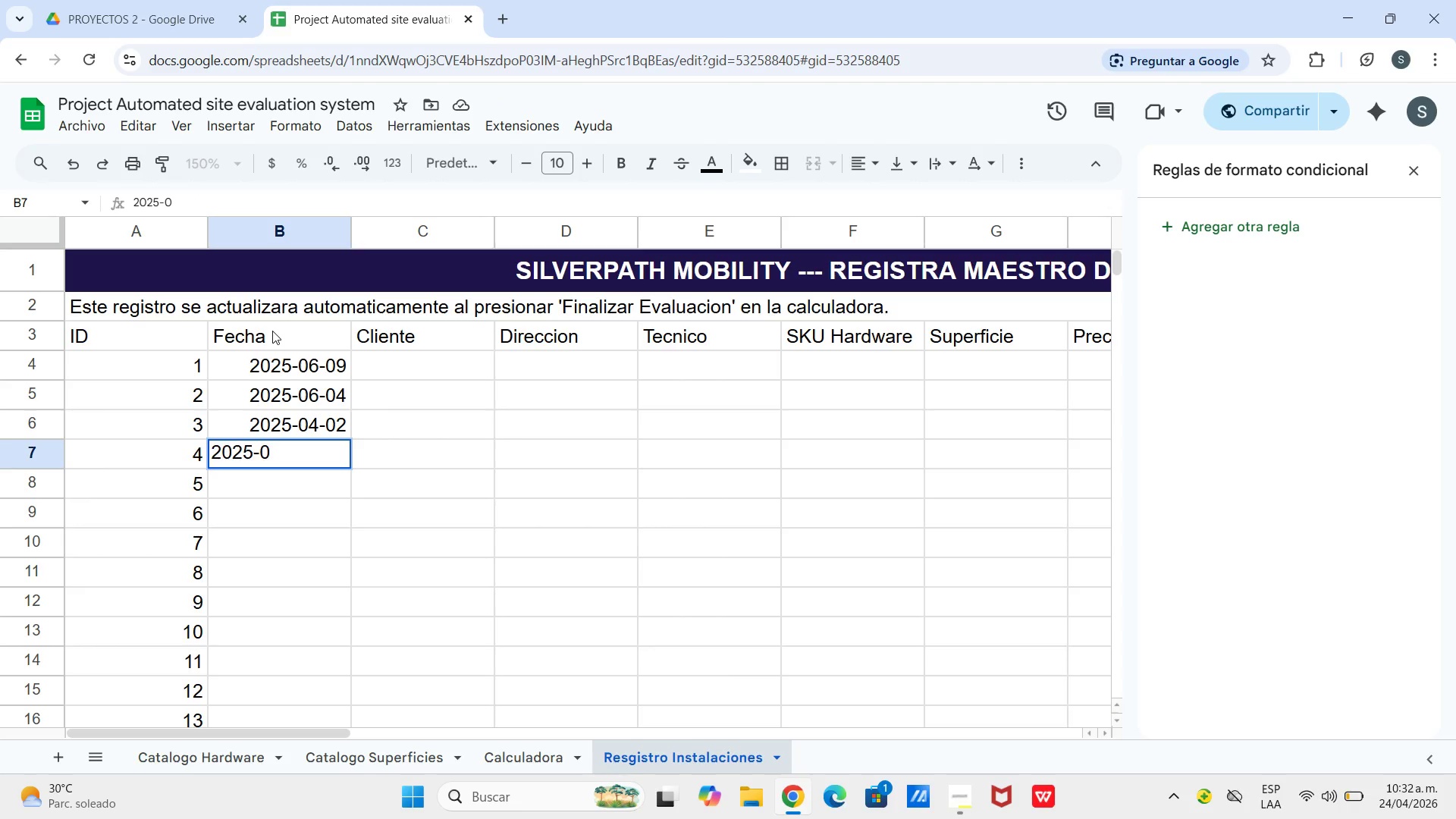 
key(Numpad2)
 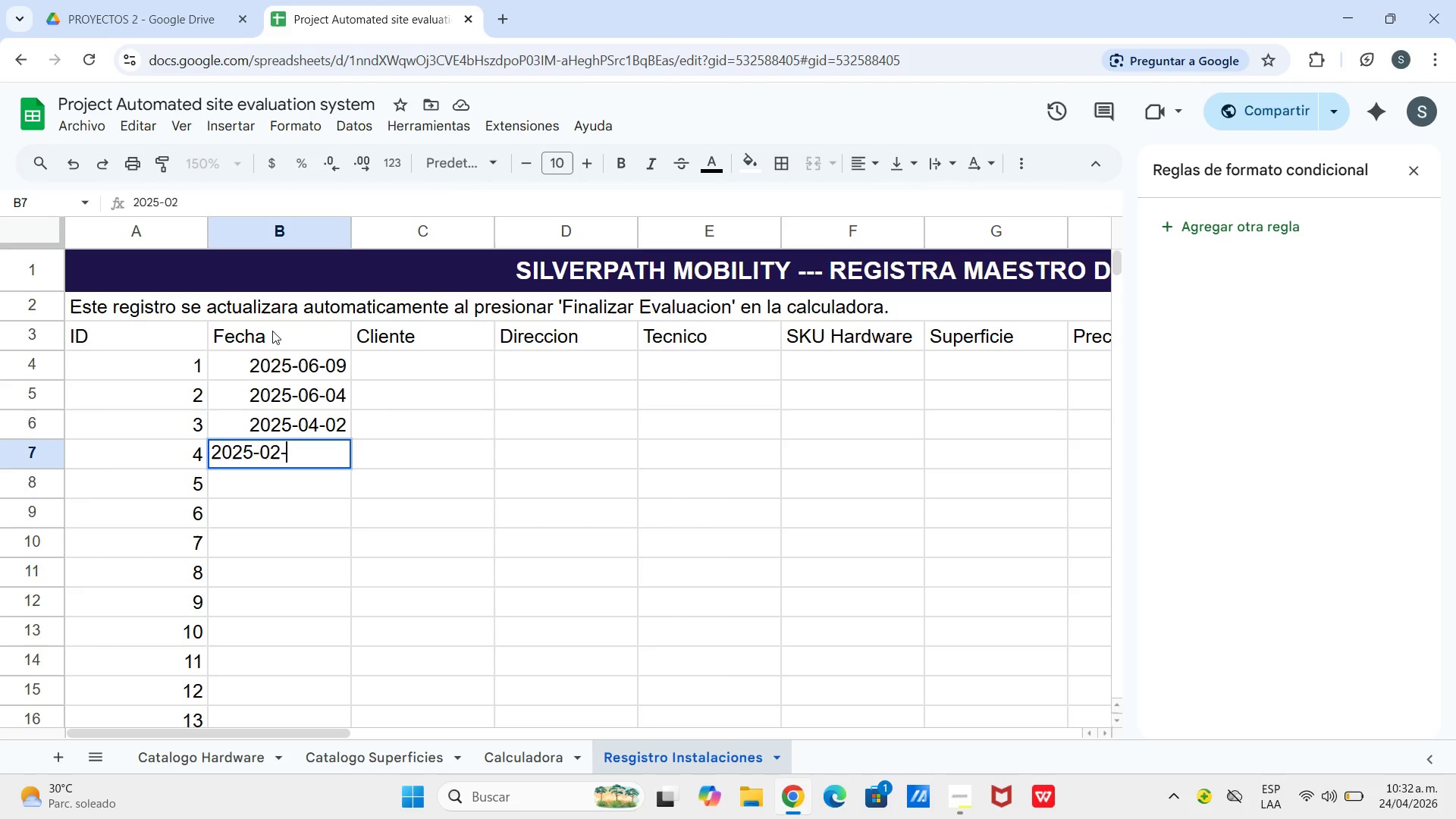 
key(Minus)
 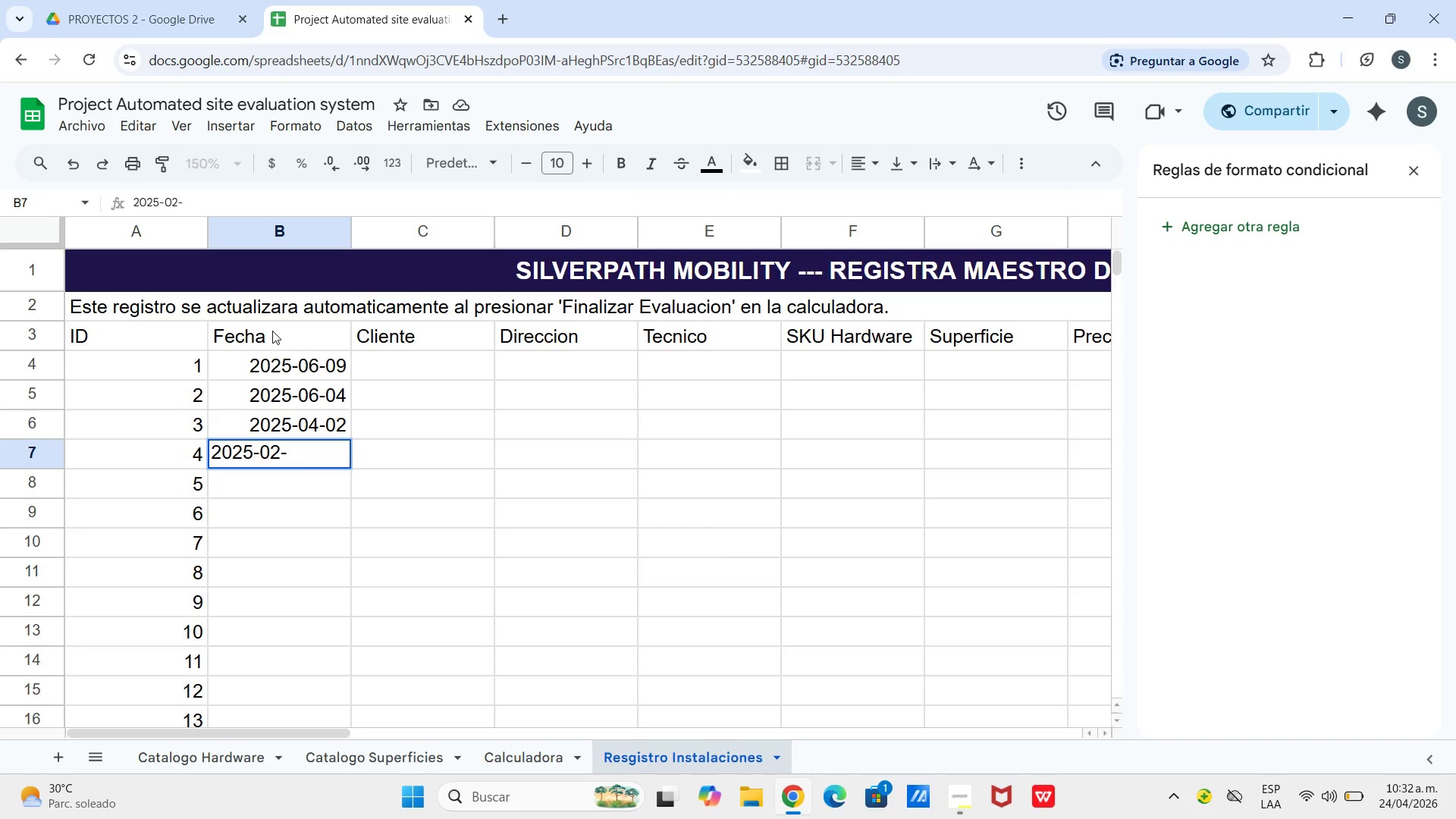 
key(Numpad1)
 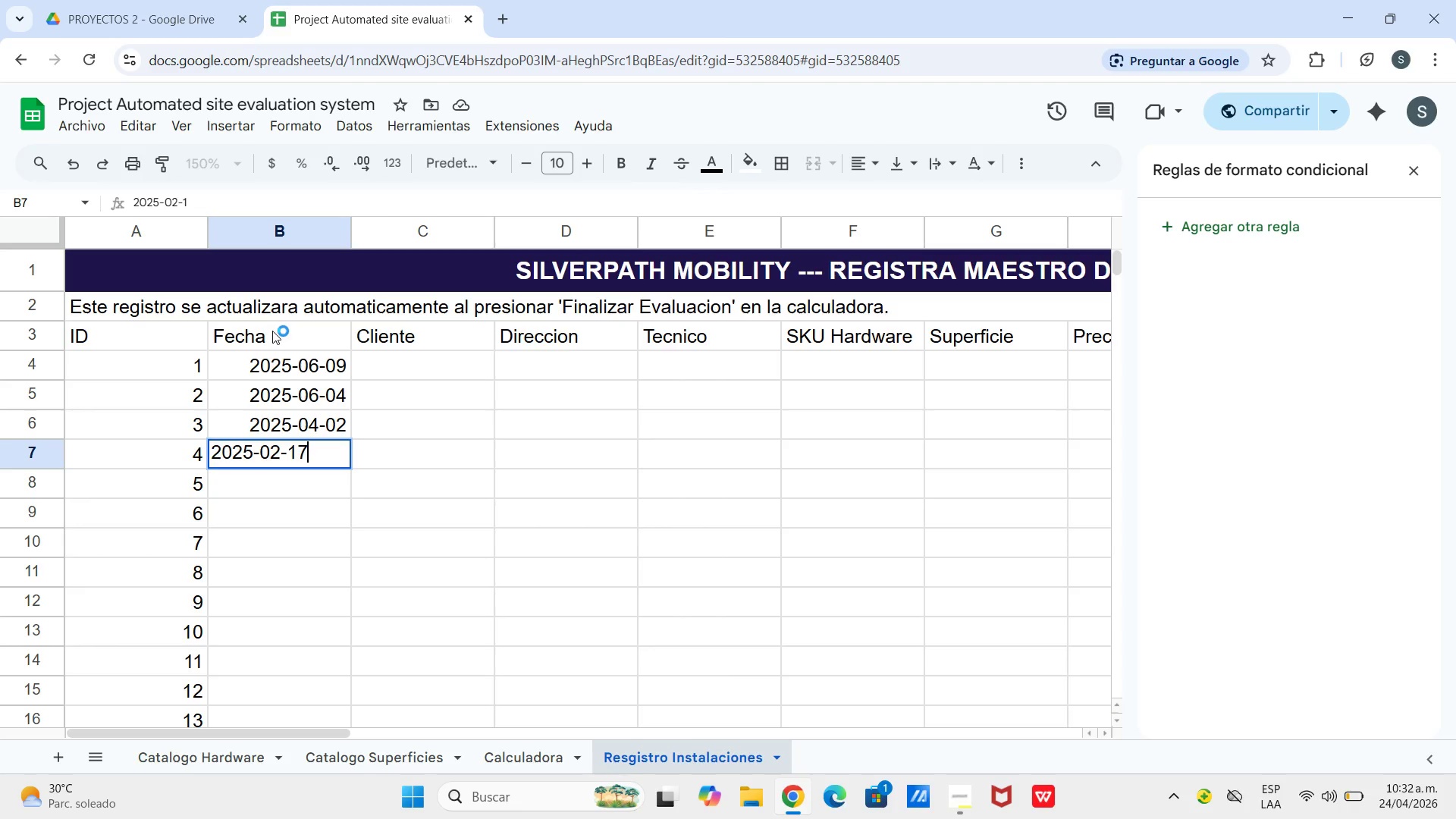 
key(Numpad7)
 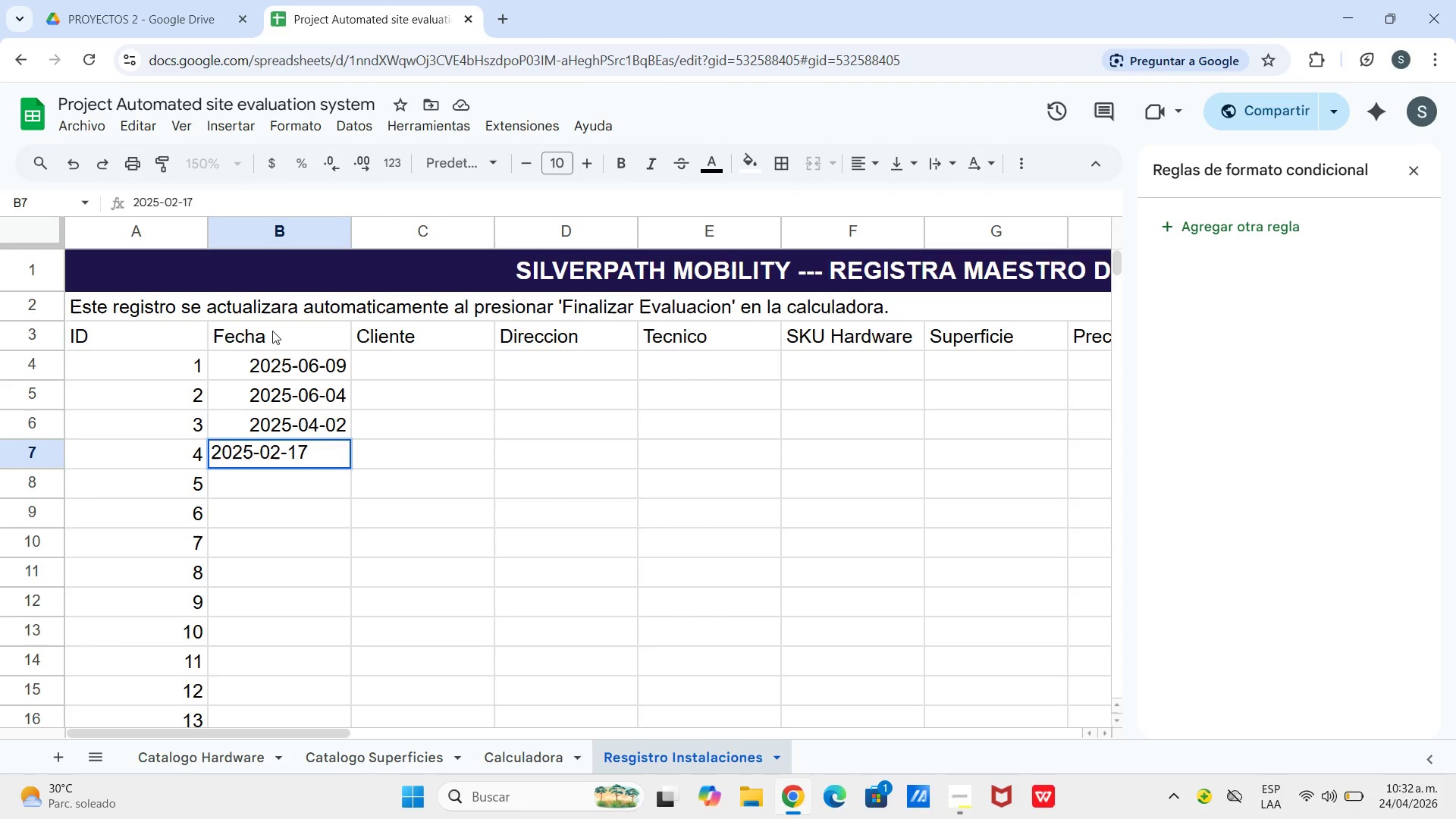 
key(Enter)
 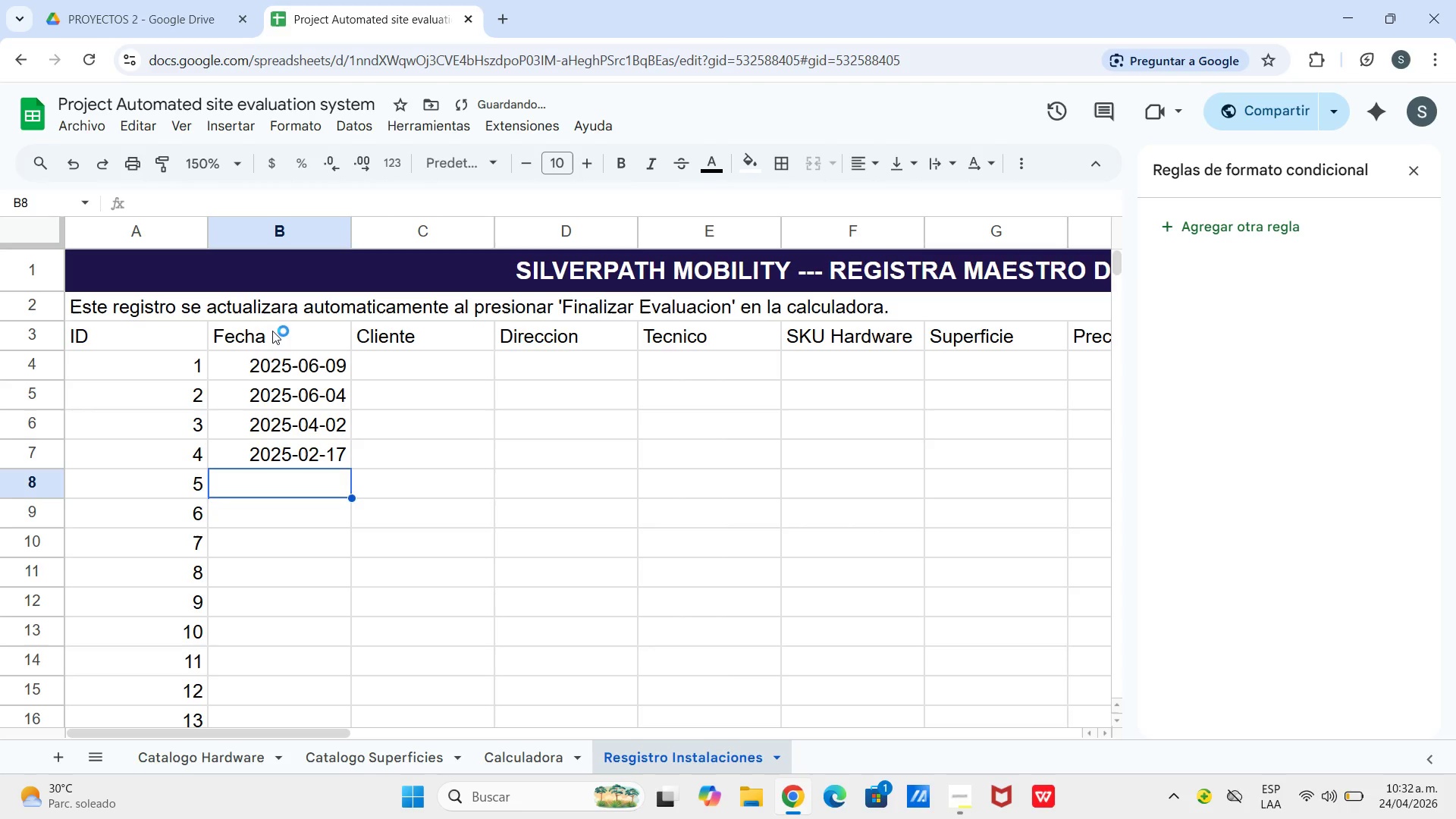 
key(Numpad2)
 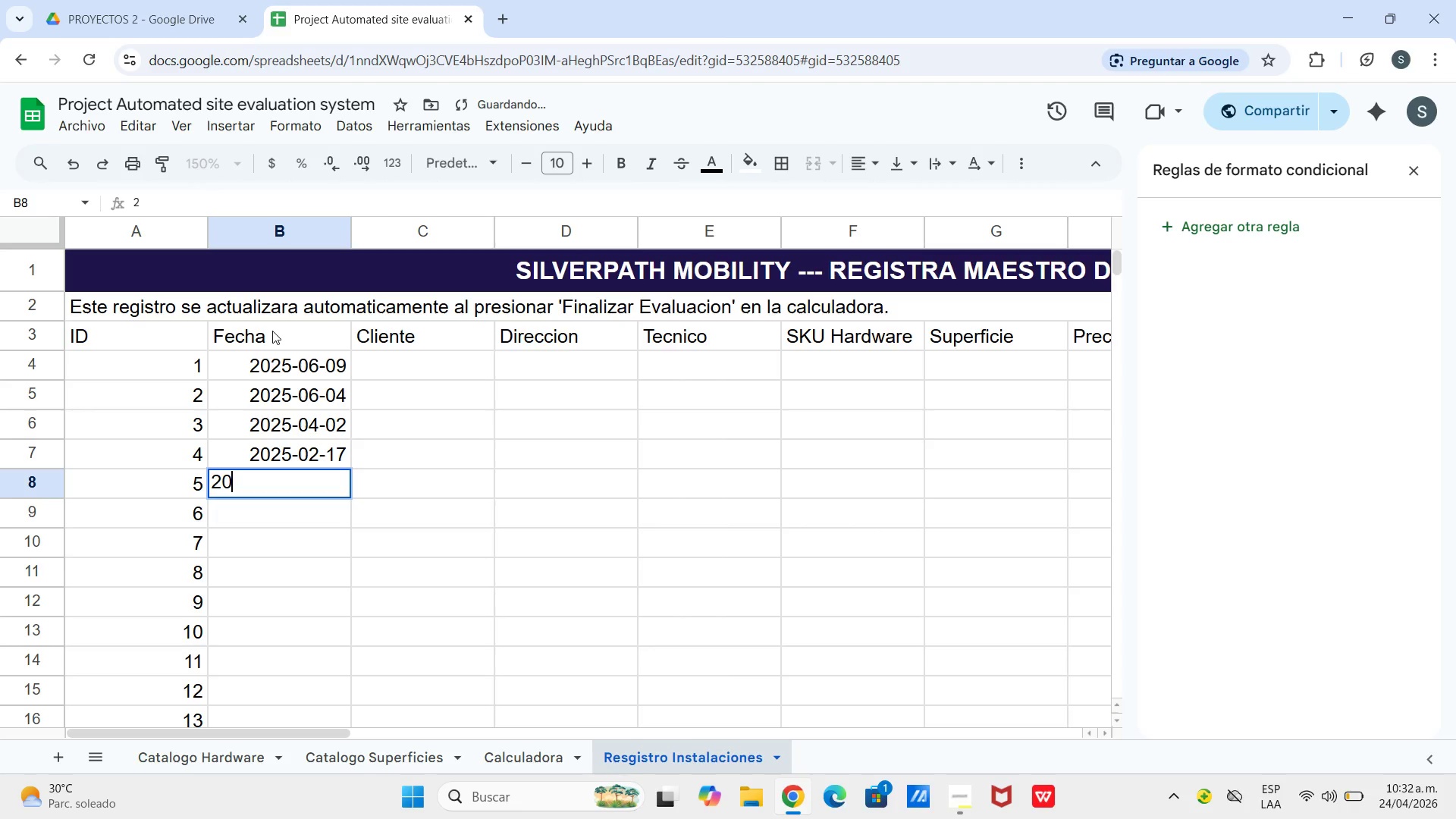 
key(Numpad0)
 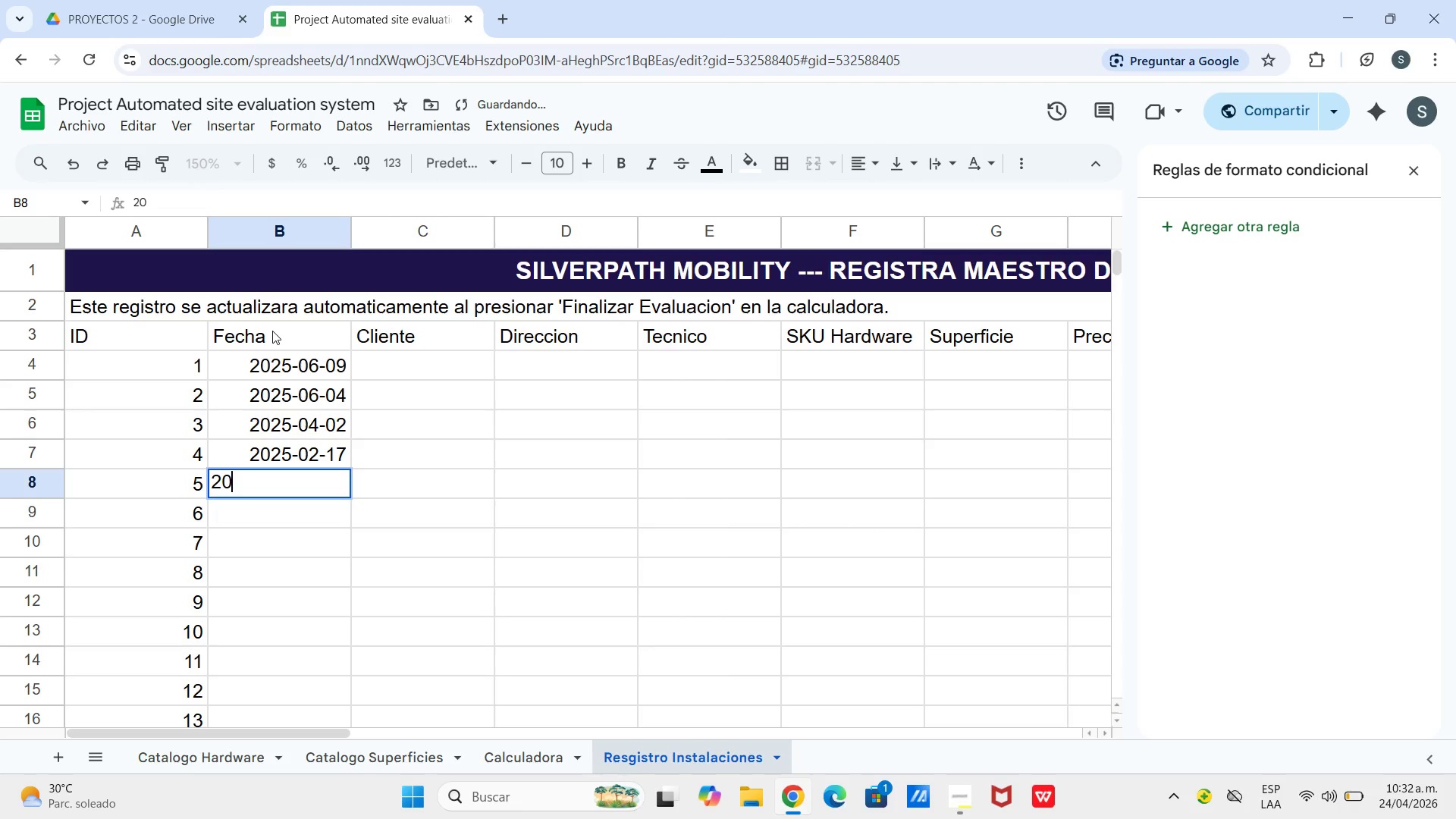 
key(Numpad2)
 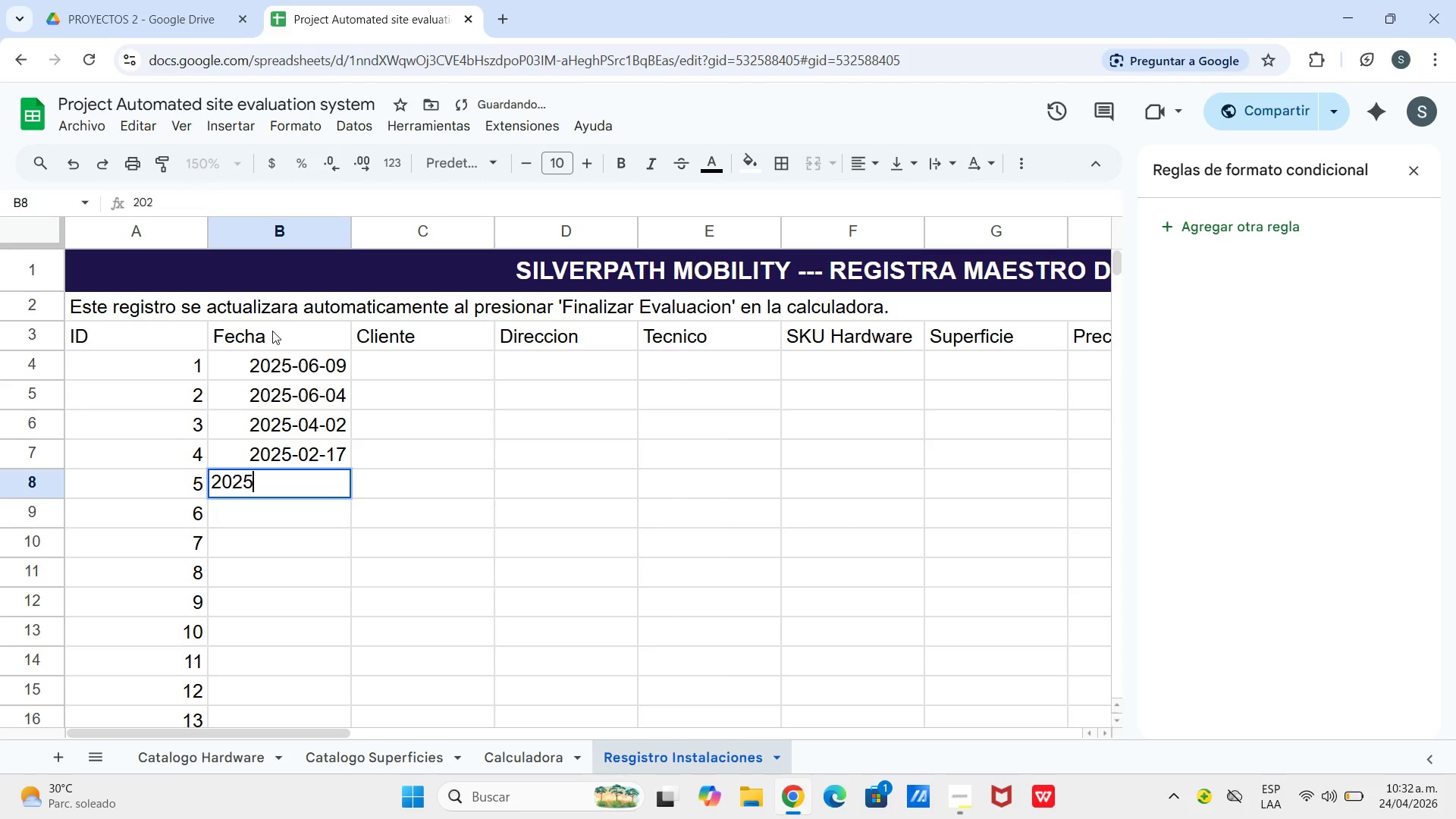 
key(Numpad5)
 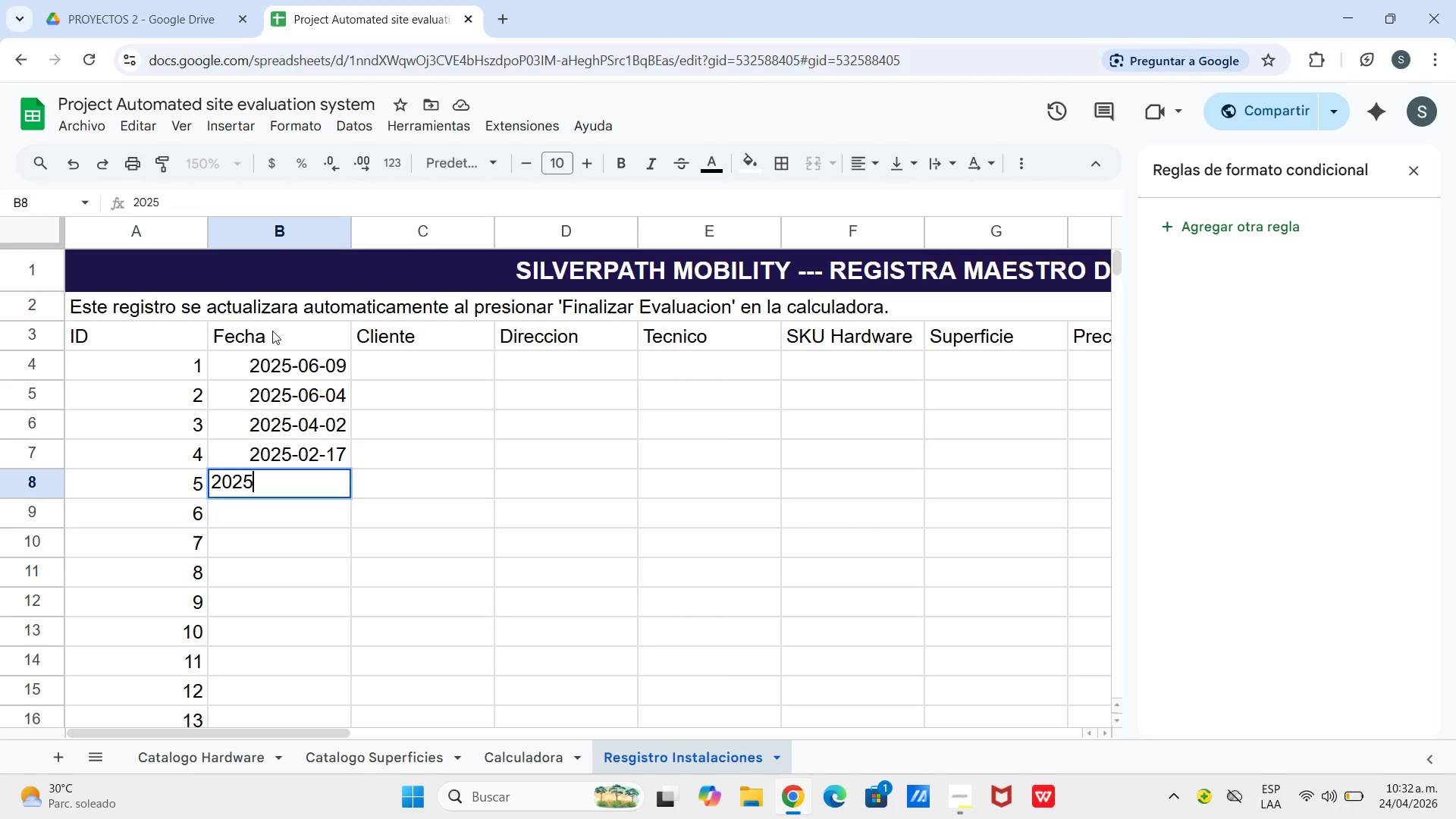 
wait(5.73)
 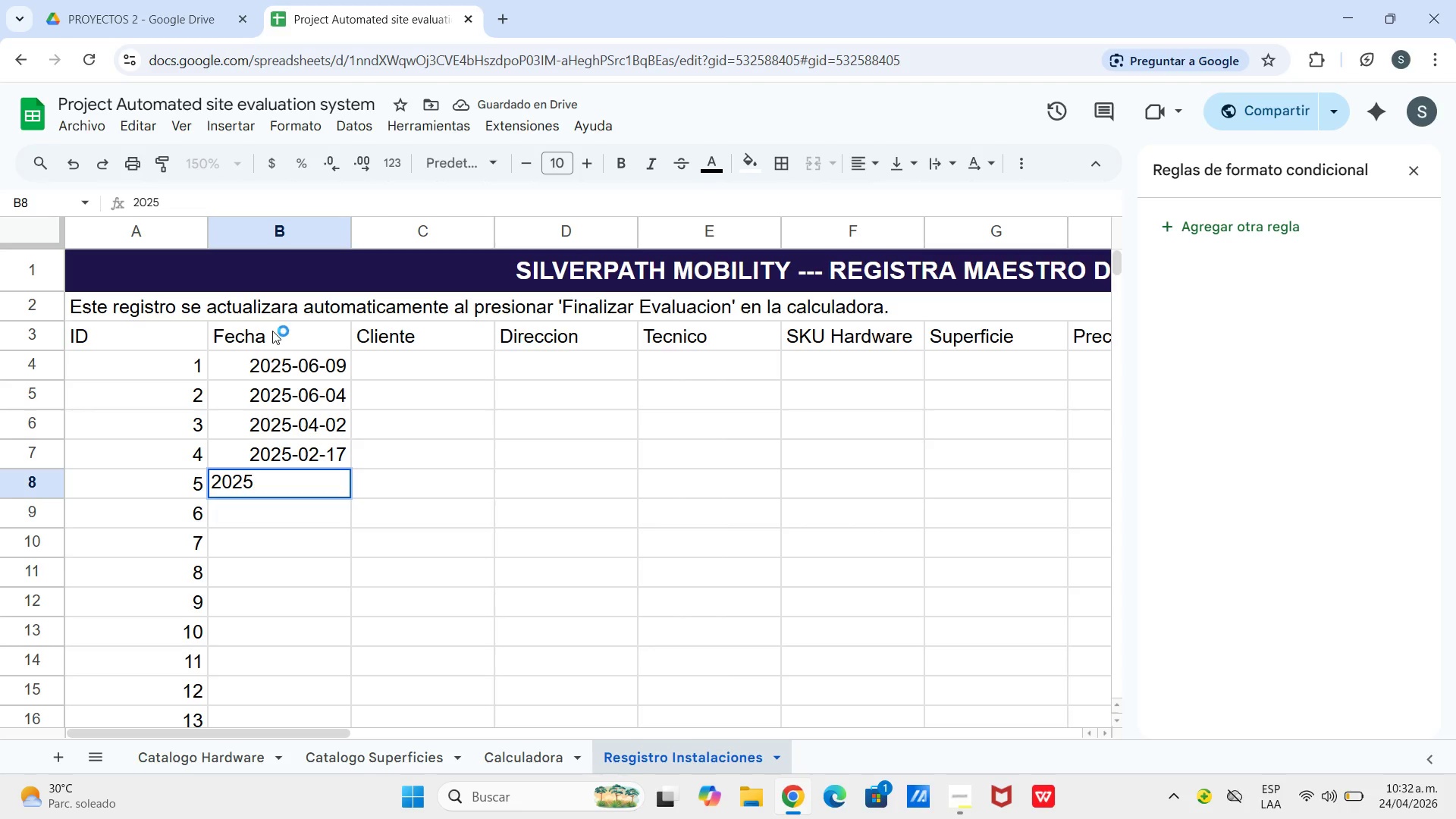 
key(Minus)
 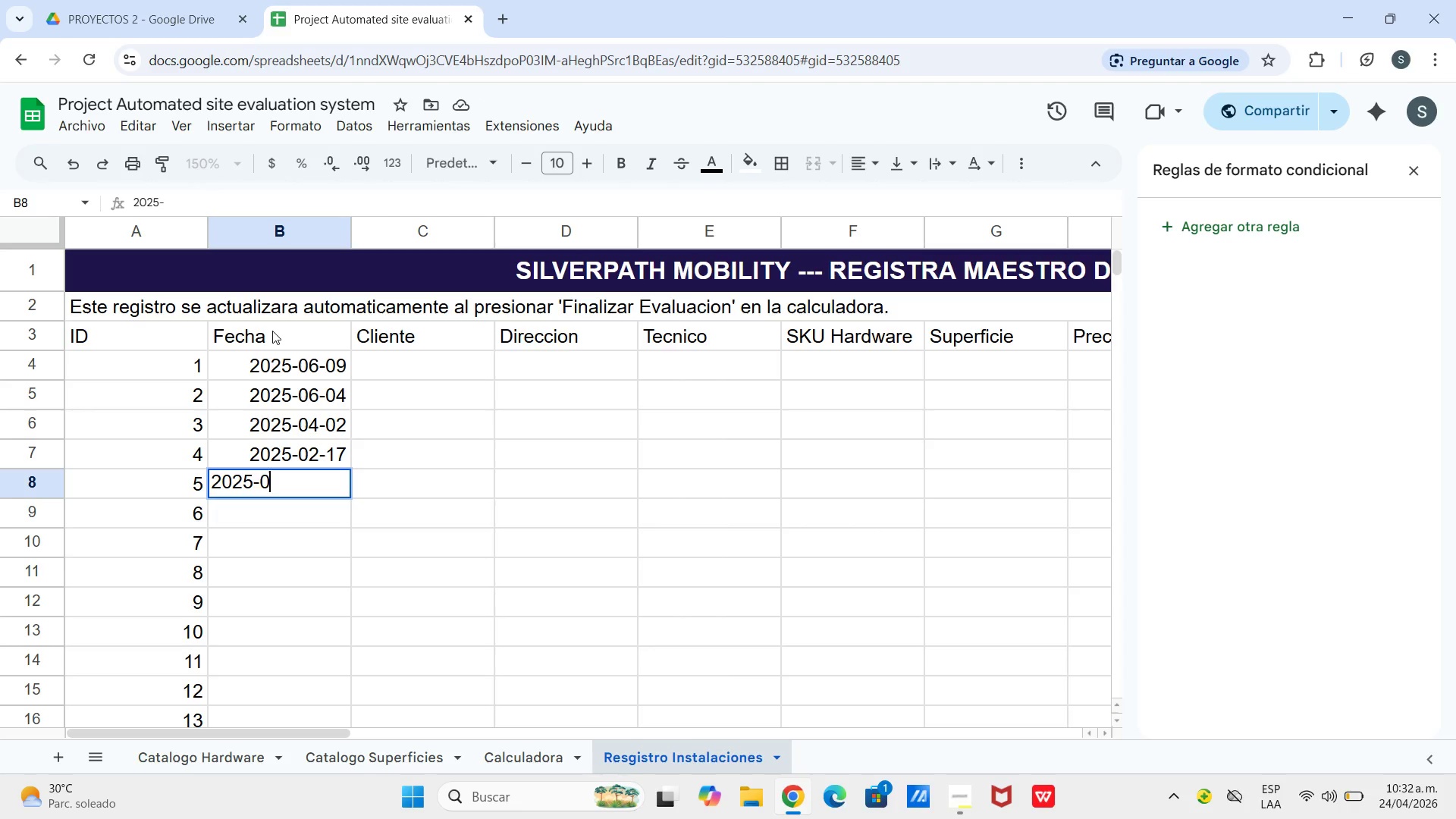 
key(Numpad0)
 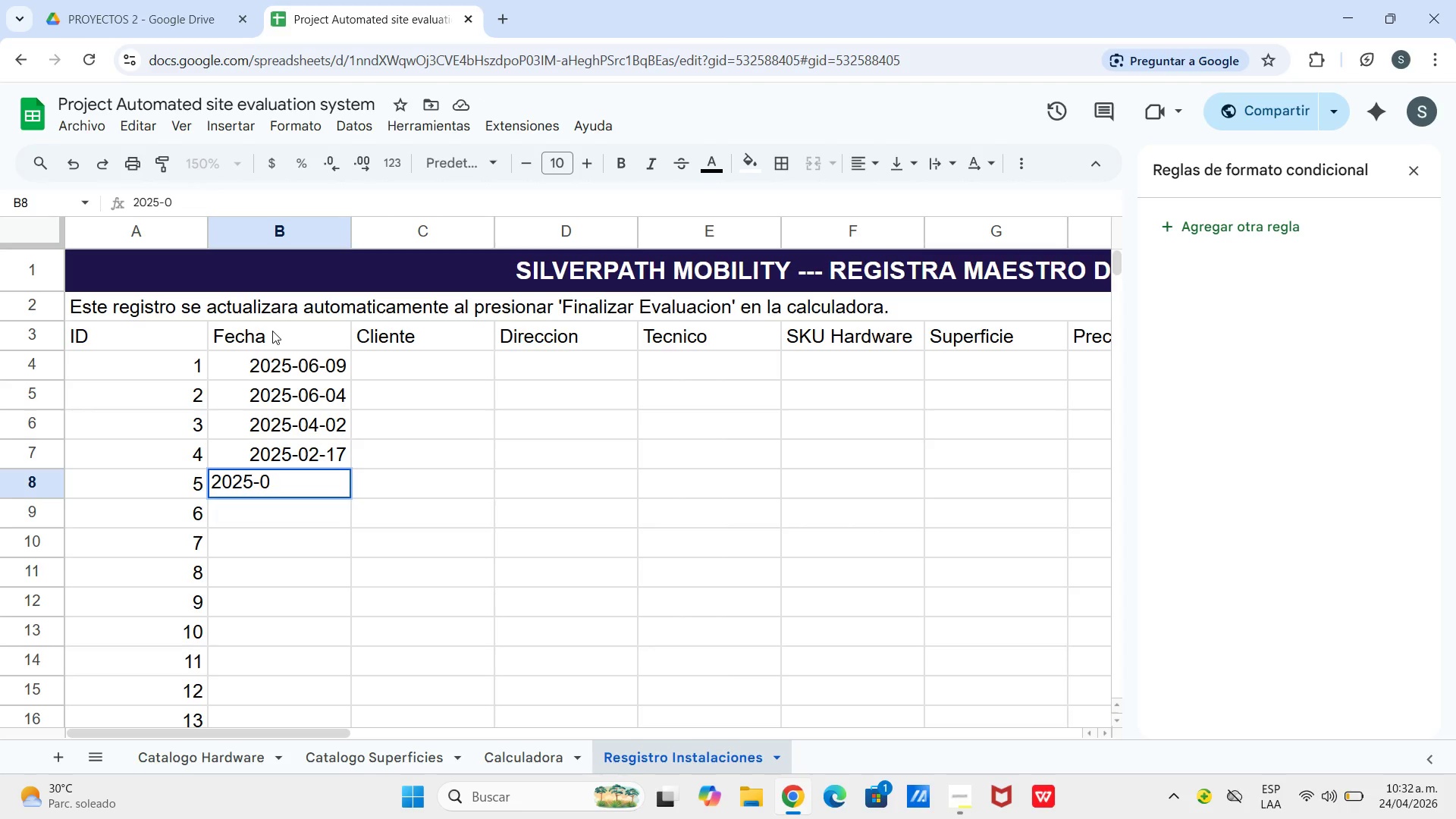 
key(Numpad2)
 